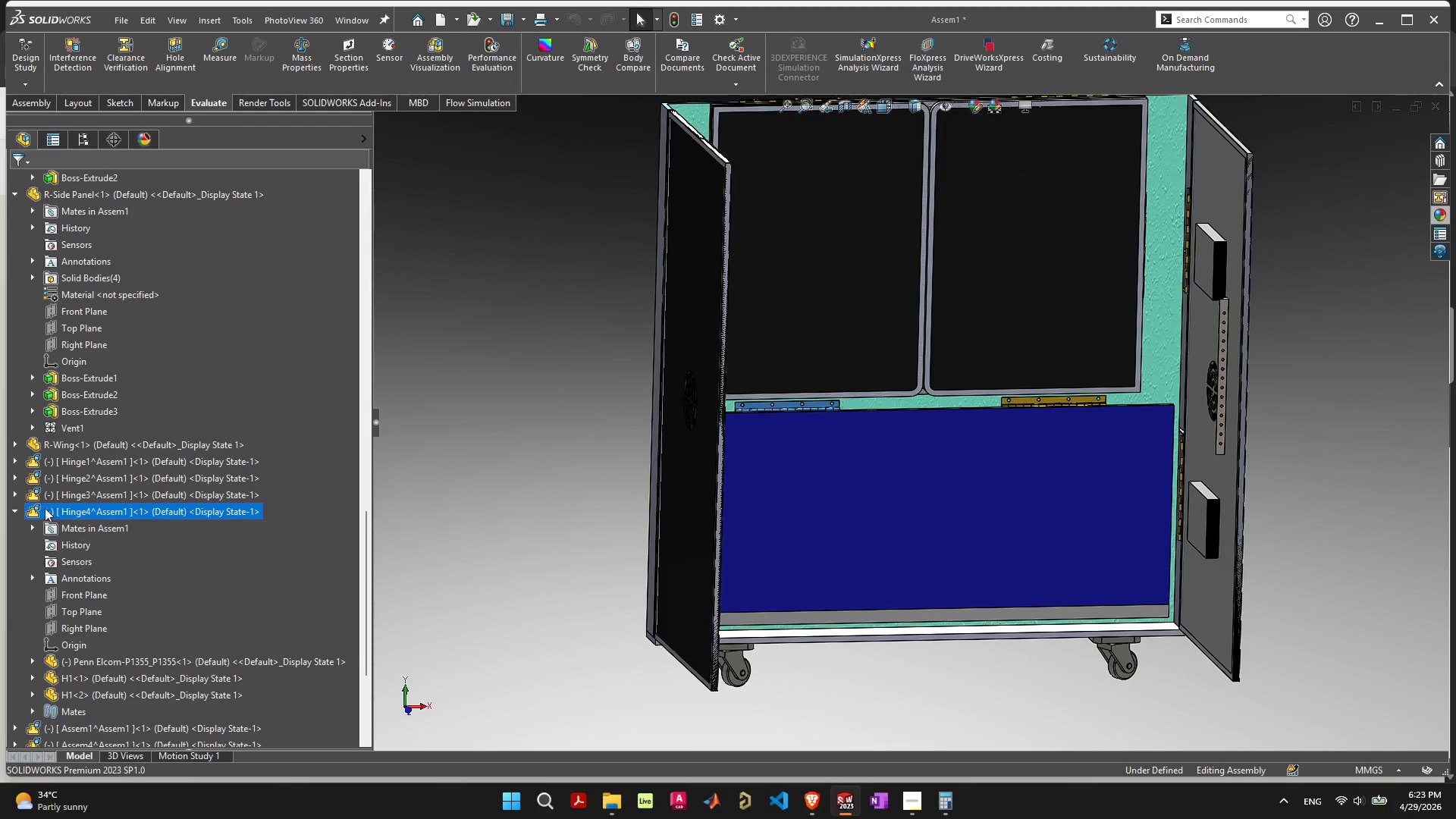 
left_click([17, 508])
 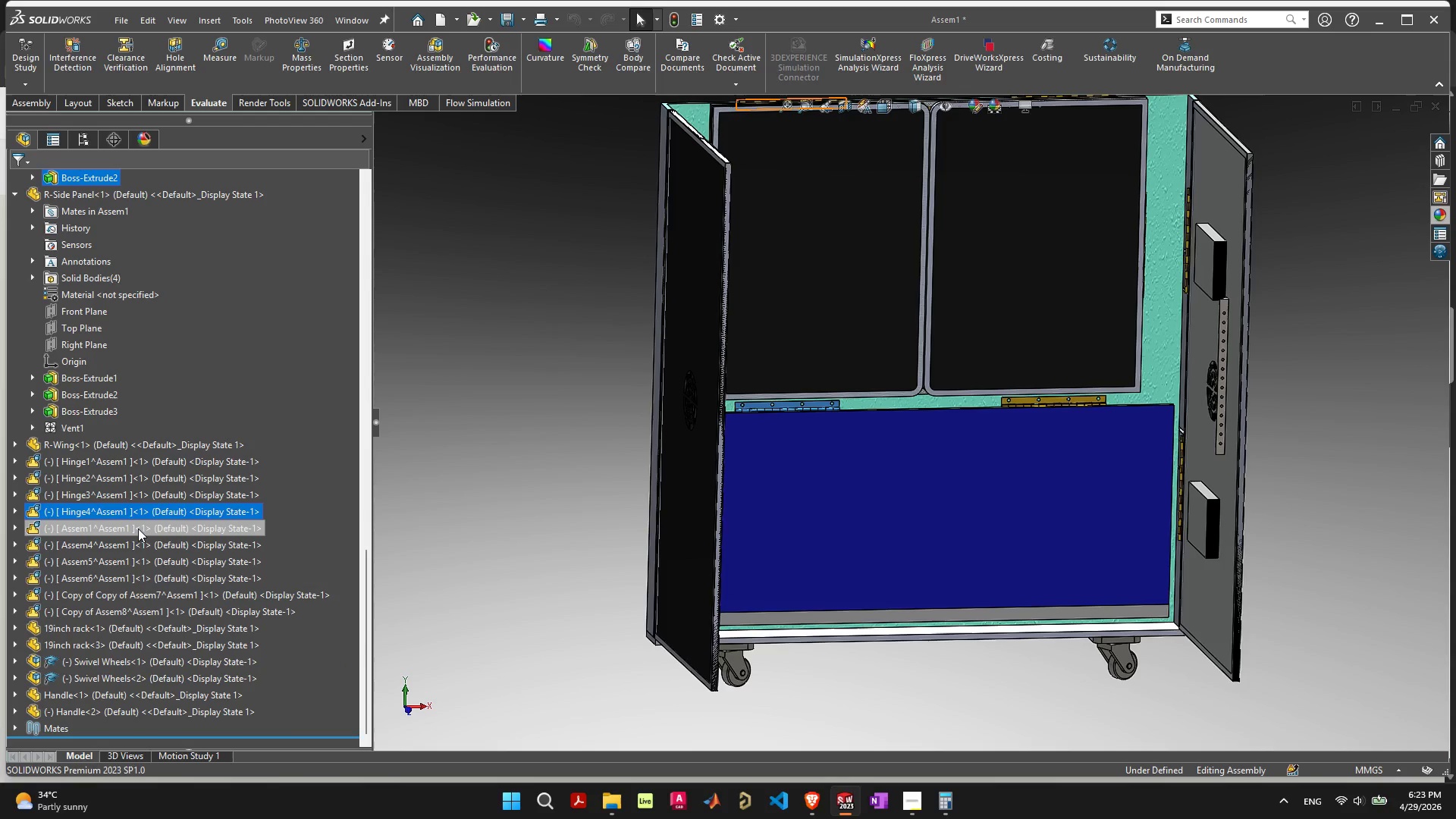 
left_click([138, 529])
 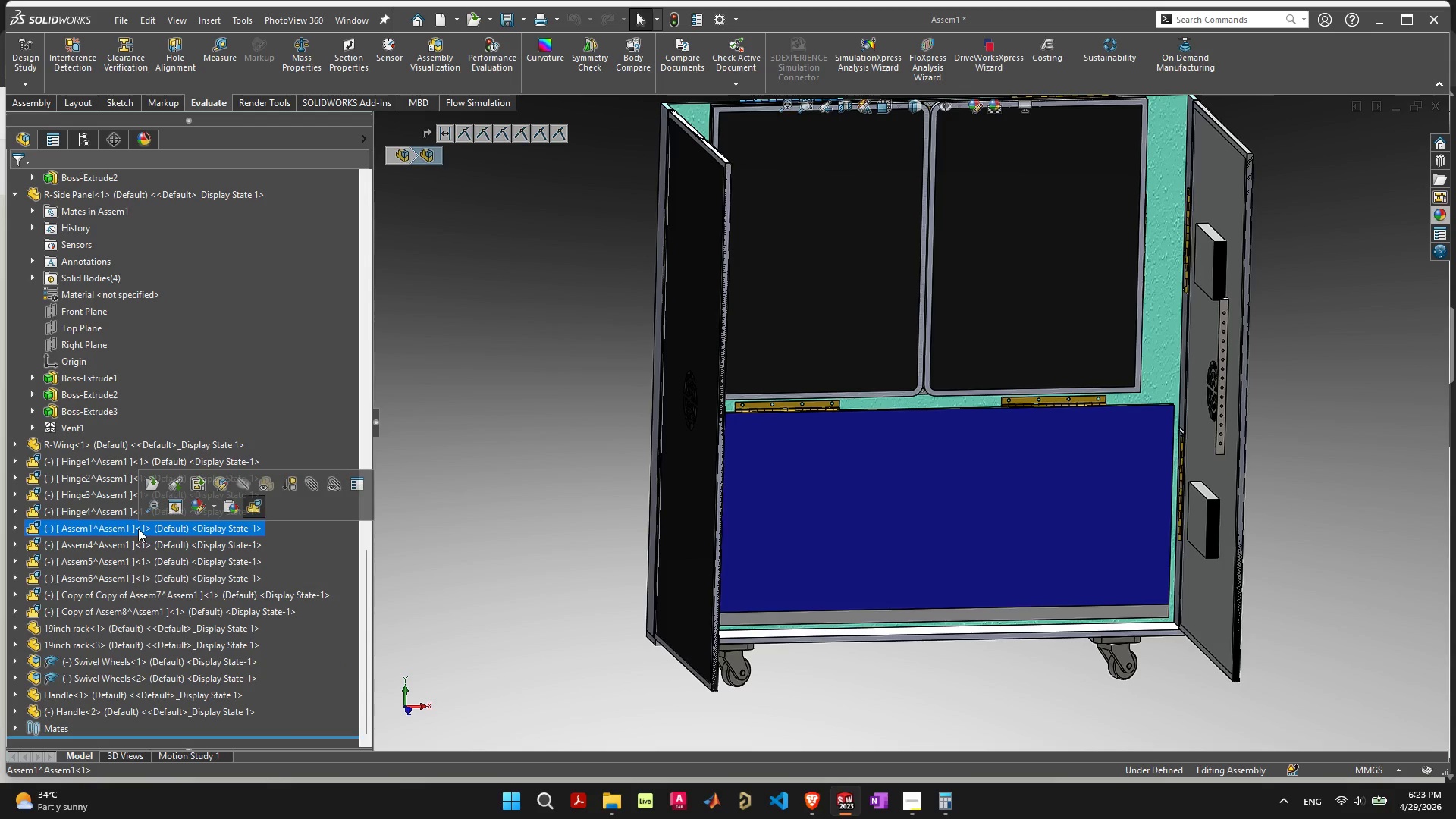 
left_click([138, 529])
 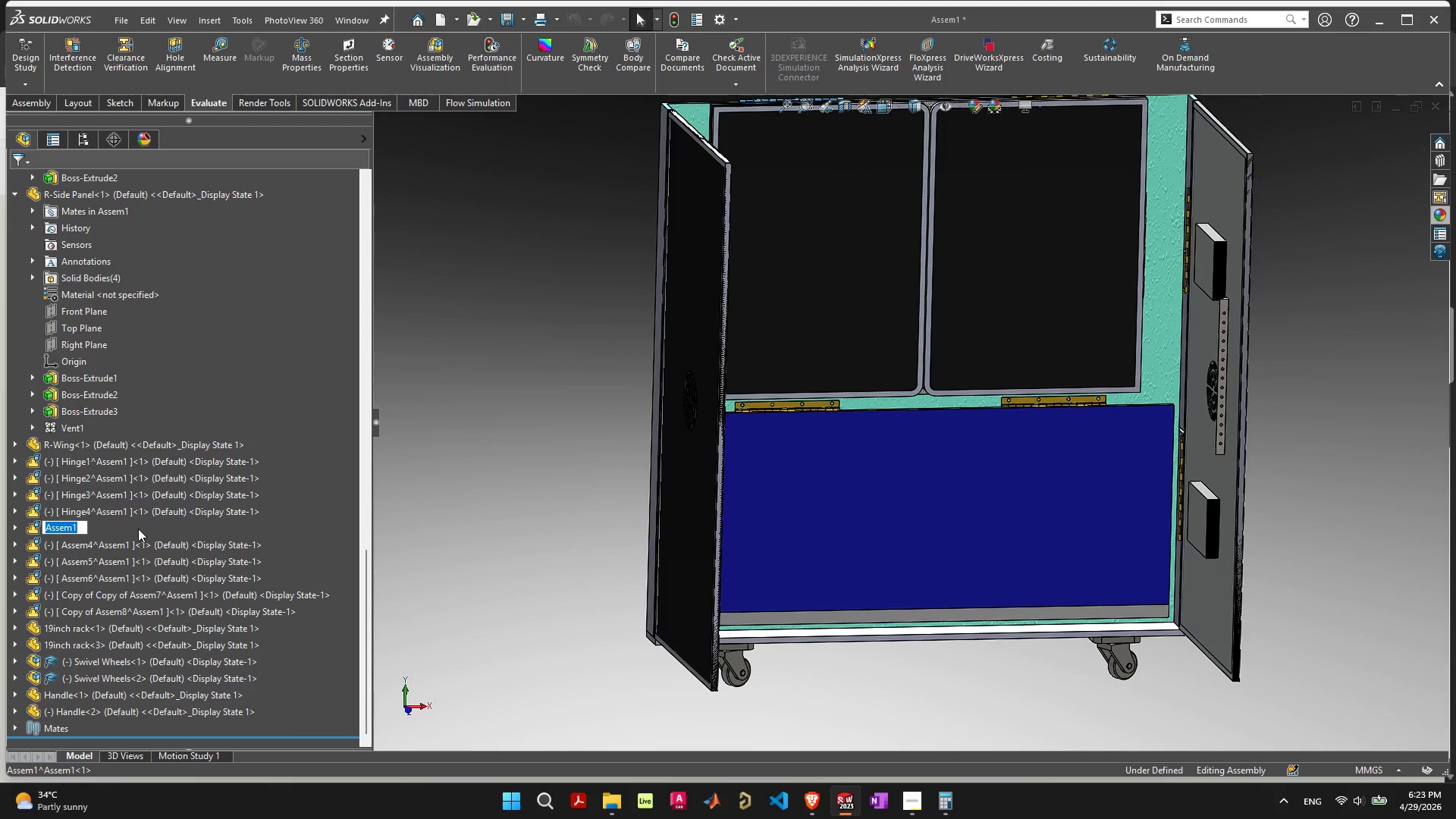 
key(Control+ControlLeft)
 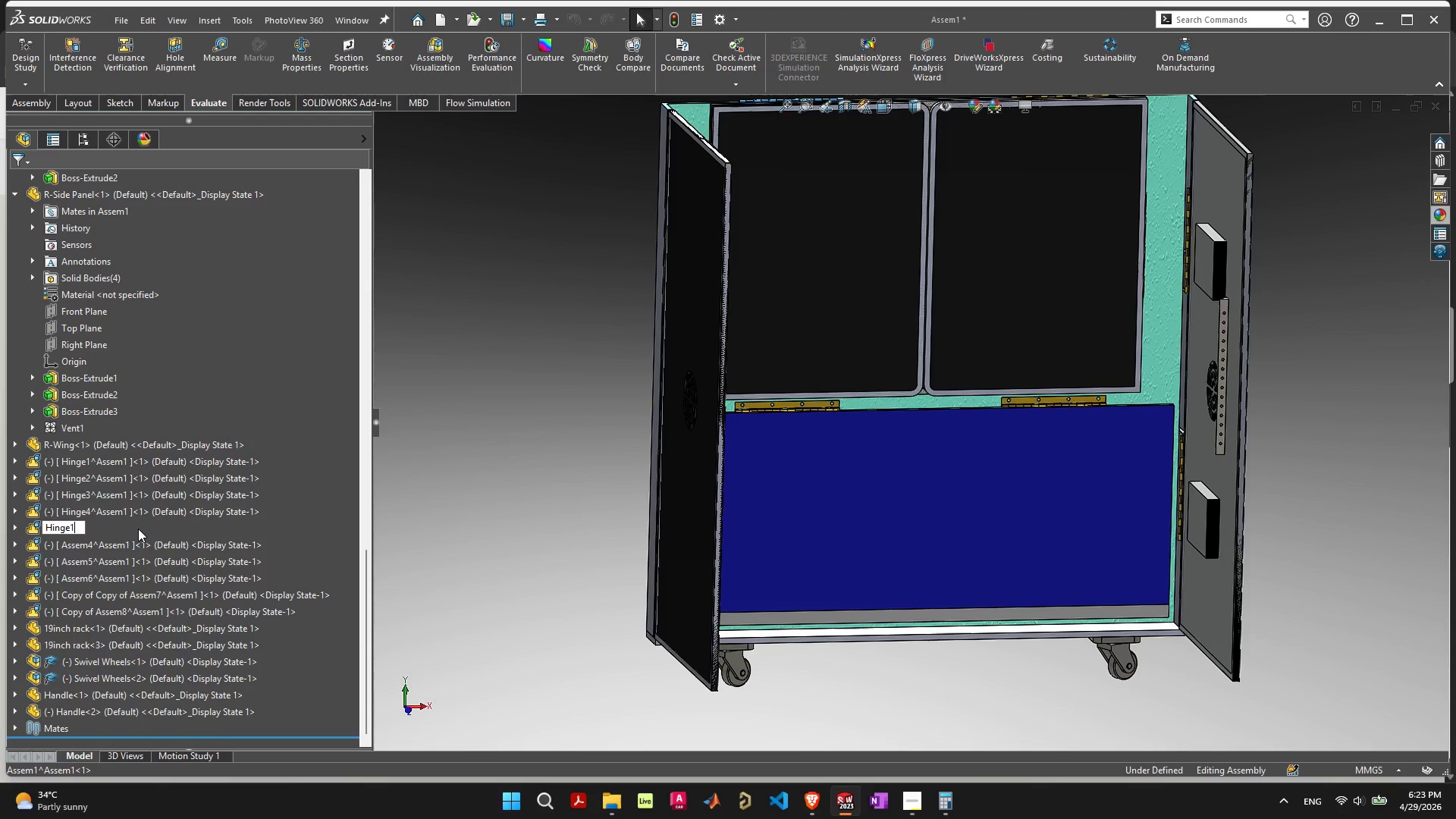 
key(Control+V)
 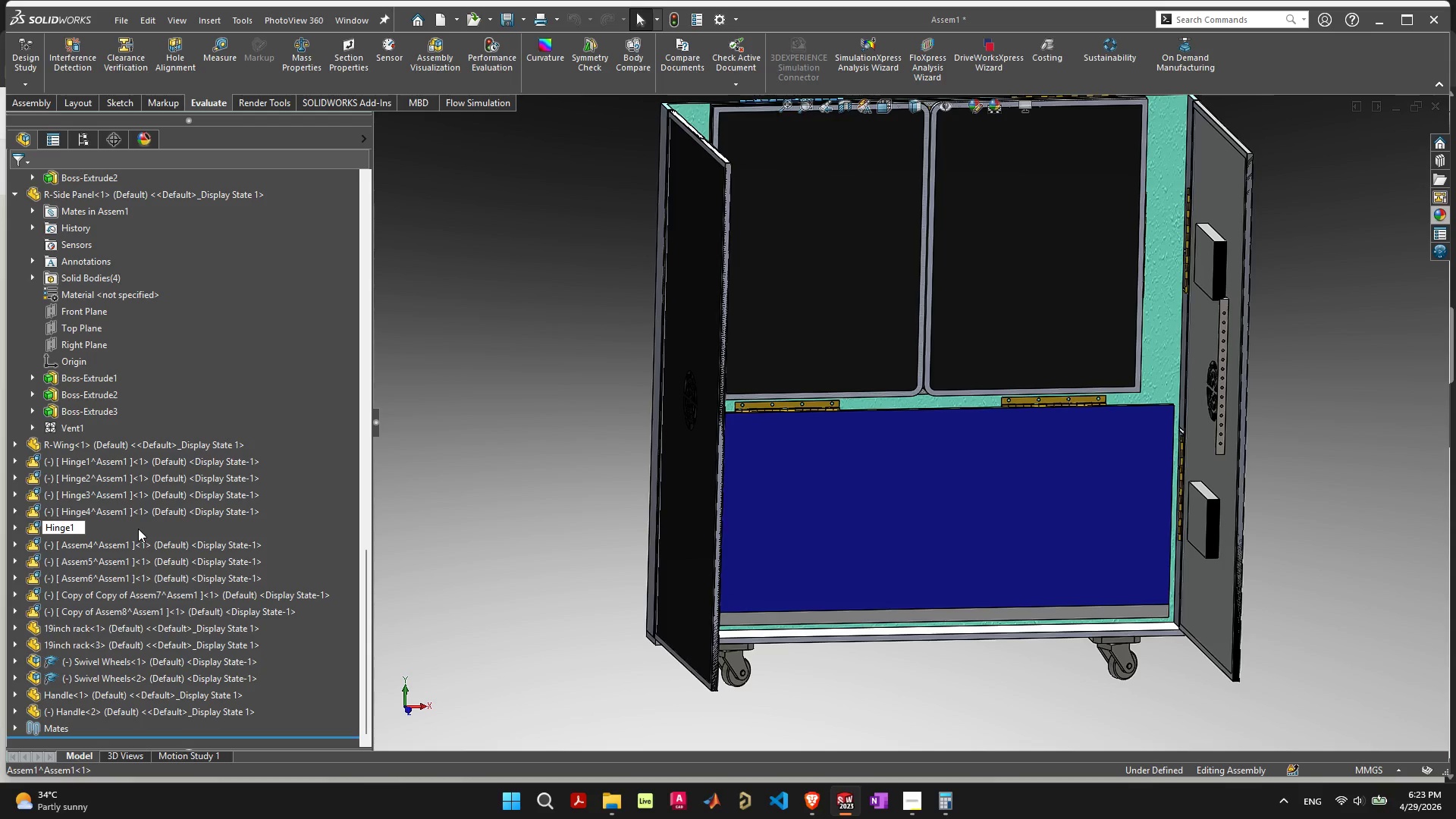 
key(Backspace)
 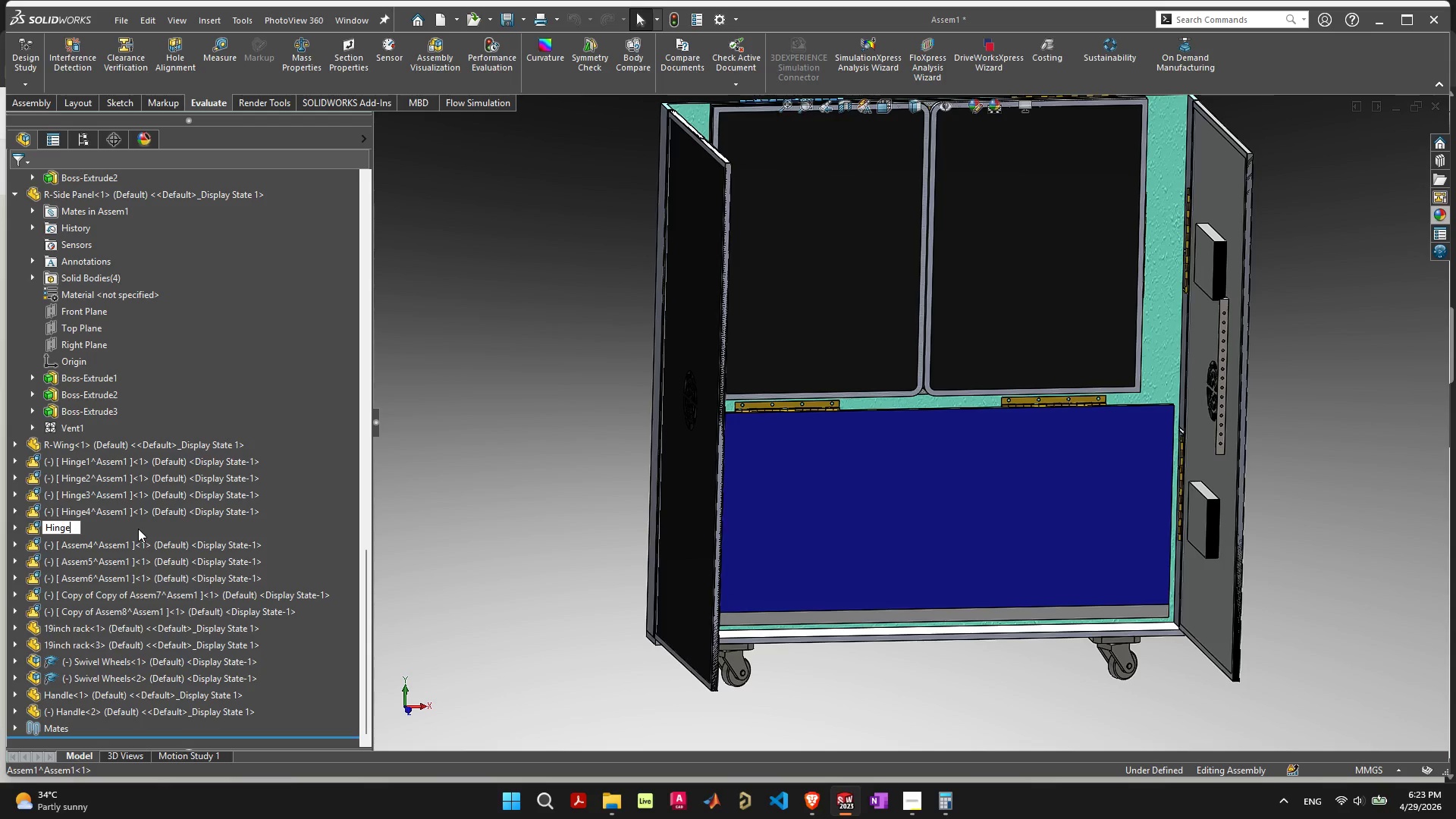 
key(5)
 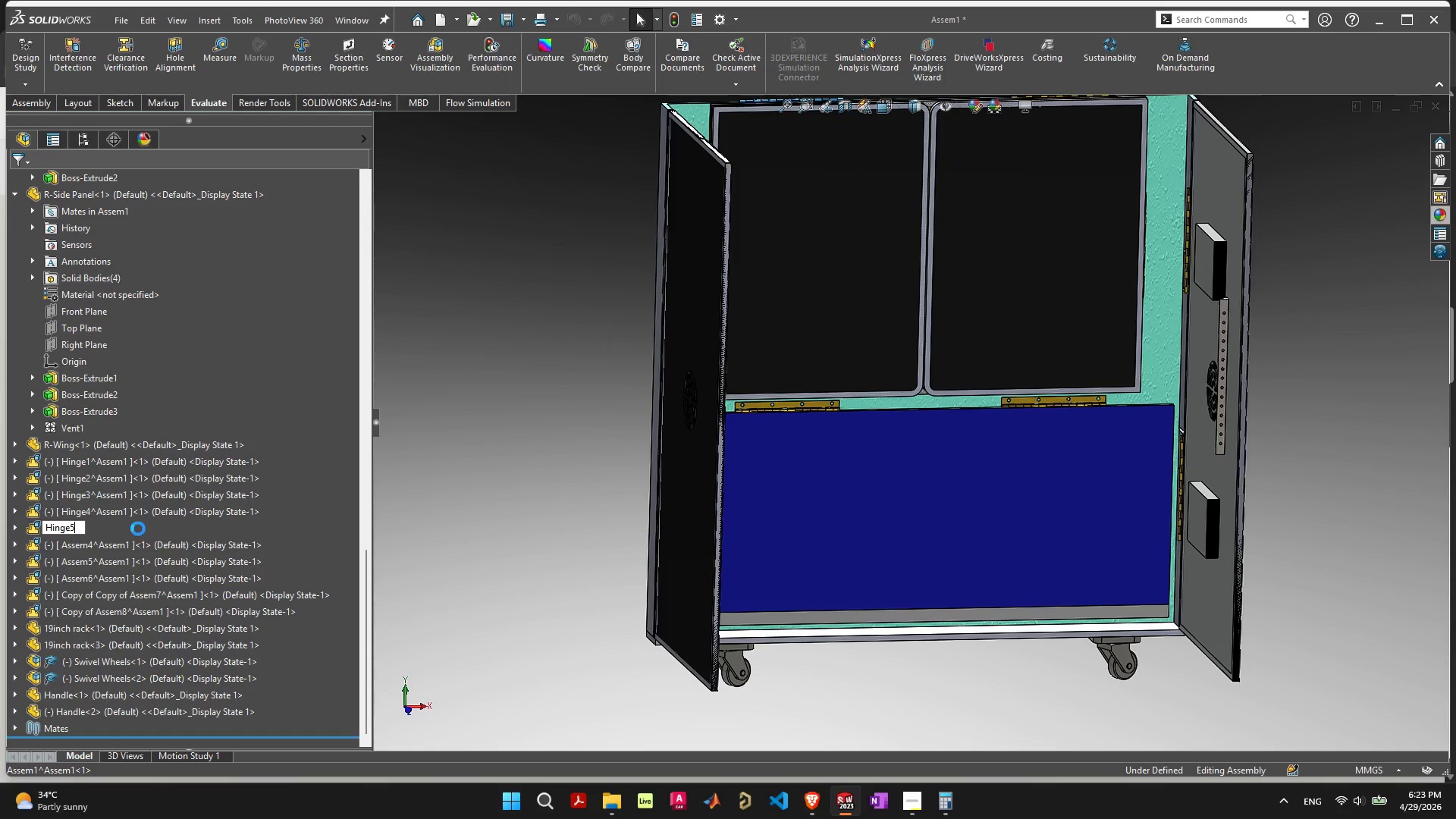 
hold_key(key=Enter, duration=6.06)
 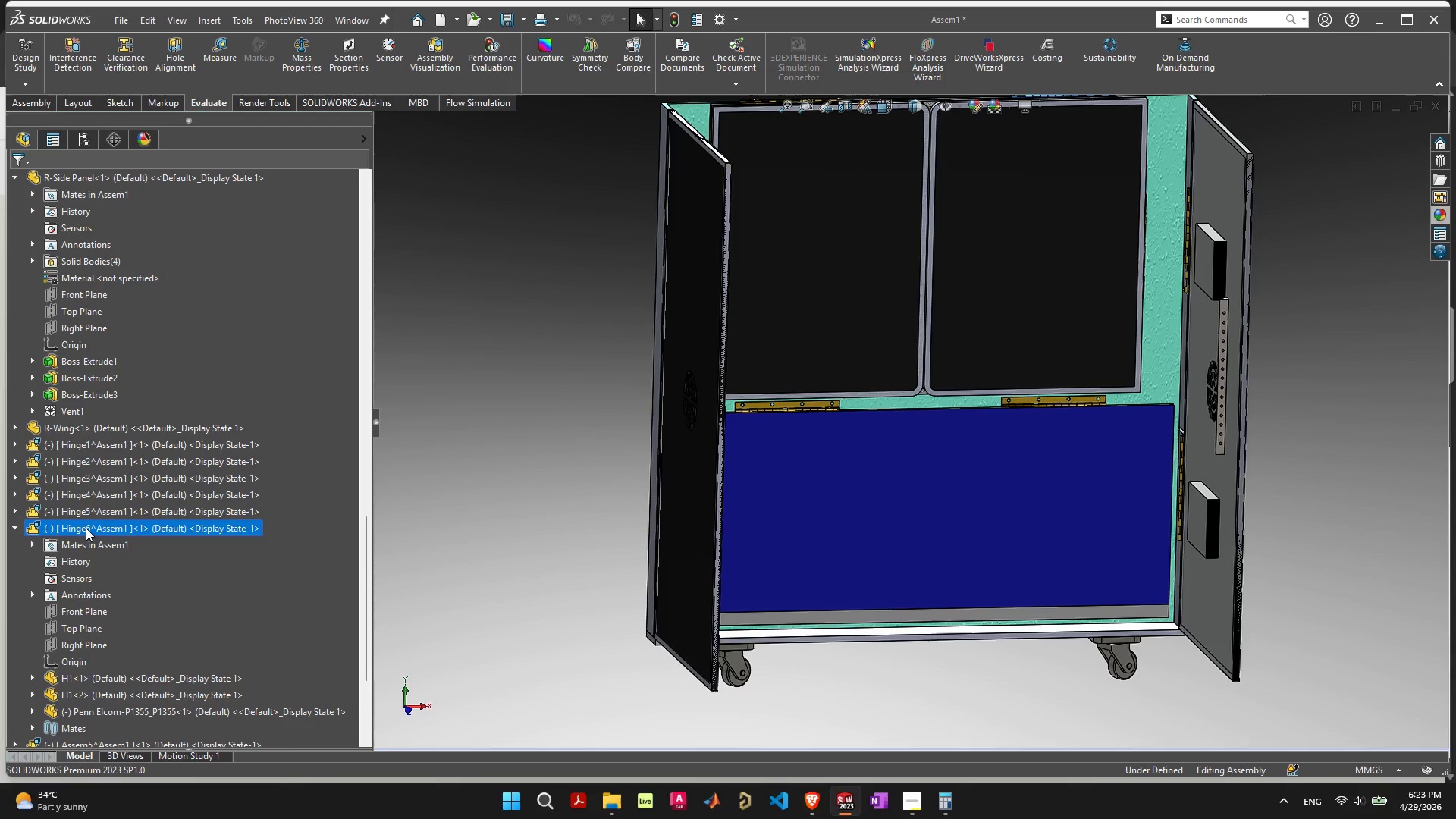 
left_click([84, 544])
 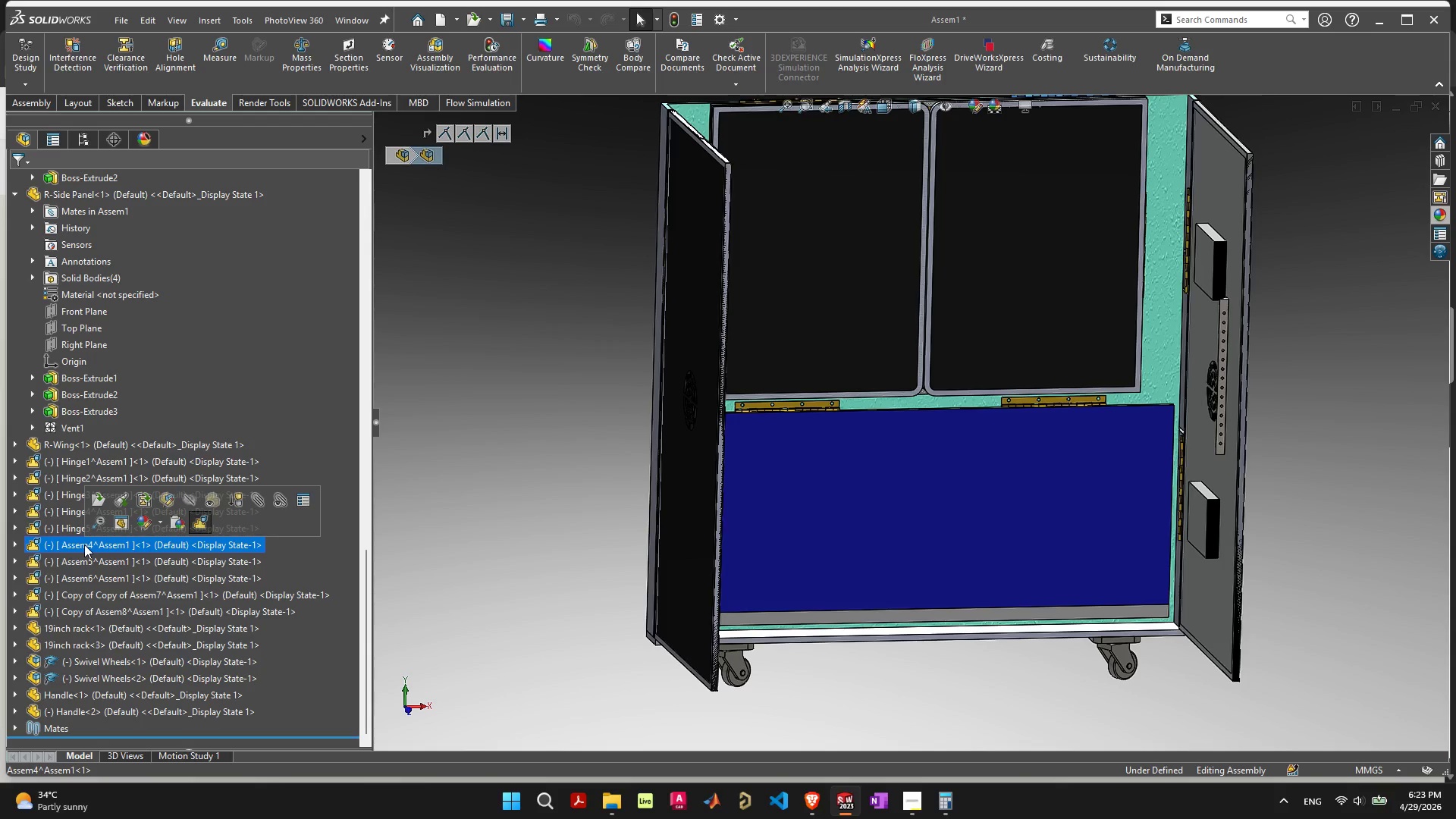 
left_click([84, 544])
 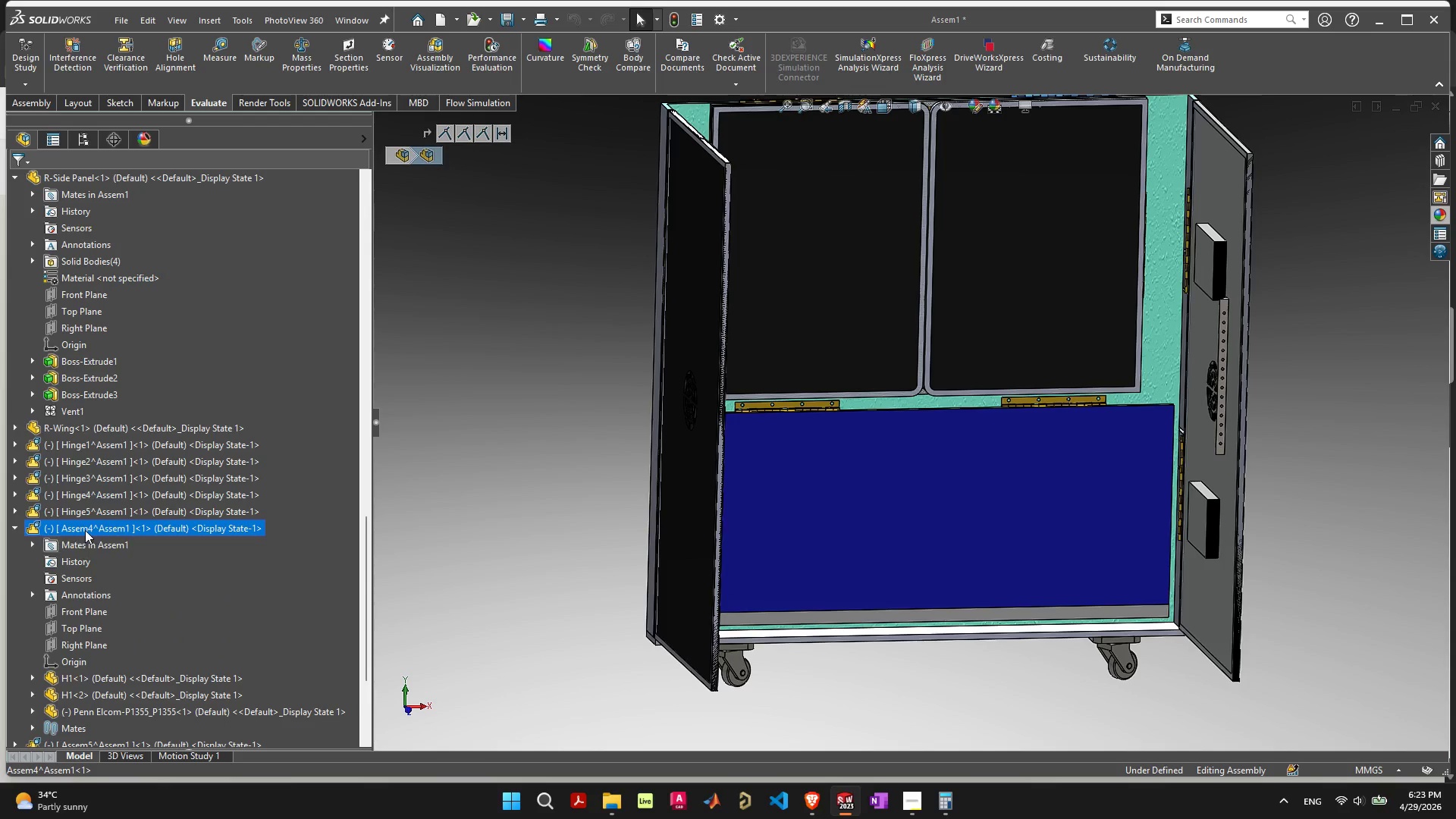 
left_click([86, 528])
 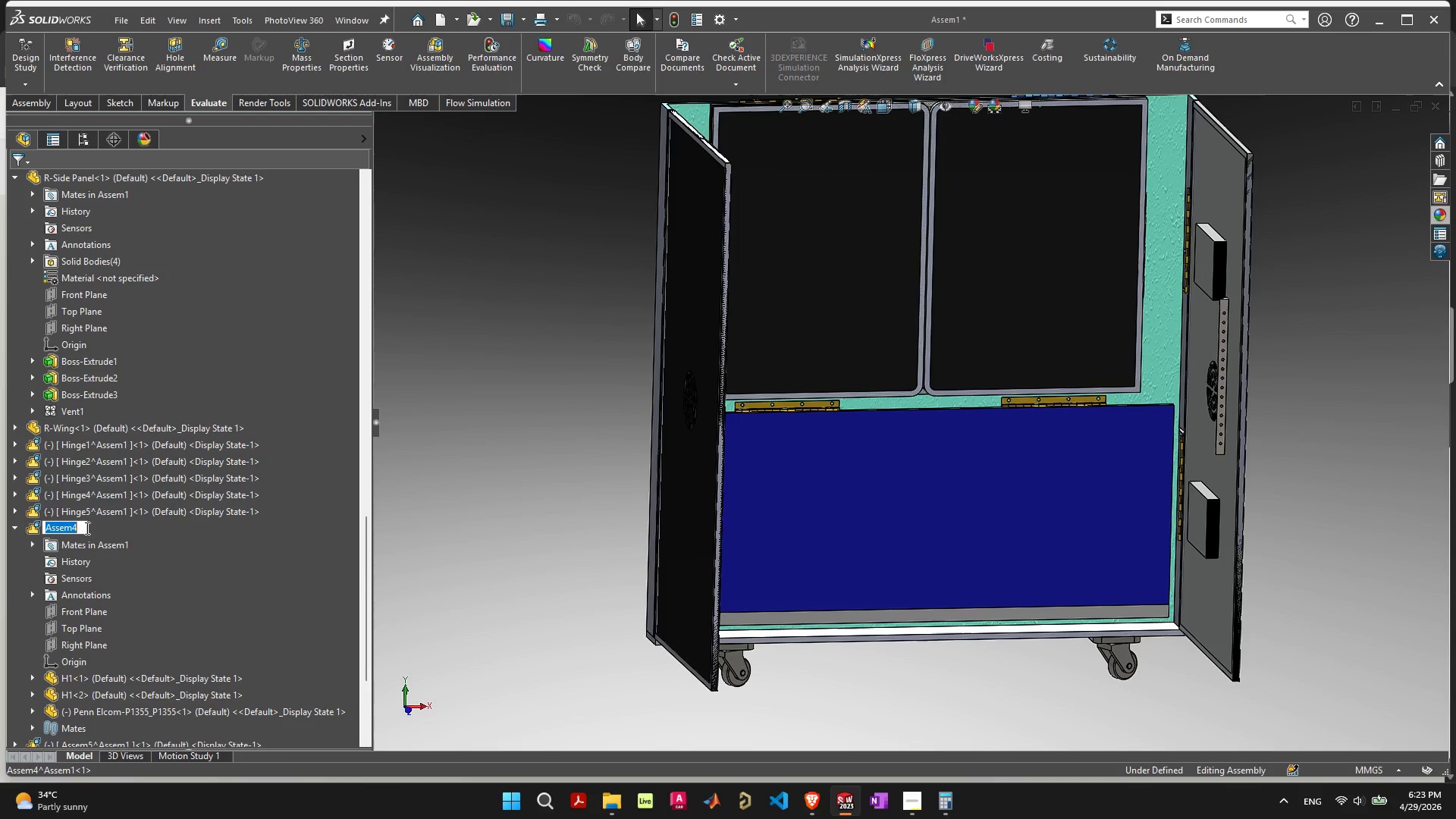 
key(Control+ControlLeft)
 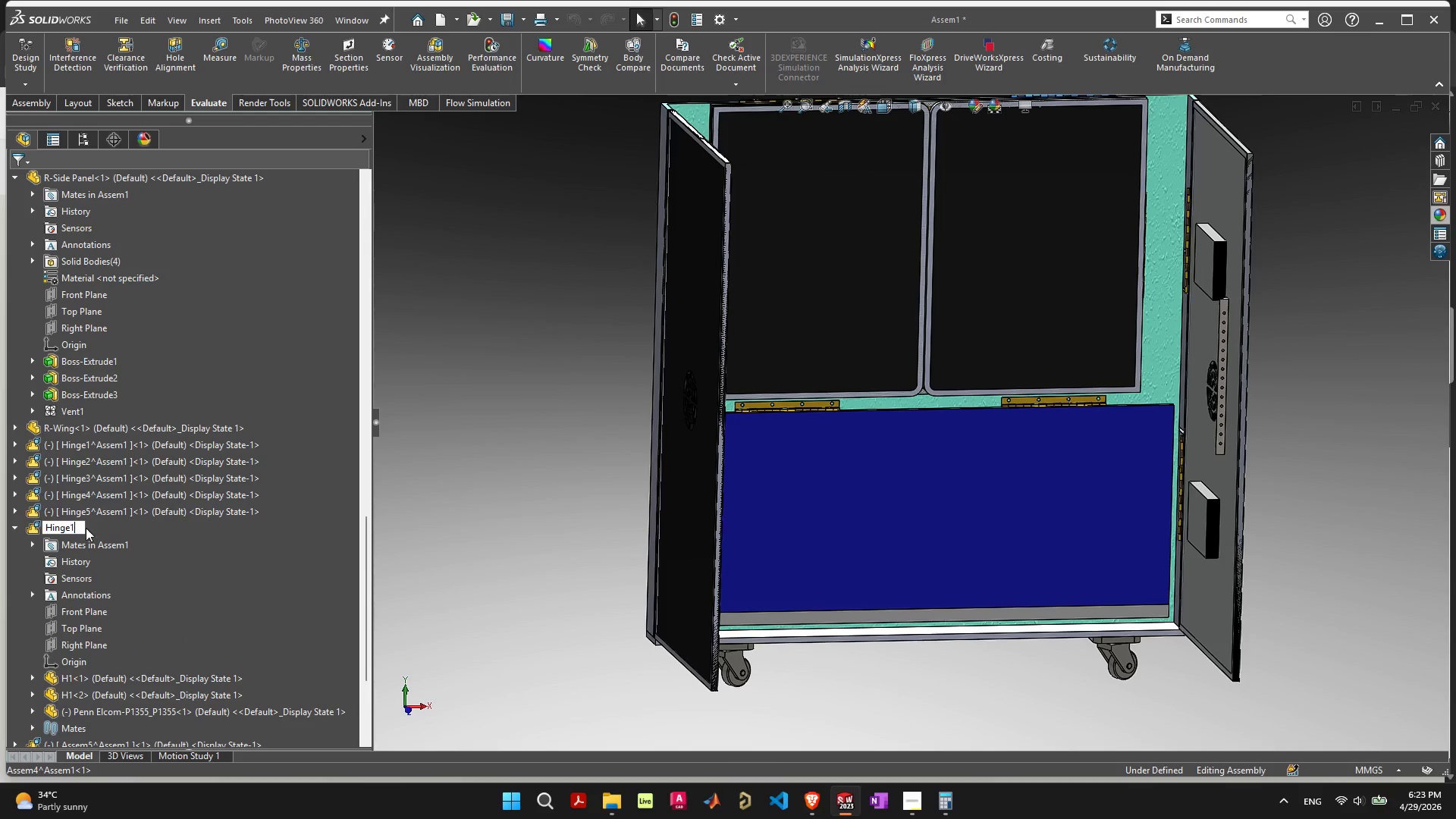 
key(Control+V)
 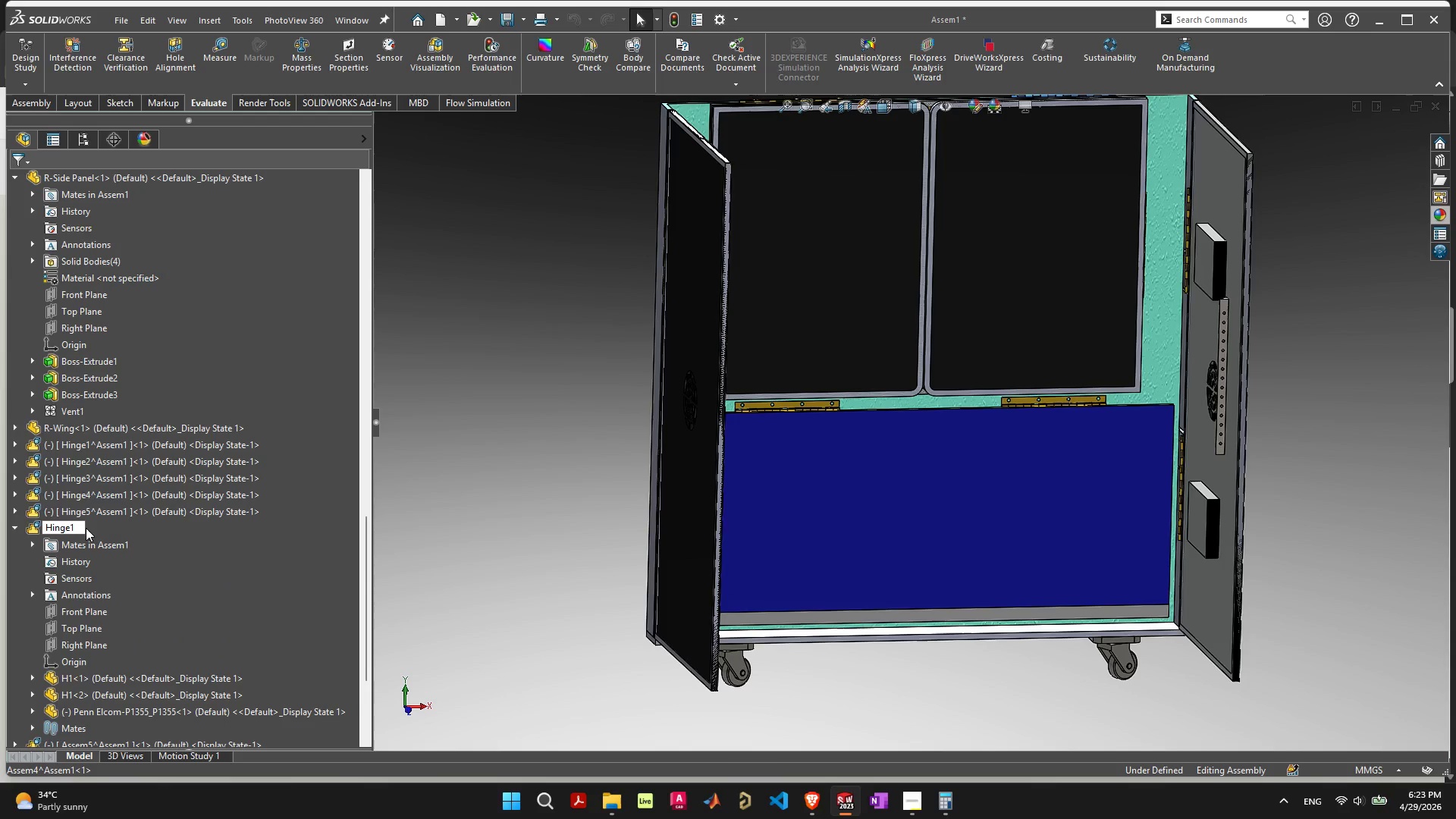 
key(Backspace)
 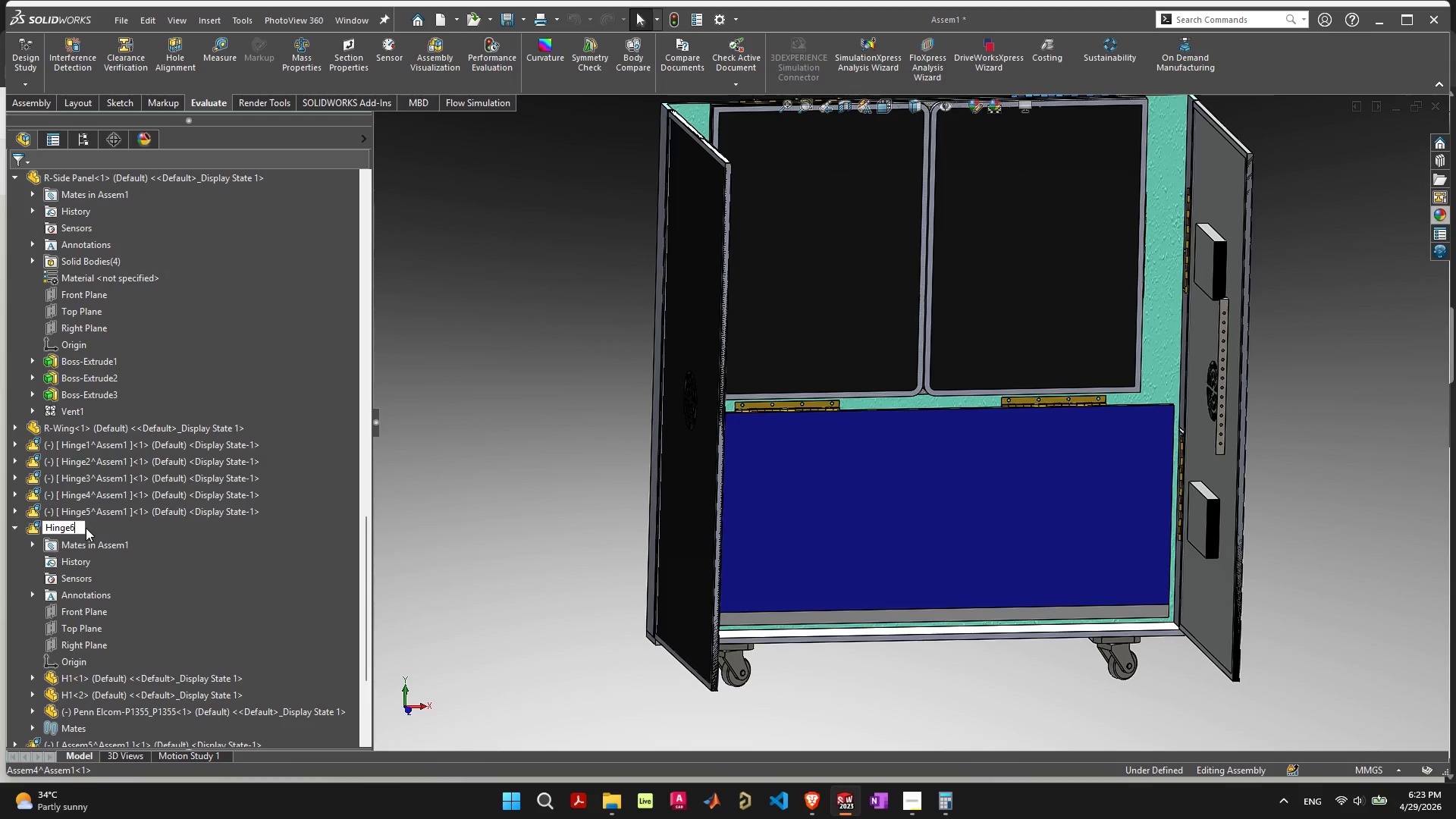 
key(6)
 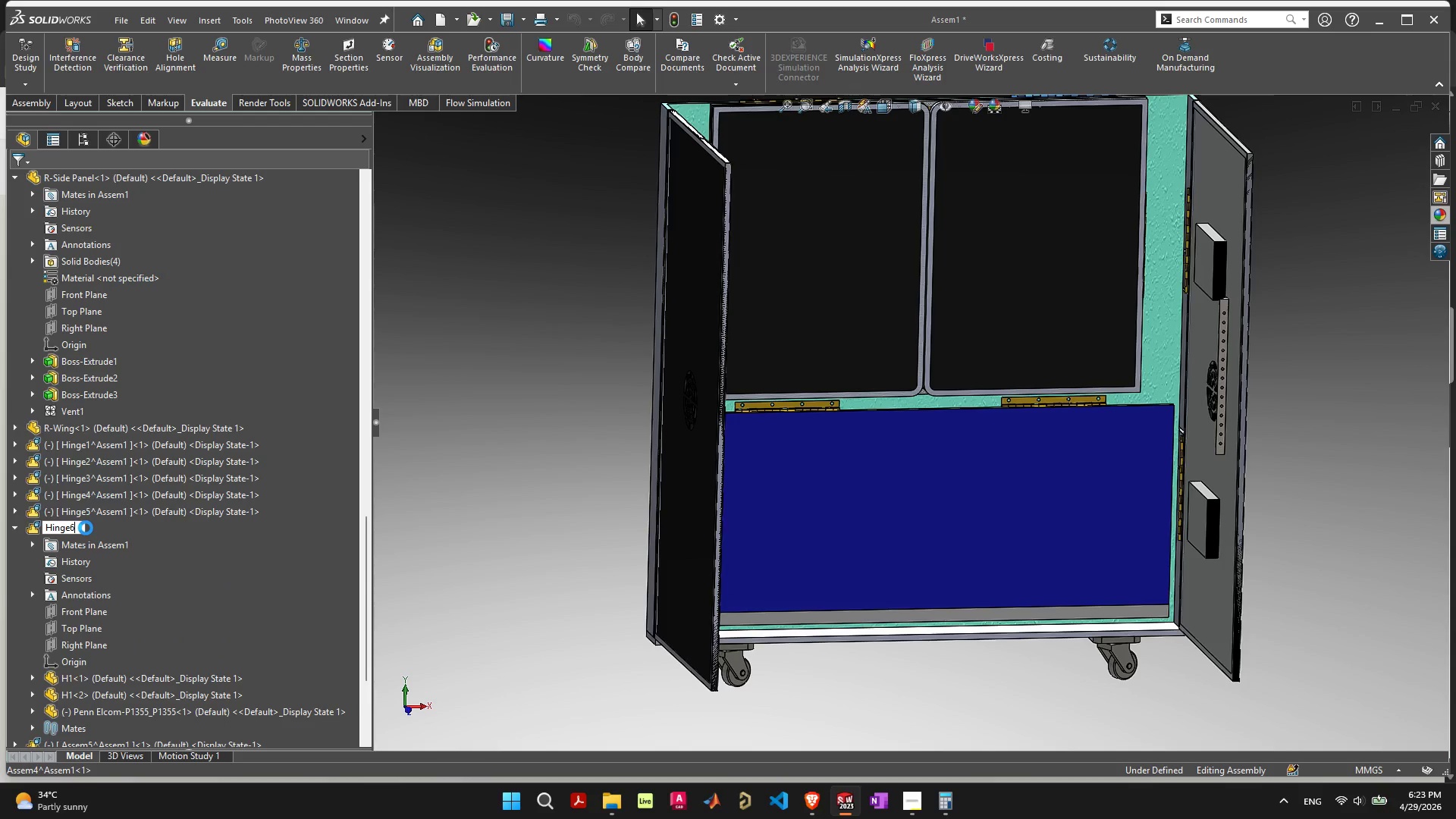 
hold_key(key=Enter, duration=7.19)
 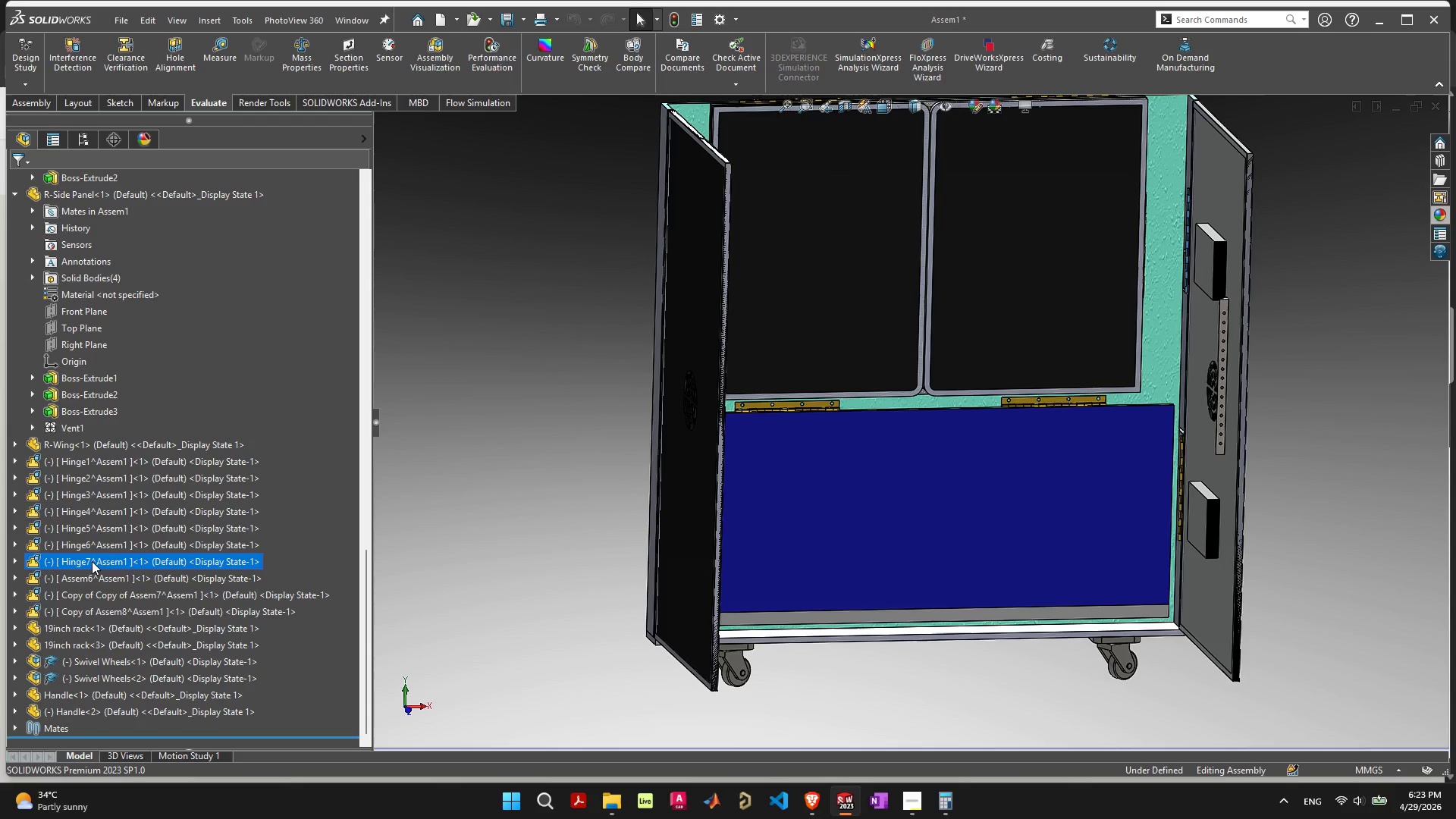 
left_click([19, 529])
 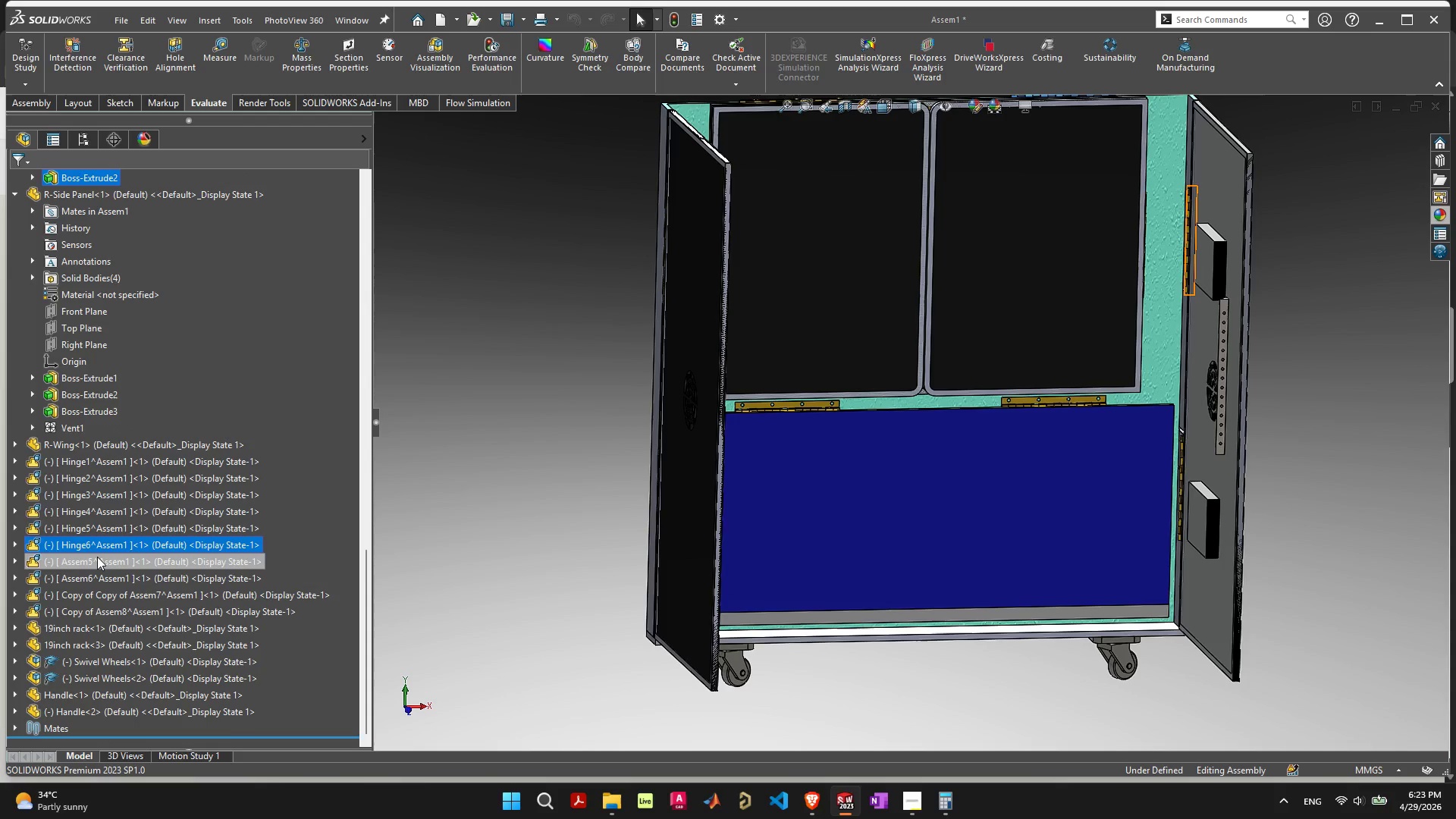 
left_click([97, 557])
 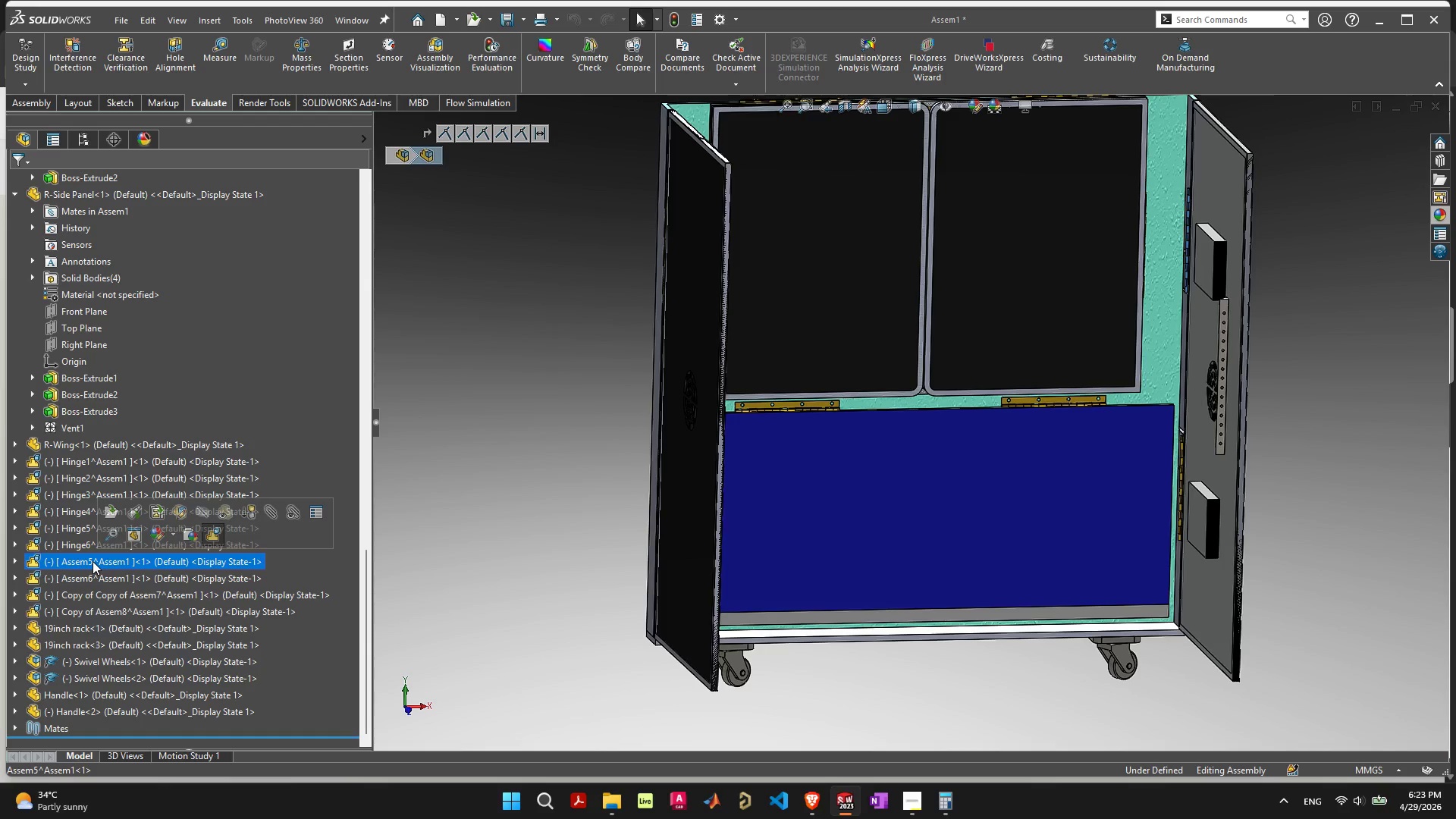 
left_click([93, 561])
 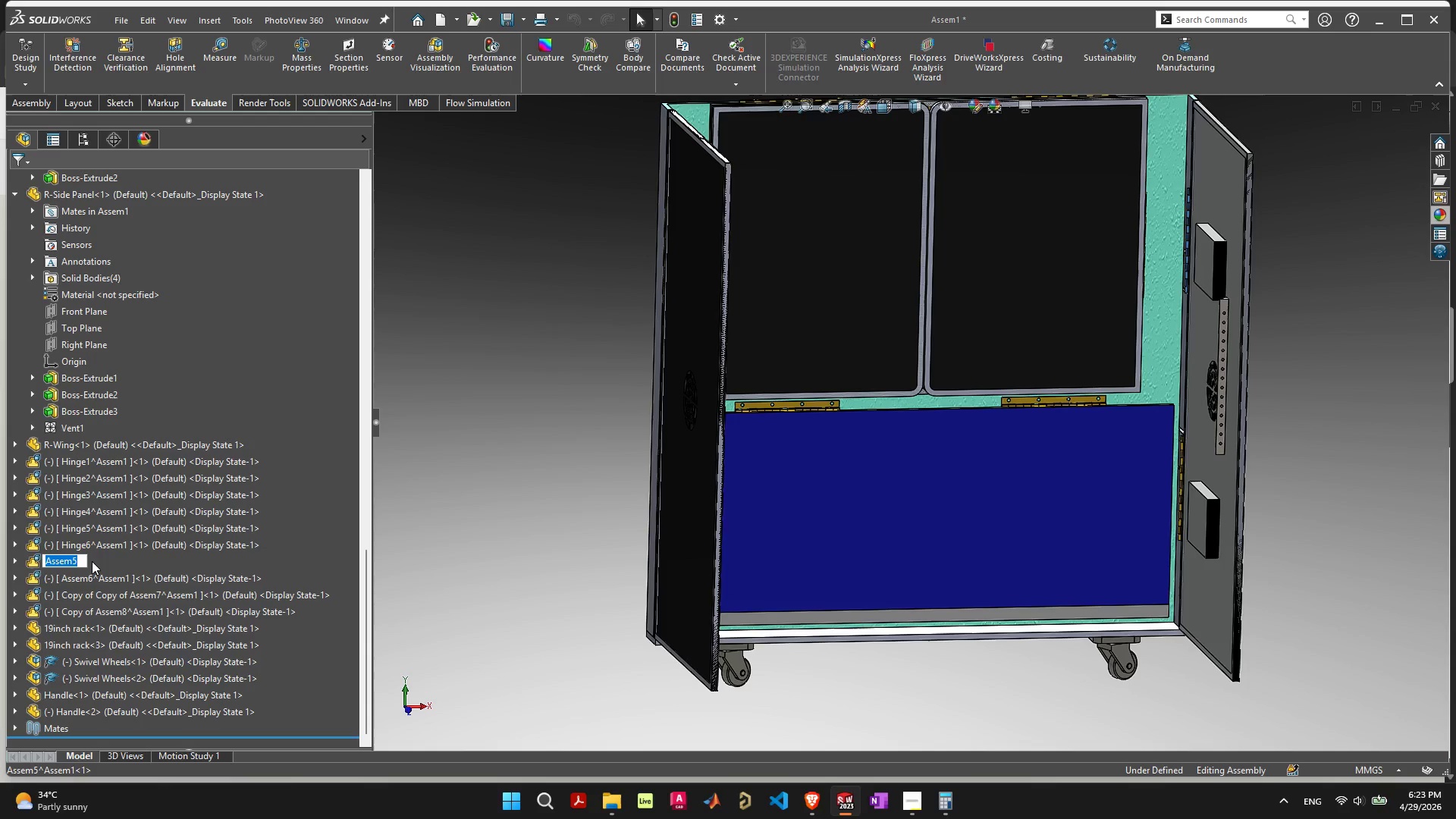 
key(Control+ControlLeft)
 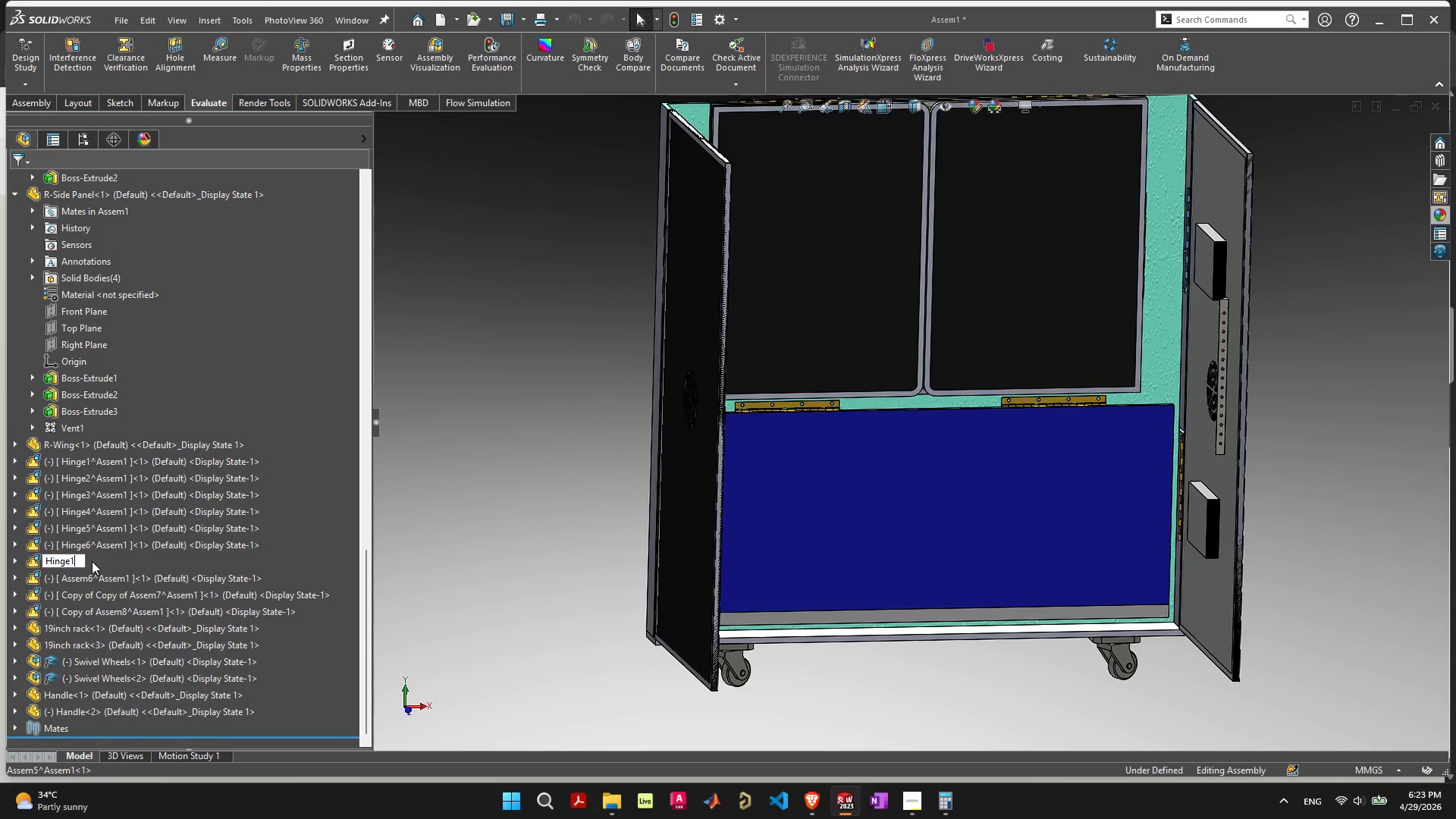 
key(Control+V)
 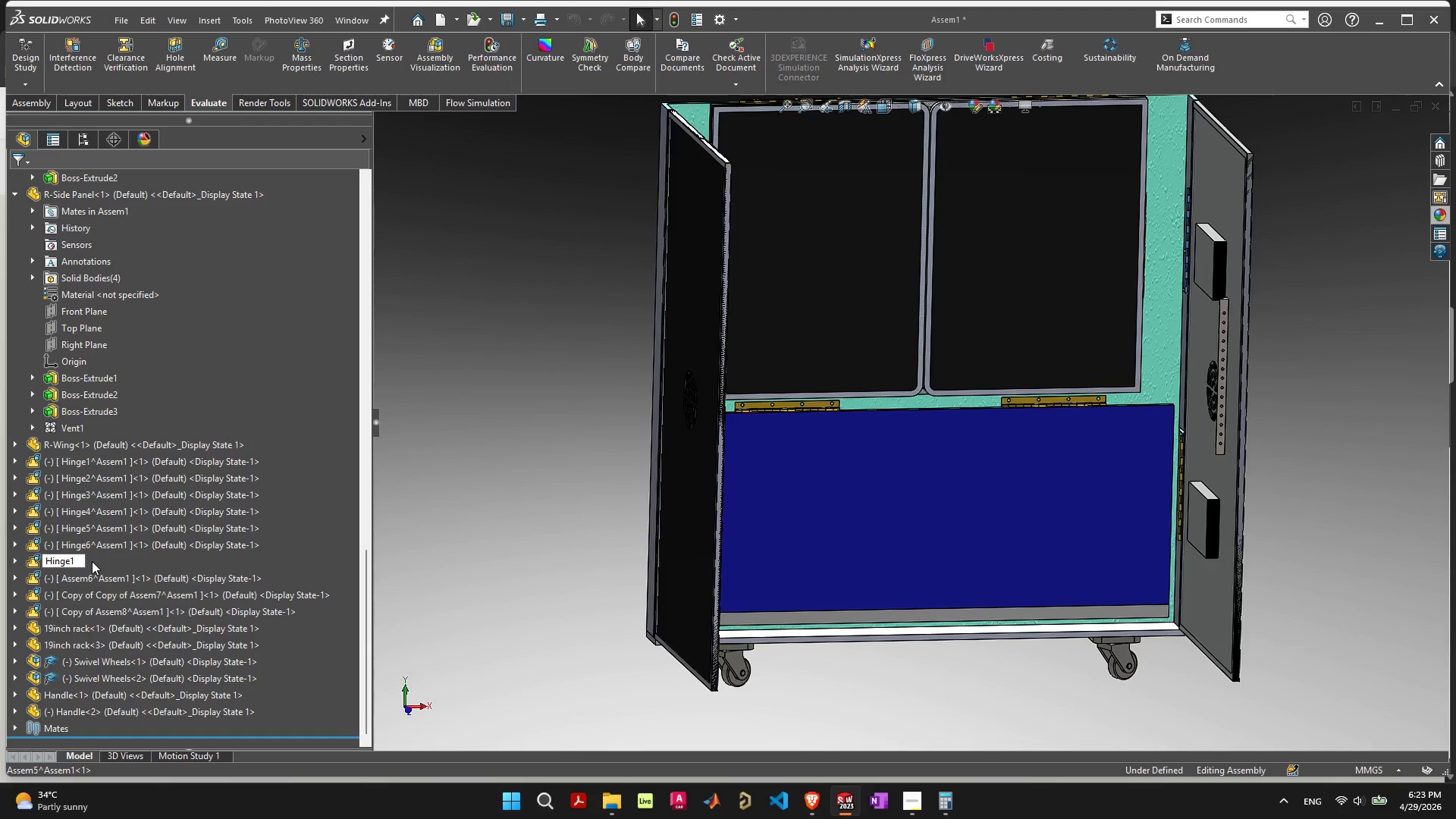 
key(Backspace)
 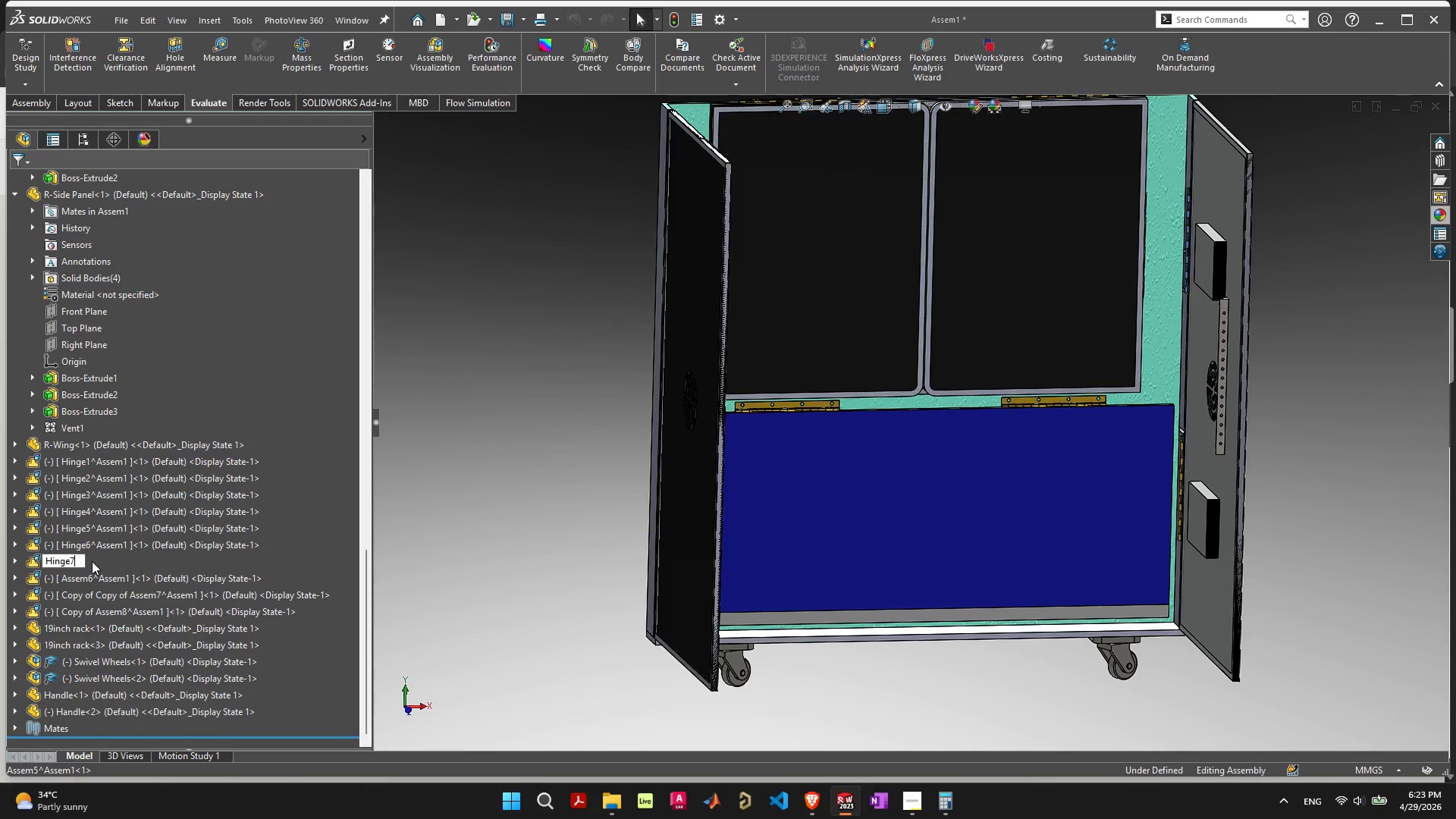 
key(7)
 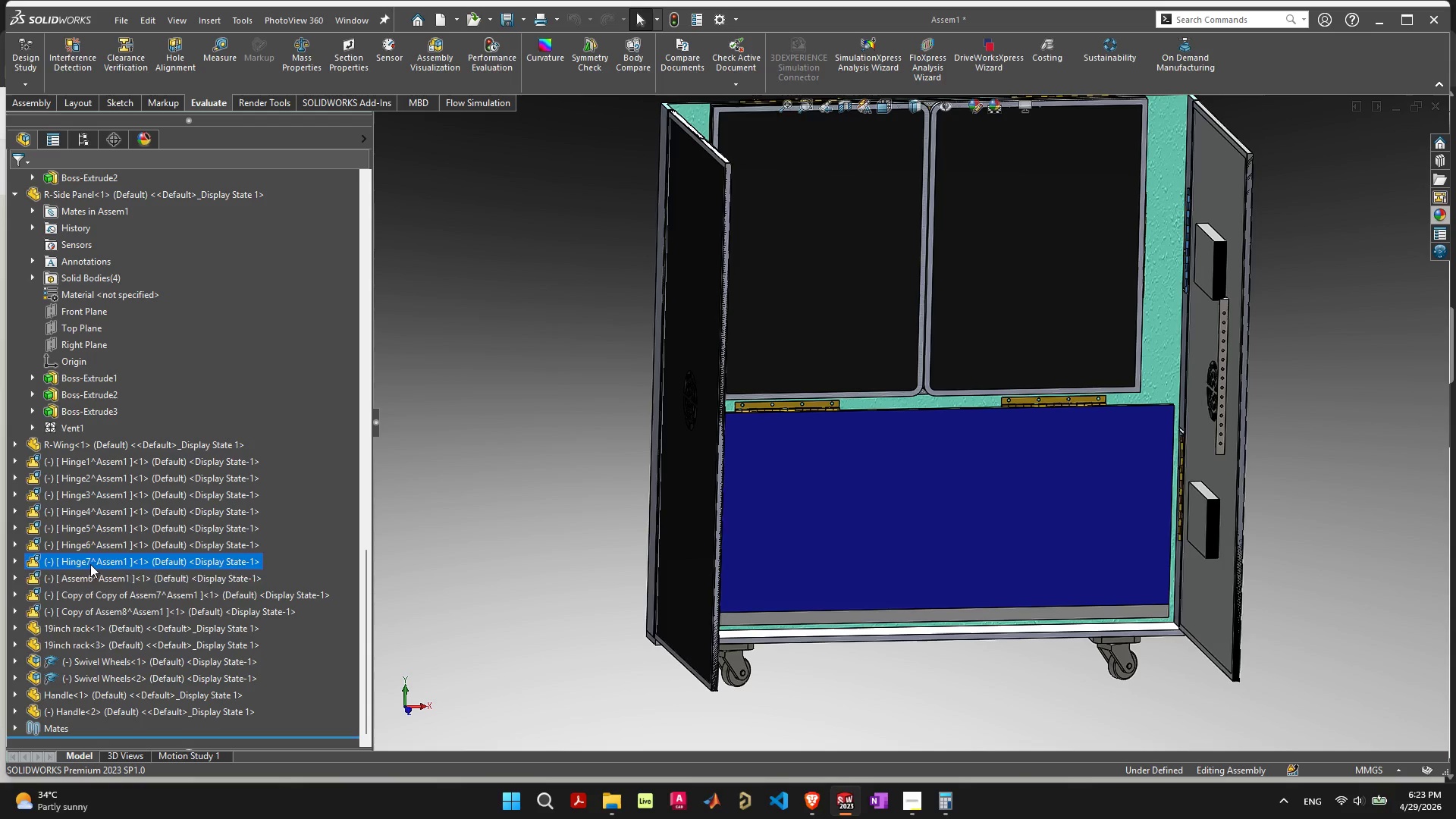 
left_click([93, 573])
 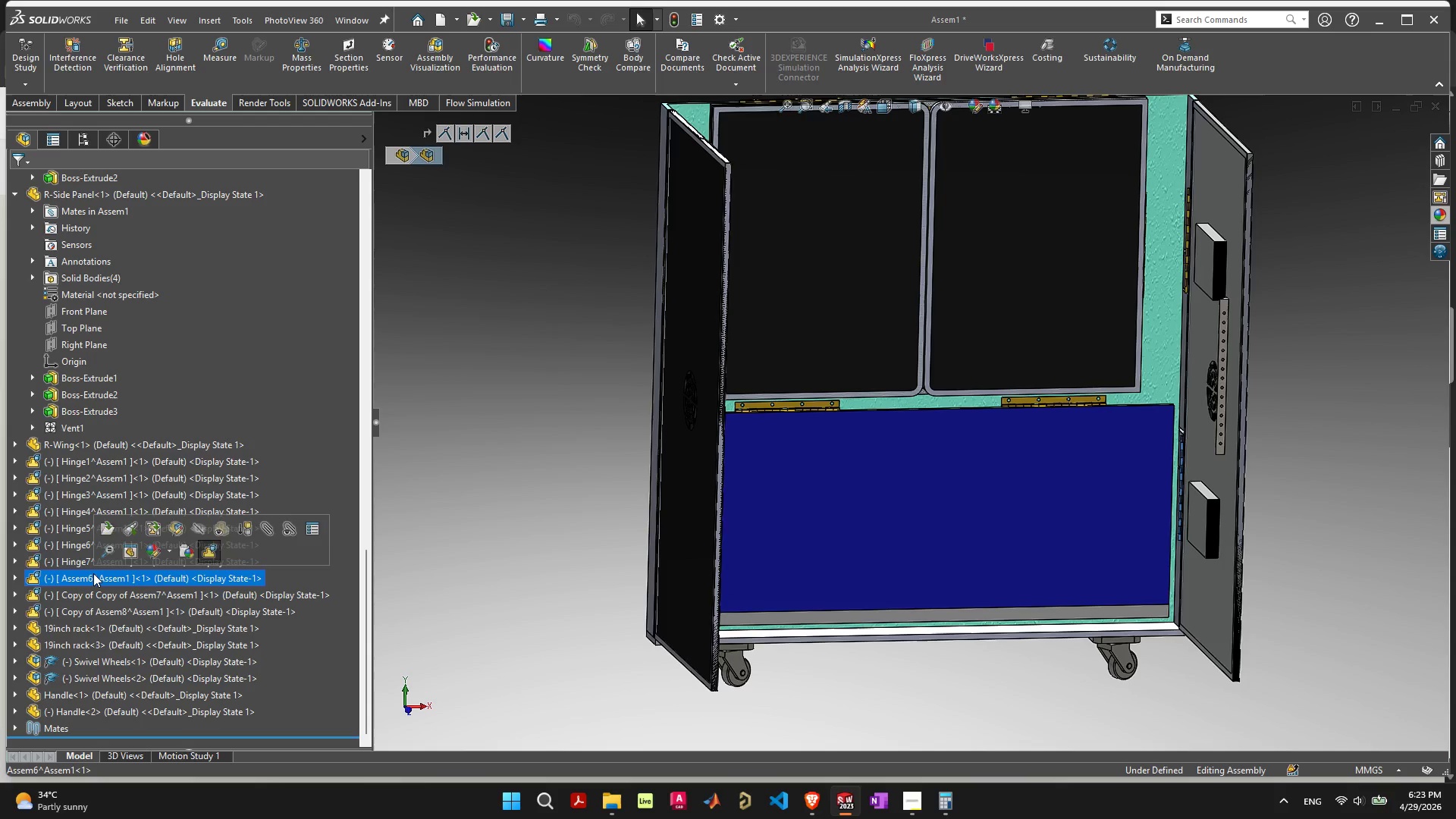 
left_click([93, 573])
 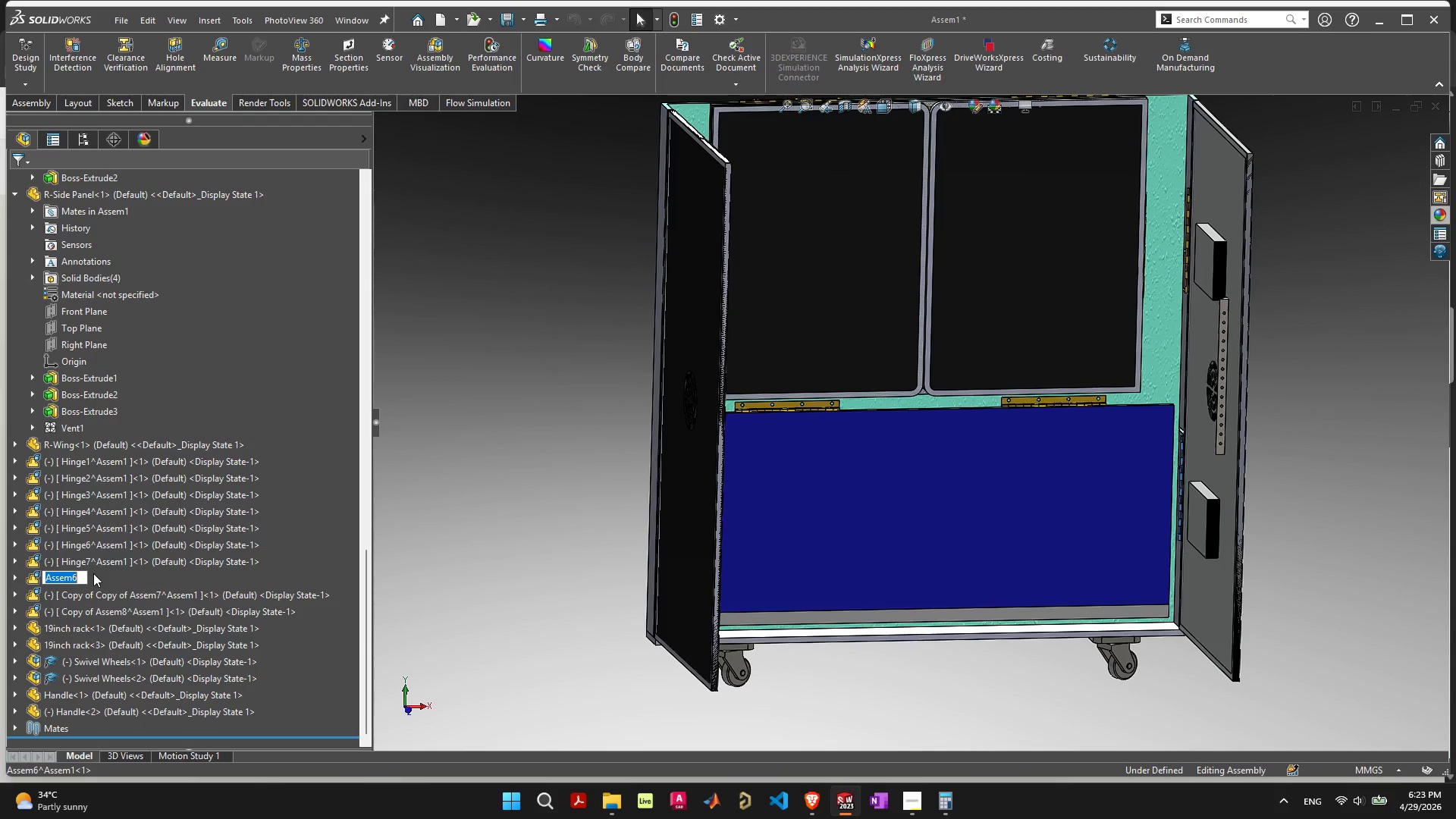 
key(Control+V)
 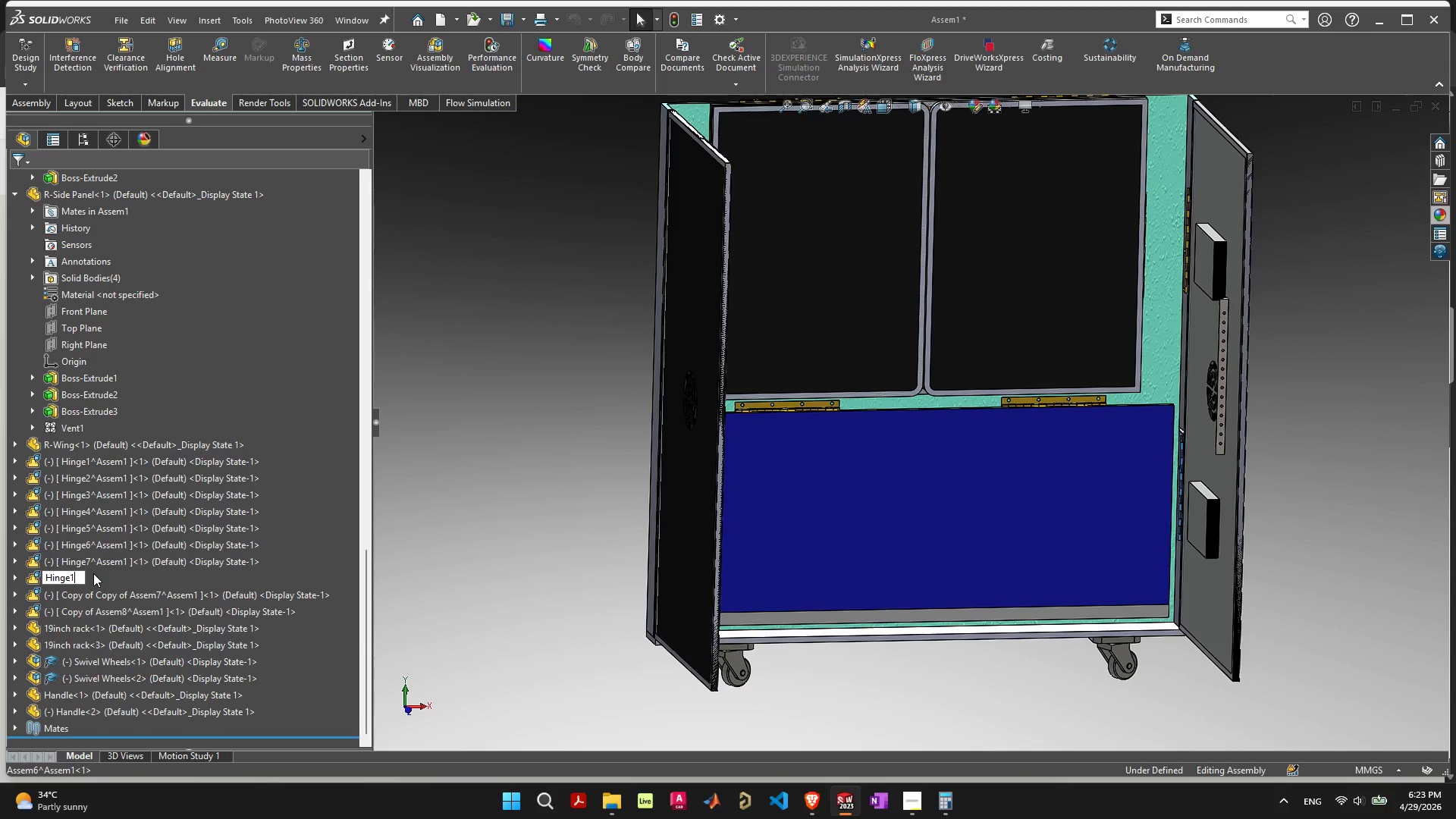 
key(Backspace)
 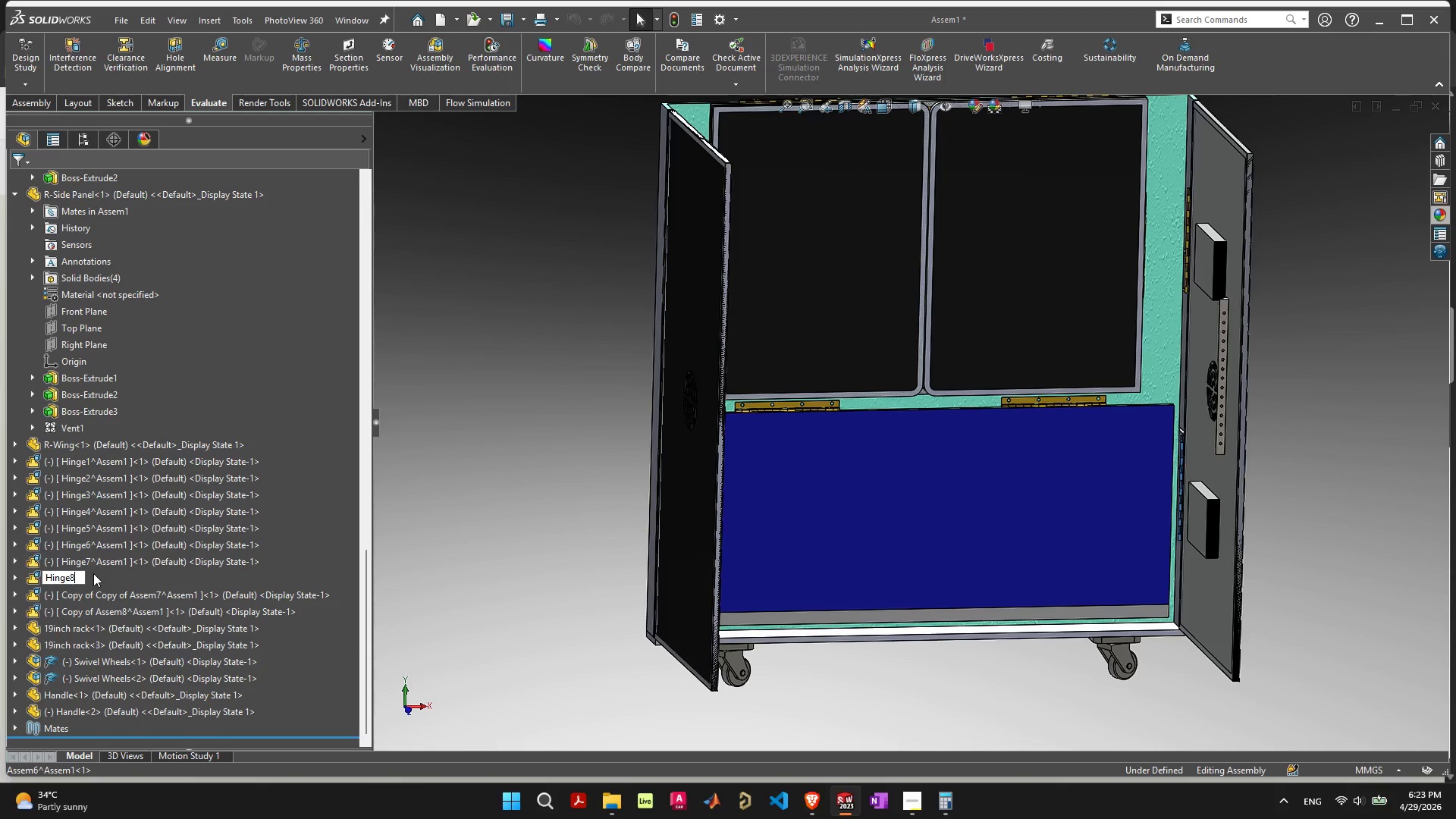 
key(8)
 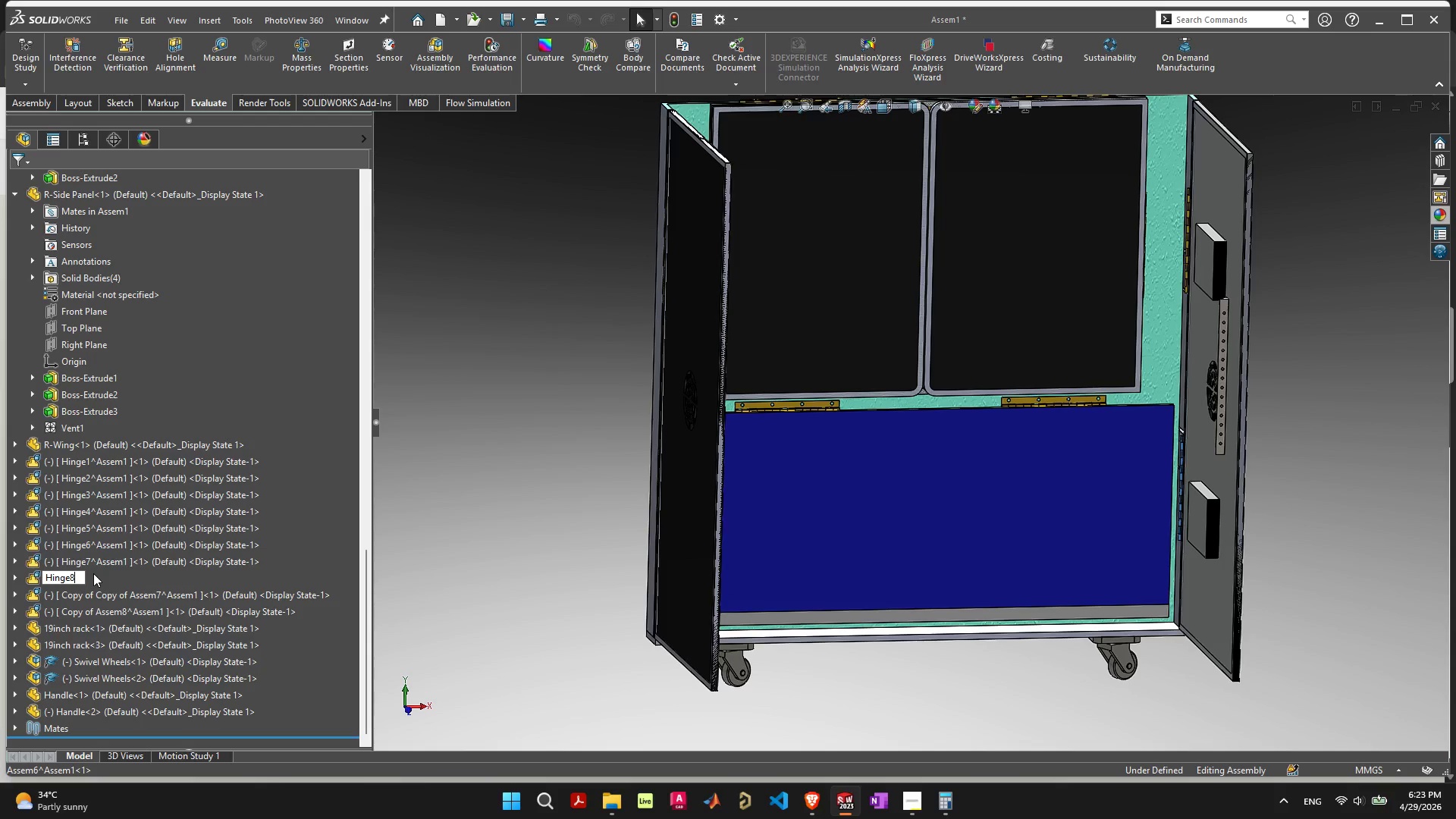 
key(Enter)
 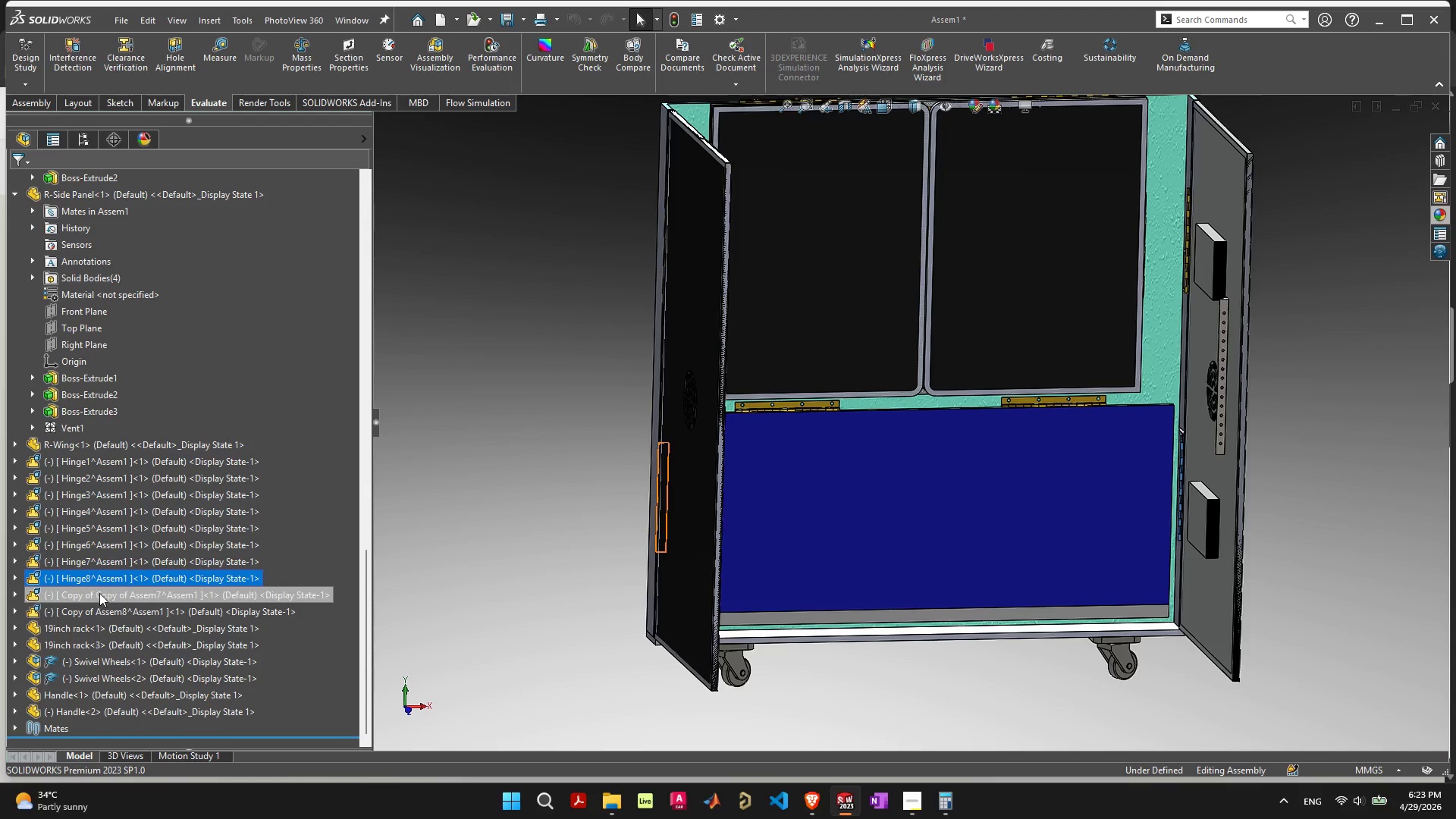 
left_click([99, 593])
 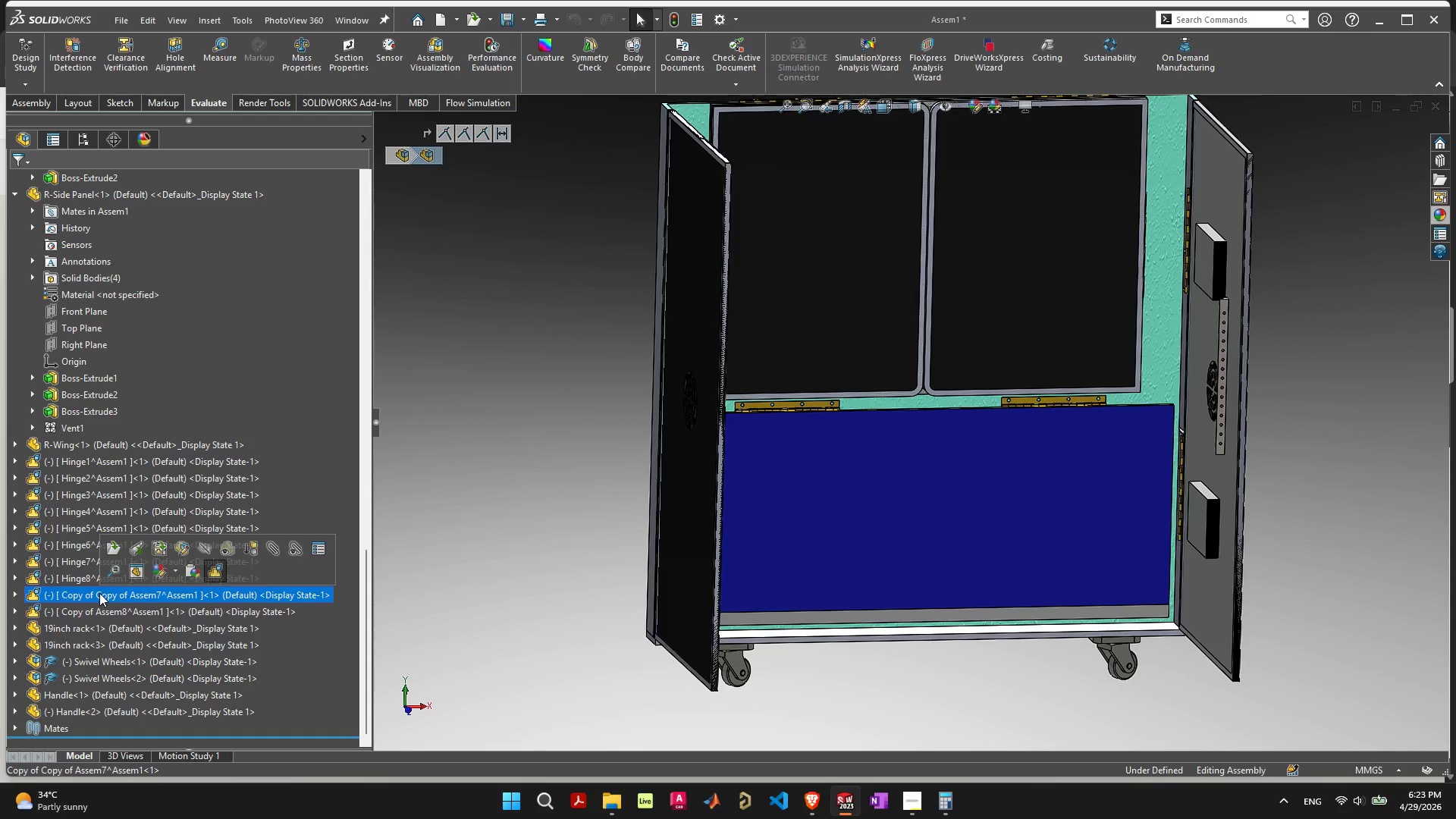 
left_click([99, 593])
 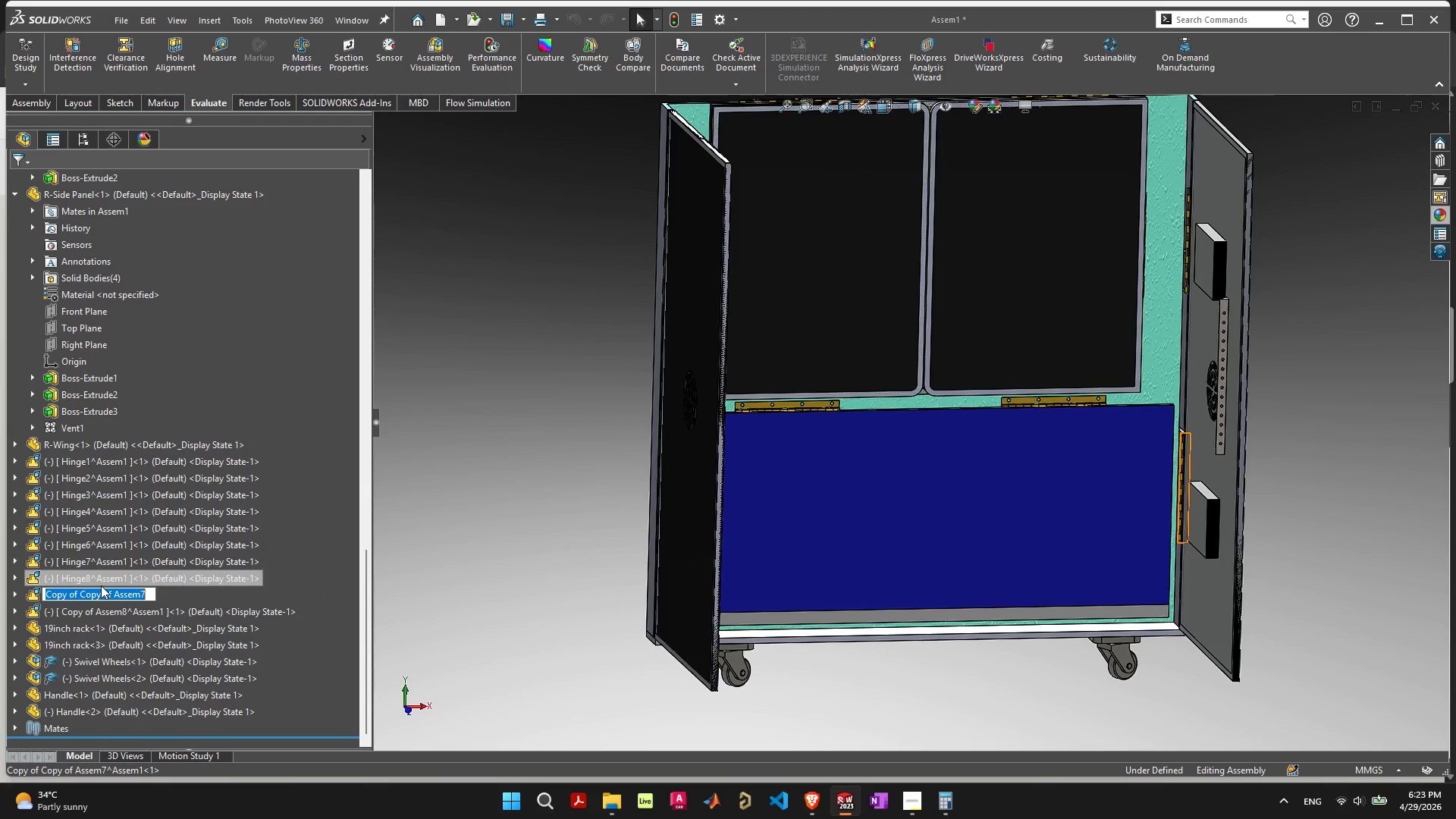 
key(Control+V)
 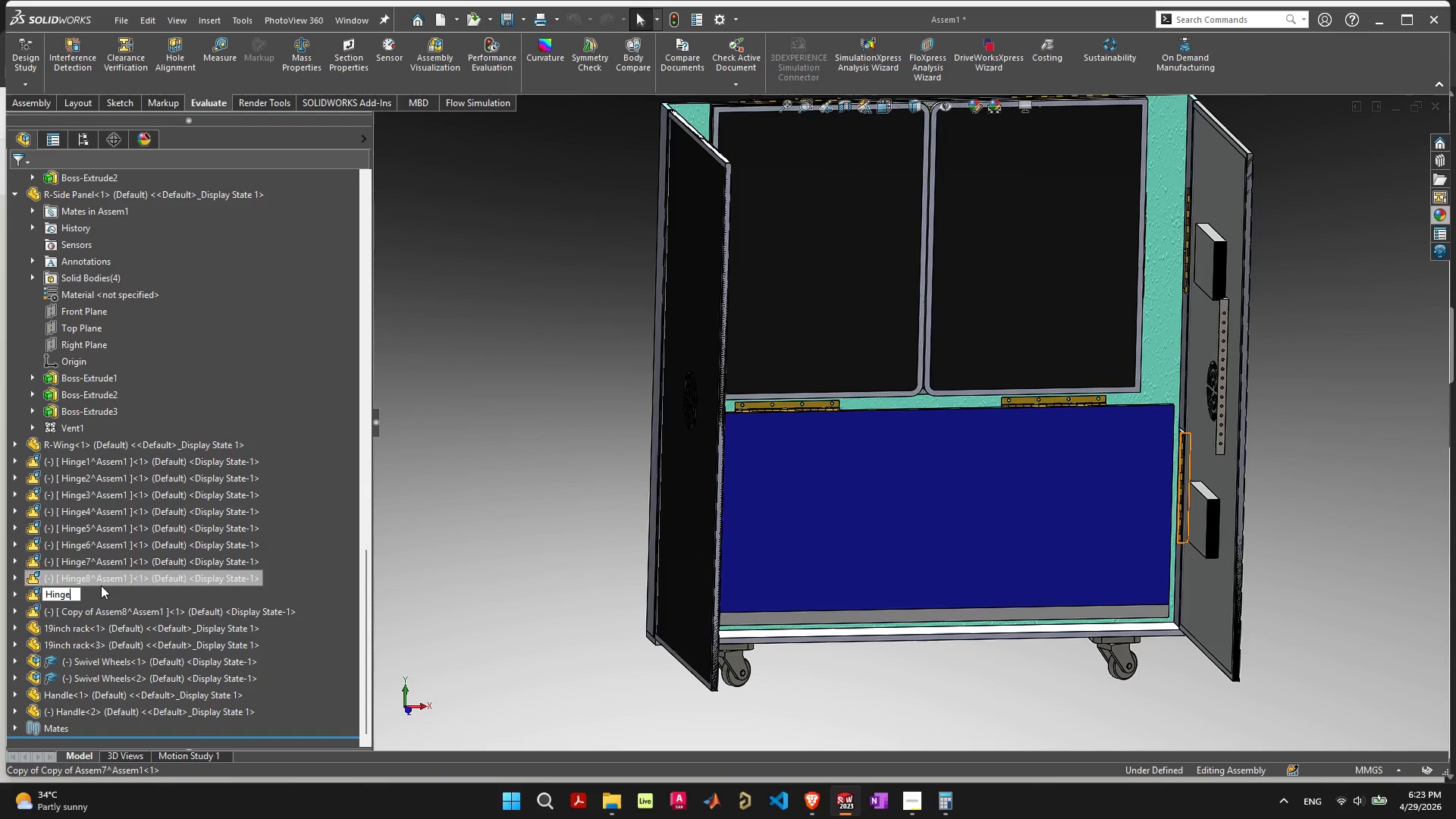 
key(Backspace)
 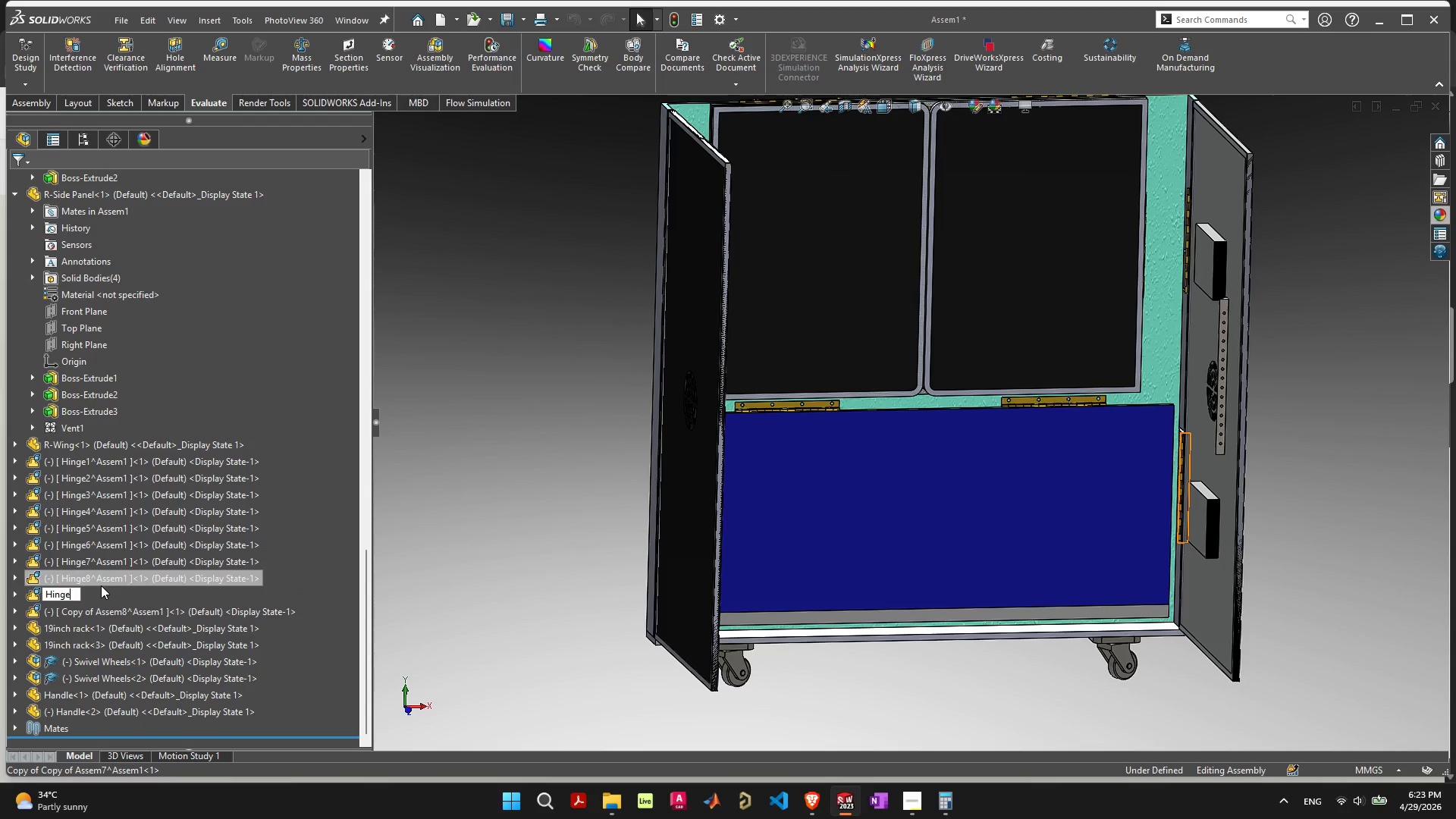 
key(9)
 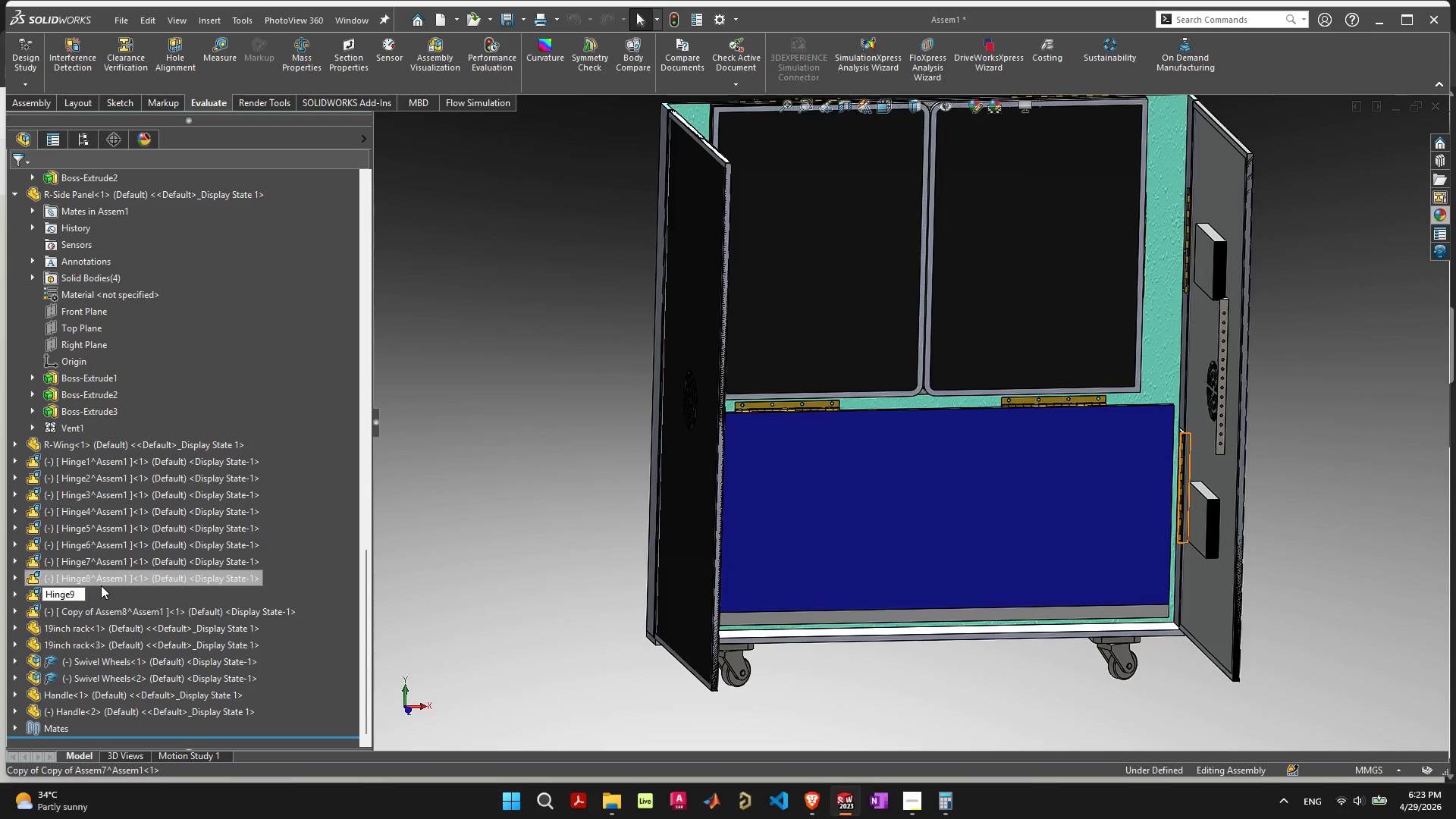 
key(Enter)
 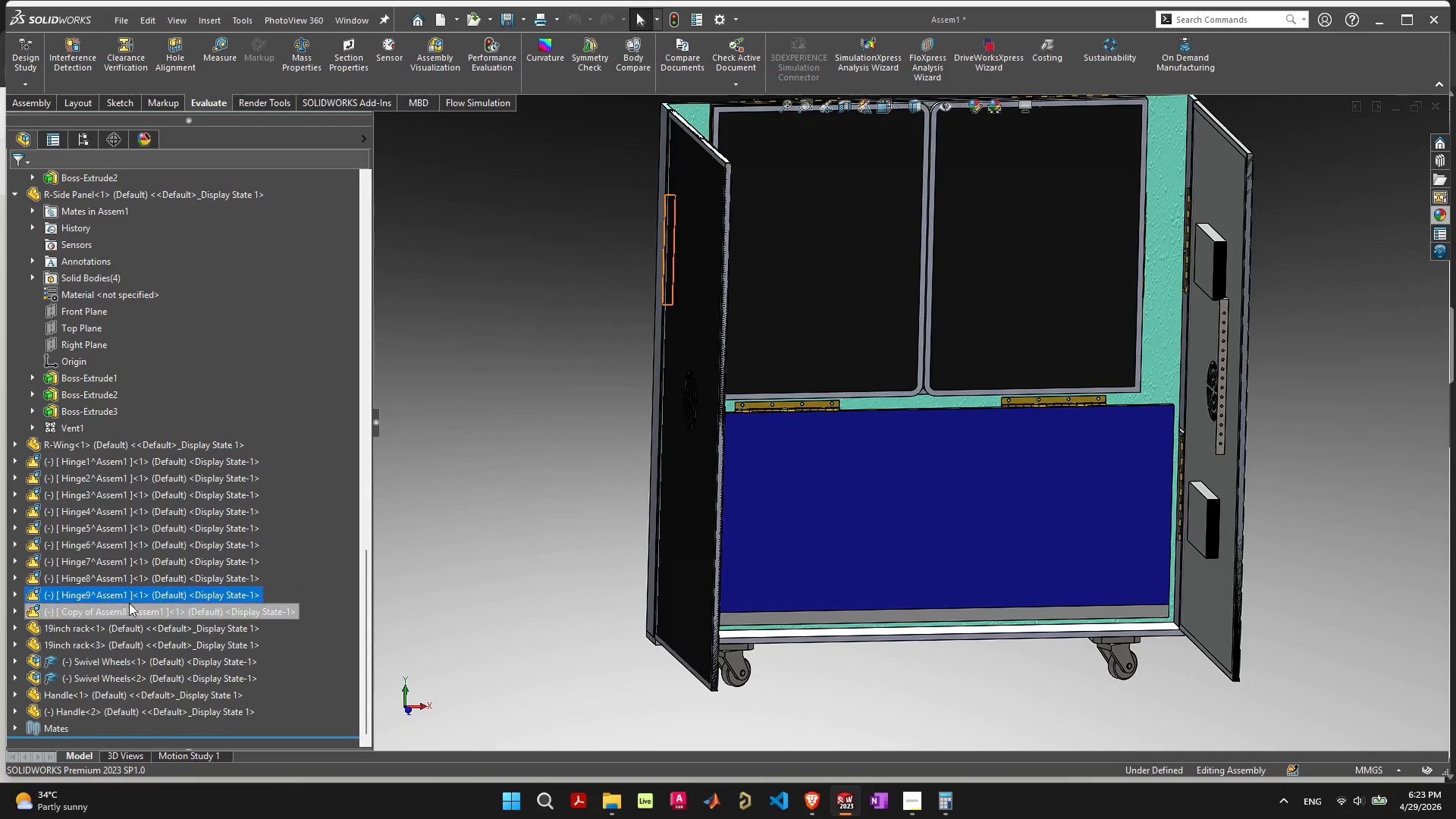 
left_click([130, 604])
 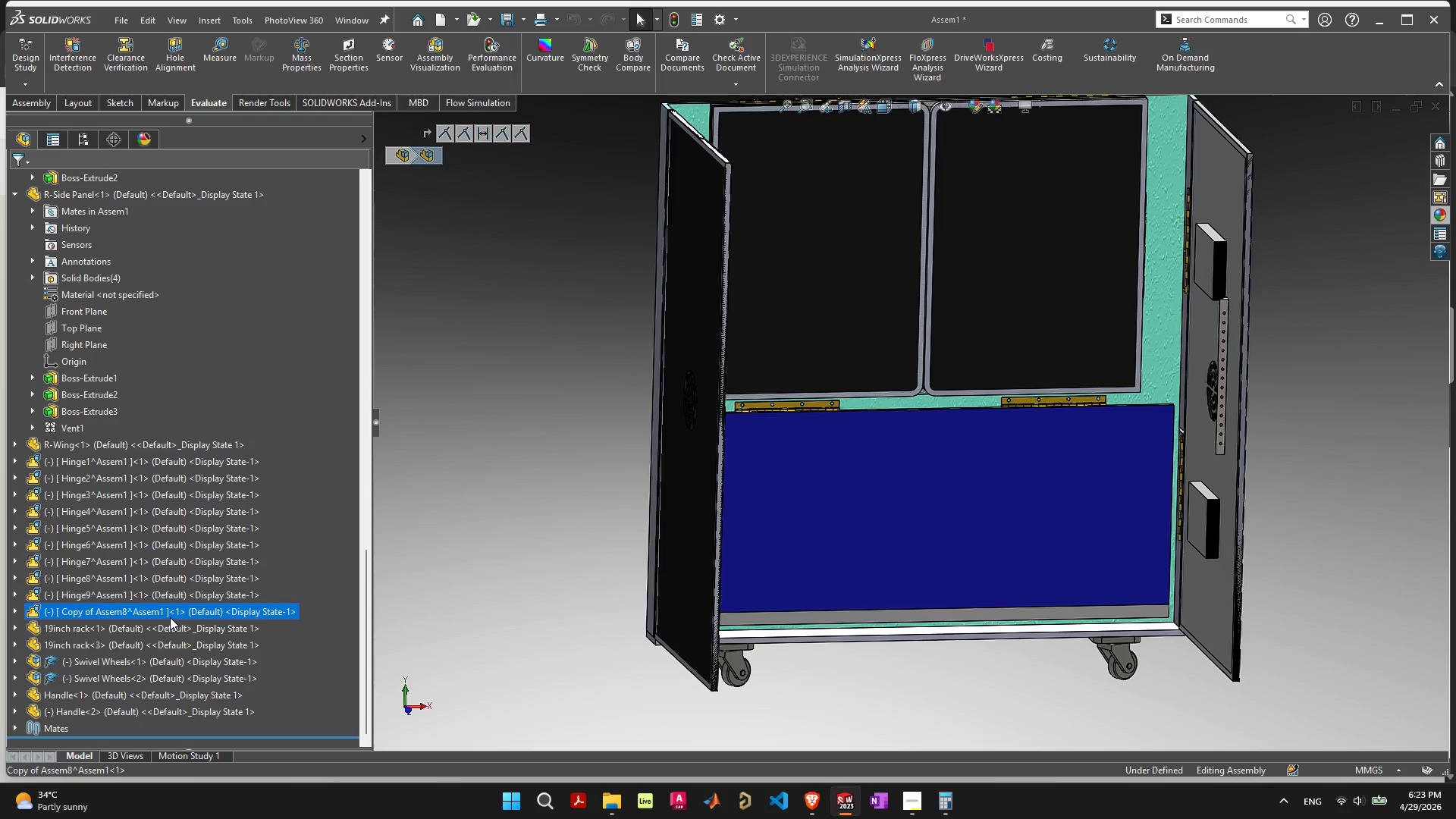 
left_click([171, 611])
 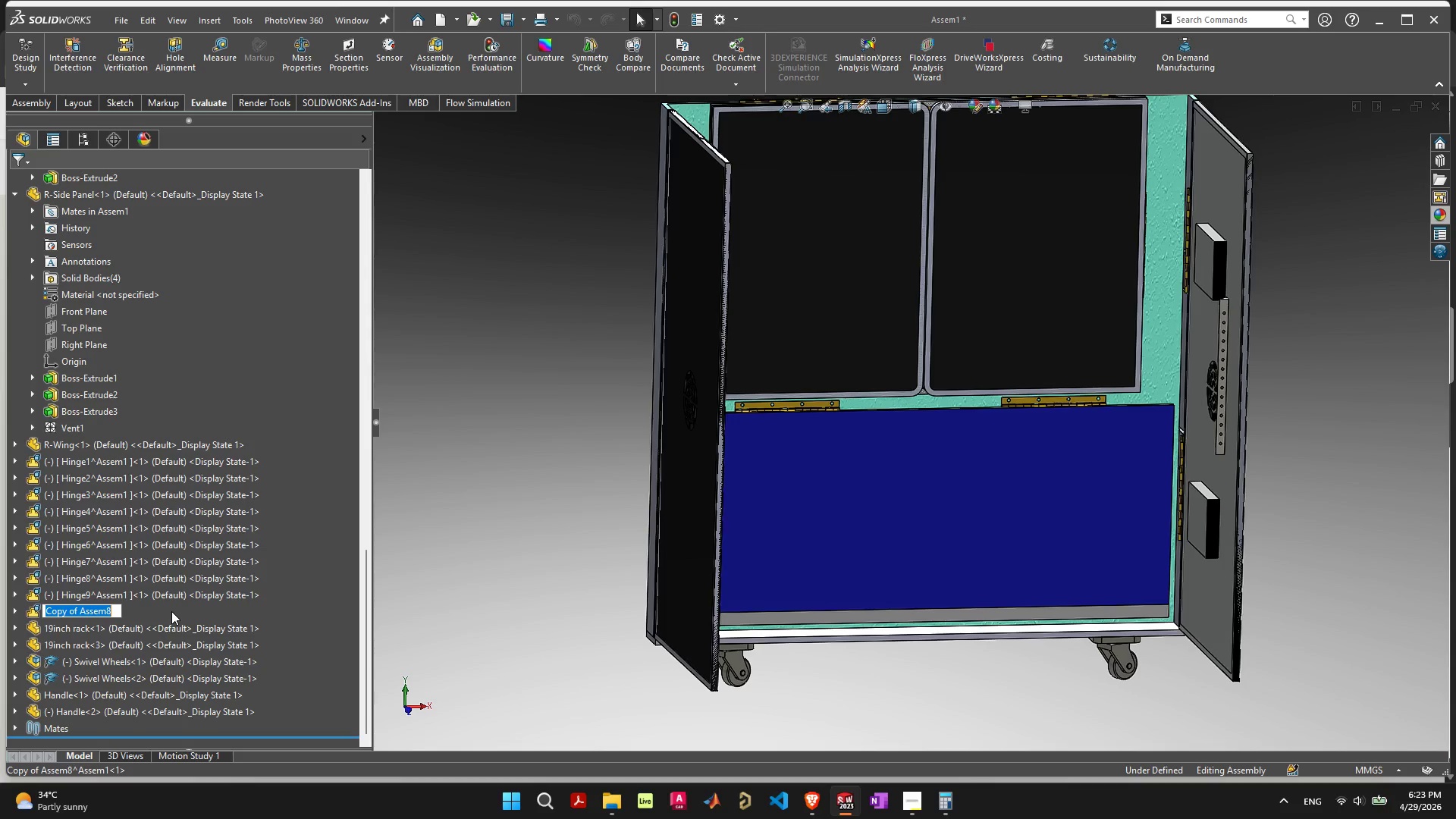 
key(Control+V)
 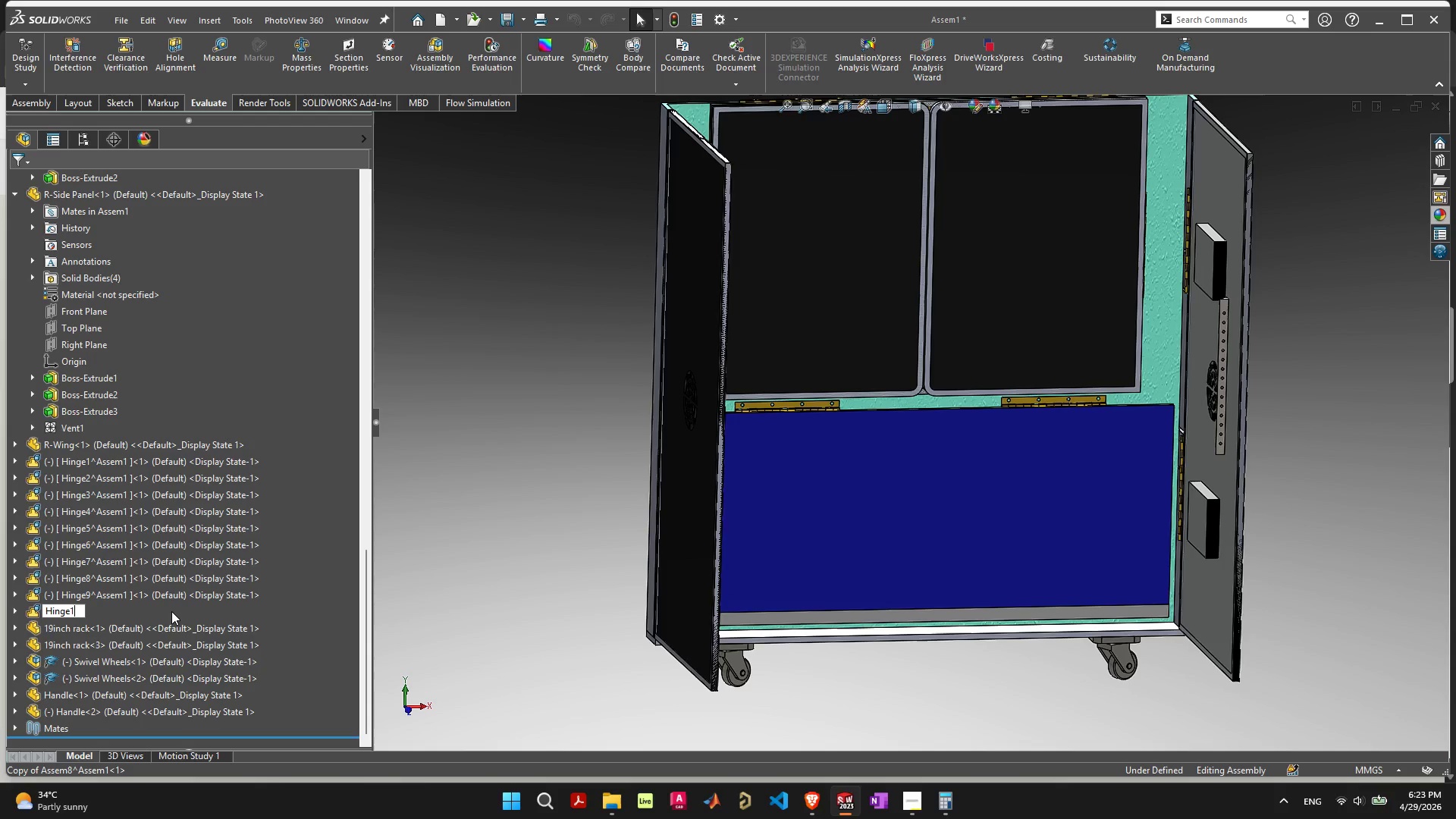 
key(0)
 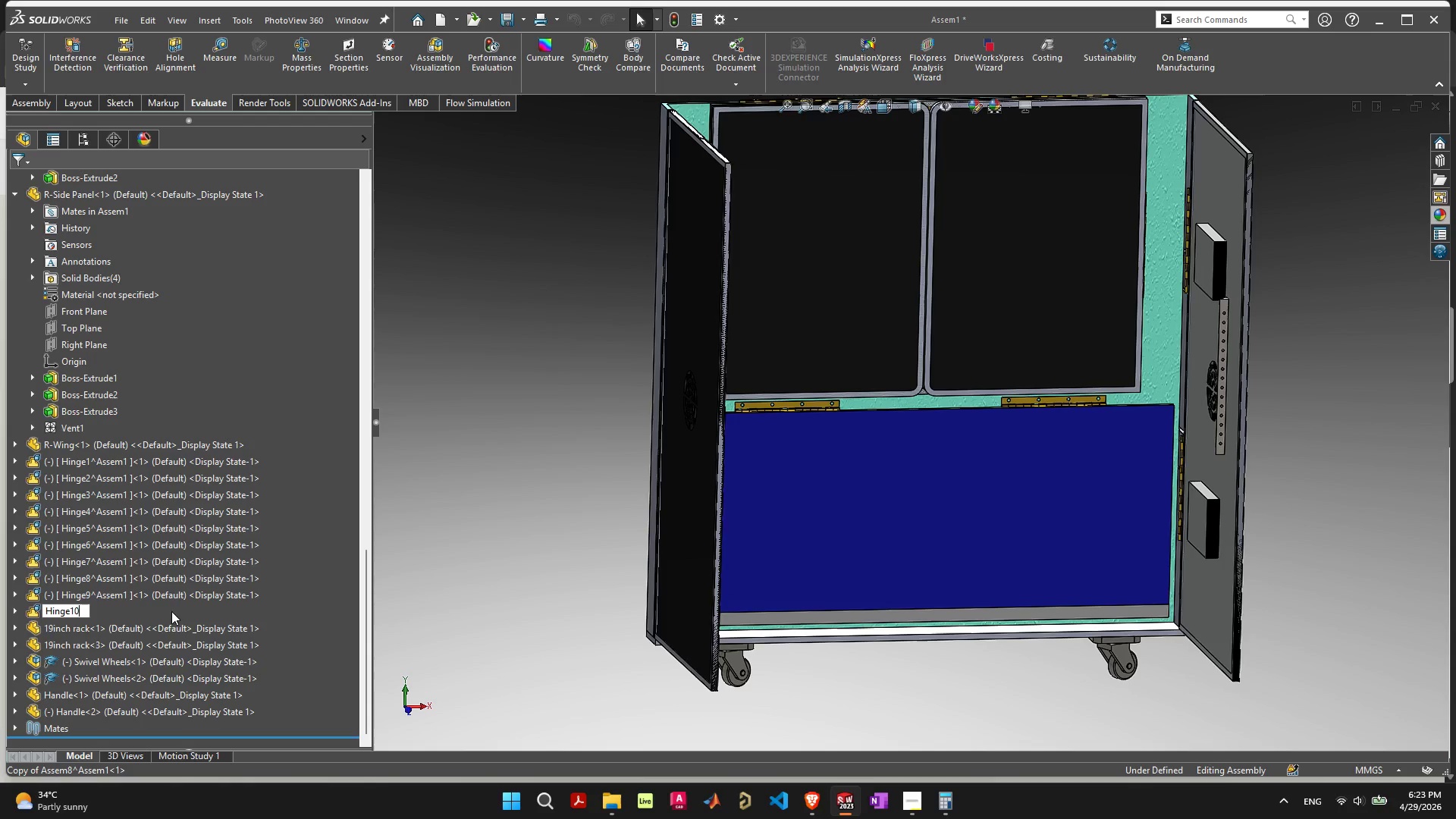 
key(Enter)
 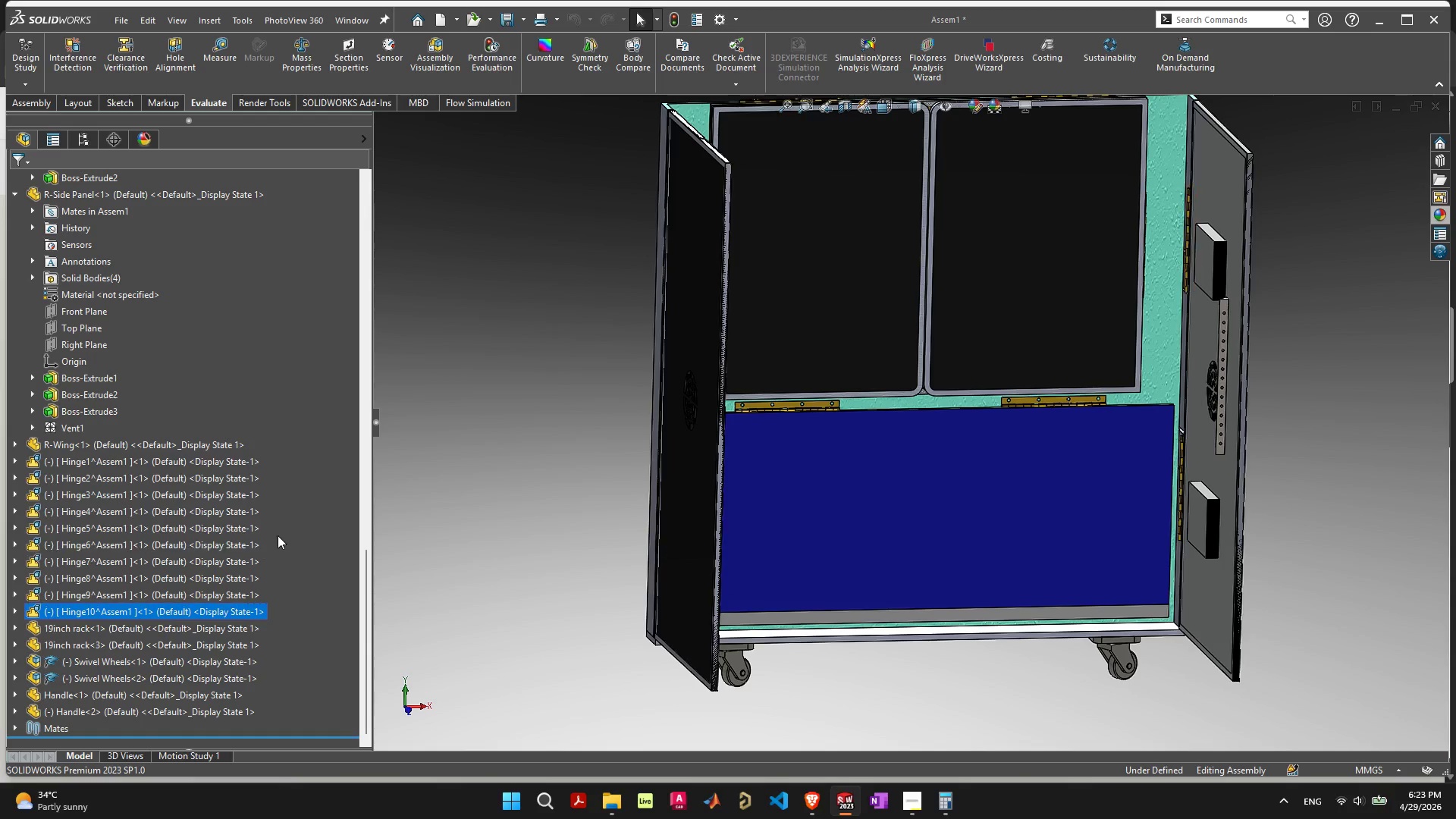 
left_click([312, 506])
 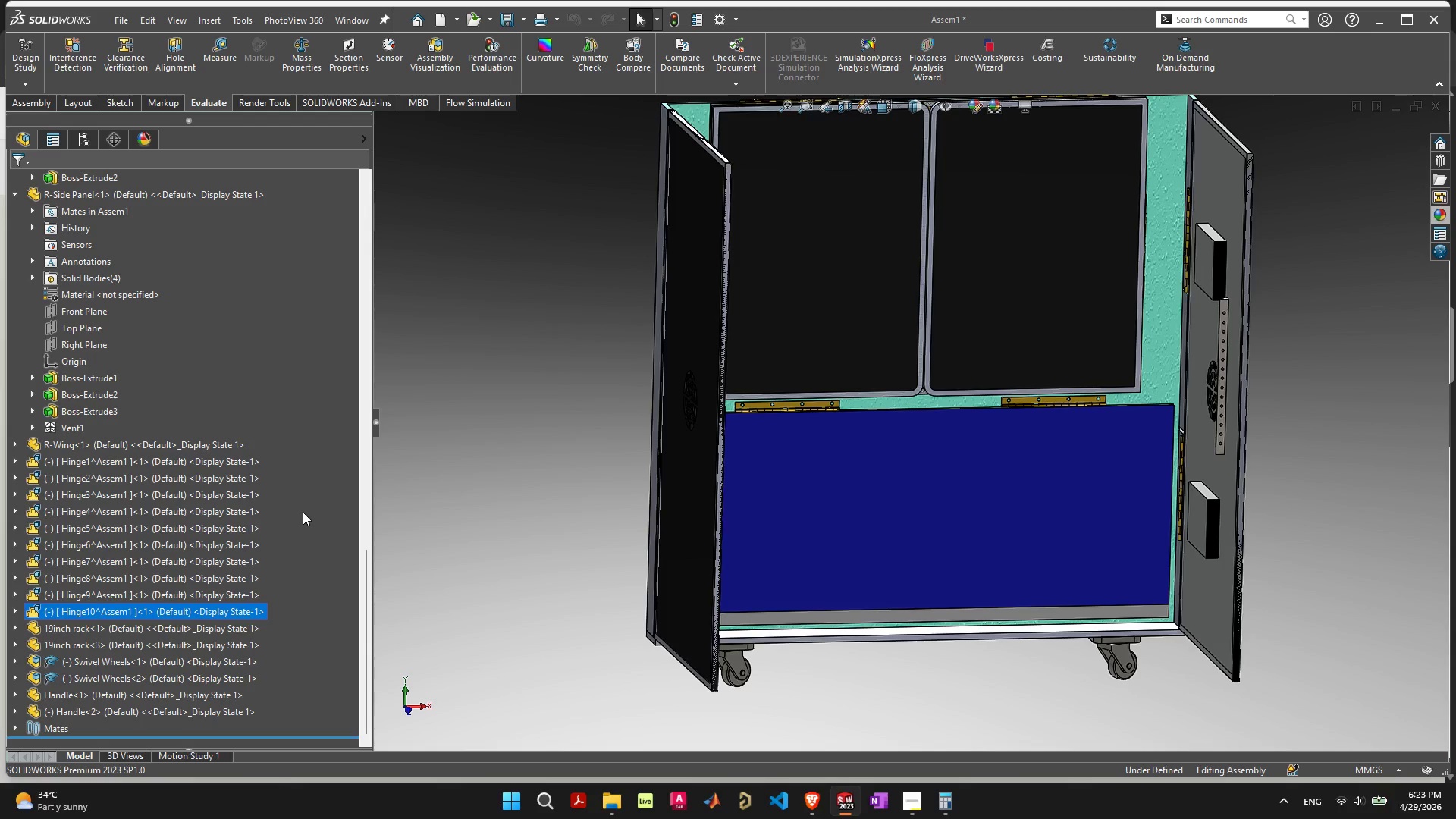 
scroll: coordinate [303, 526], scroll_direction: down, amount: 4.0
 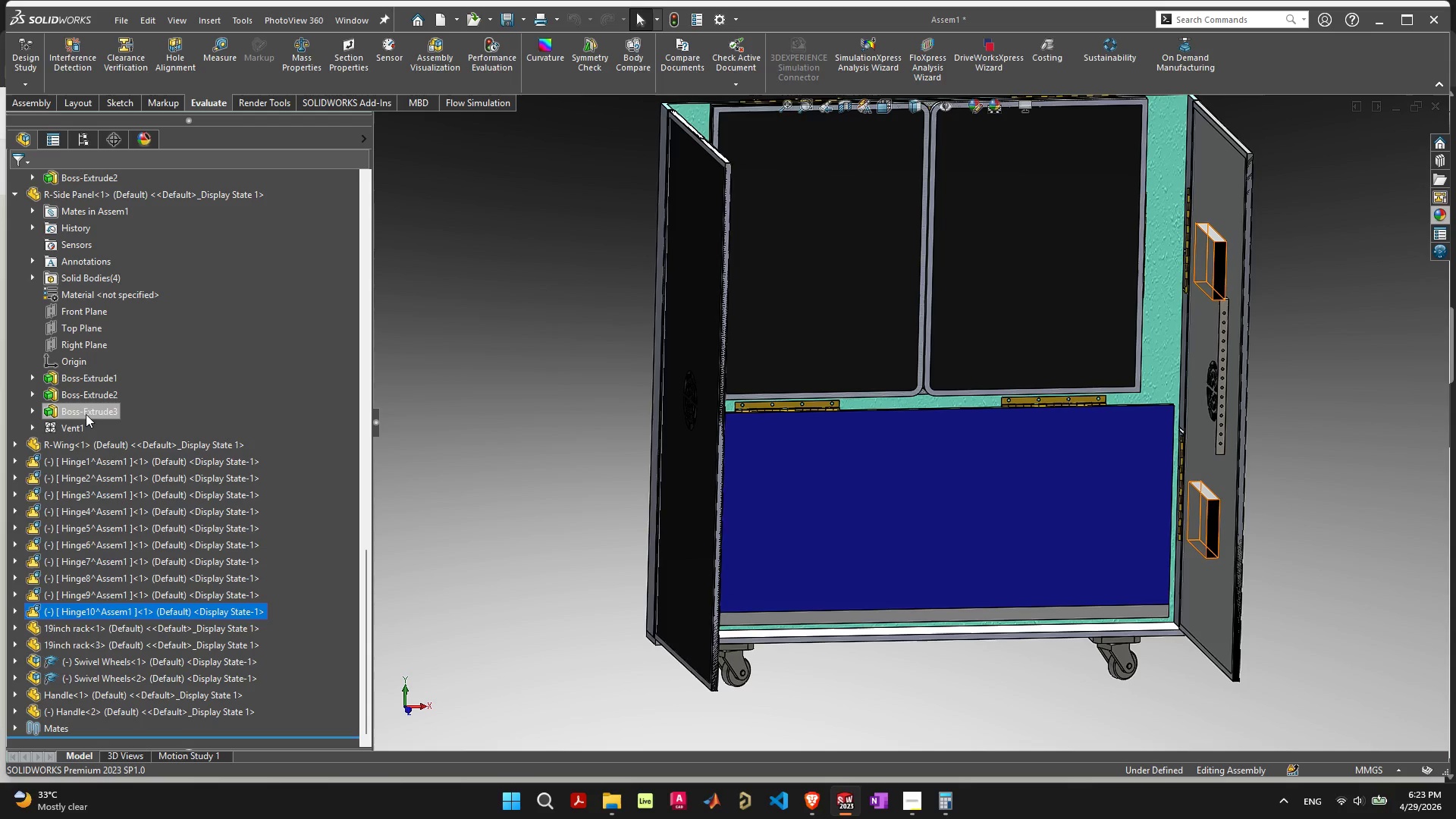 
scroll: coordinate [243, 395], scroll_direction: up, amount: 3.0
 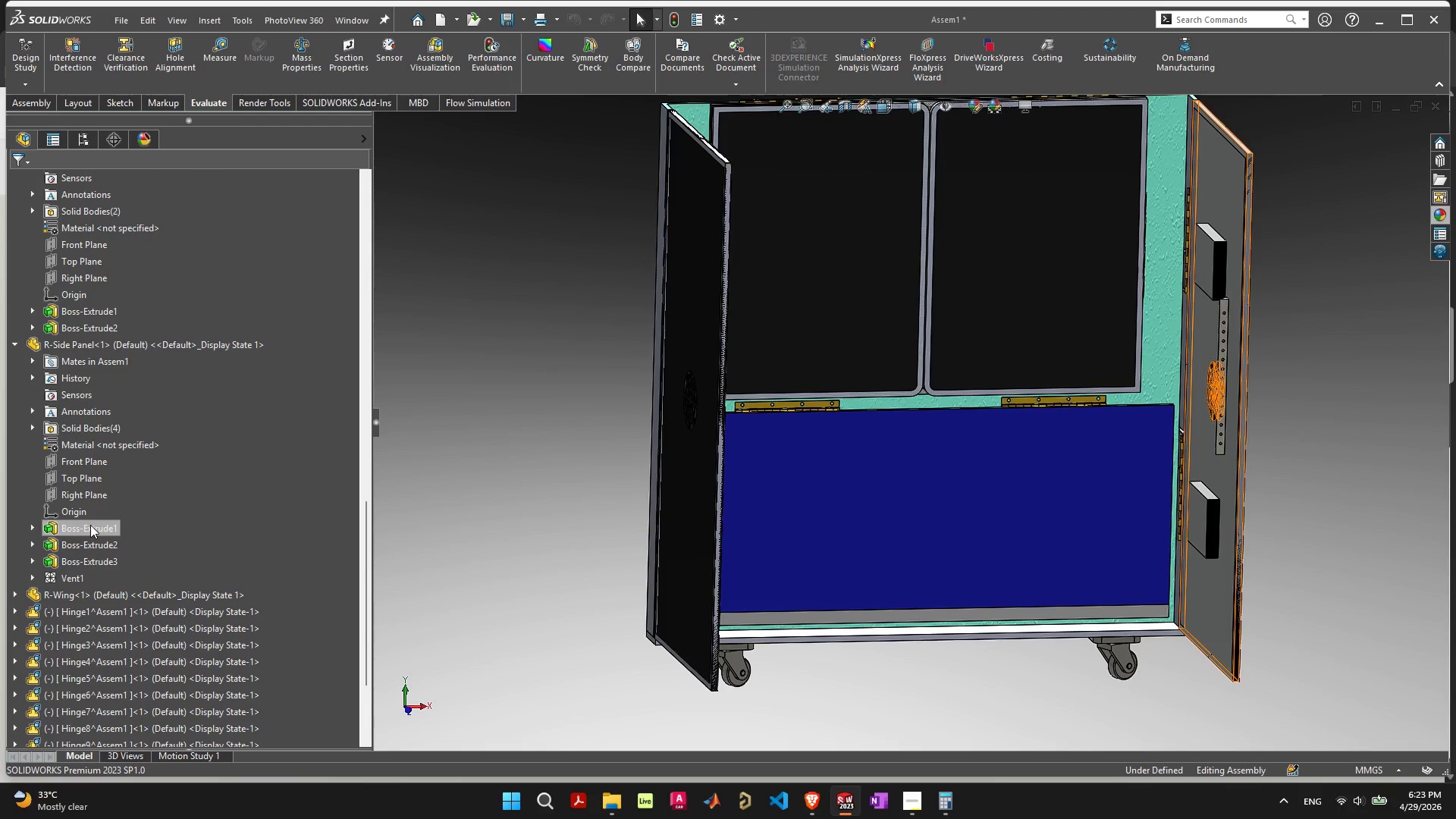 
wait(11.9)
 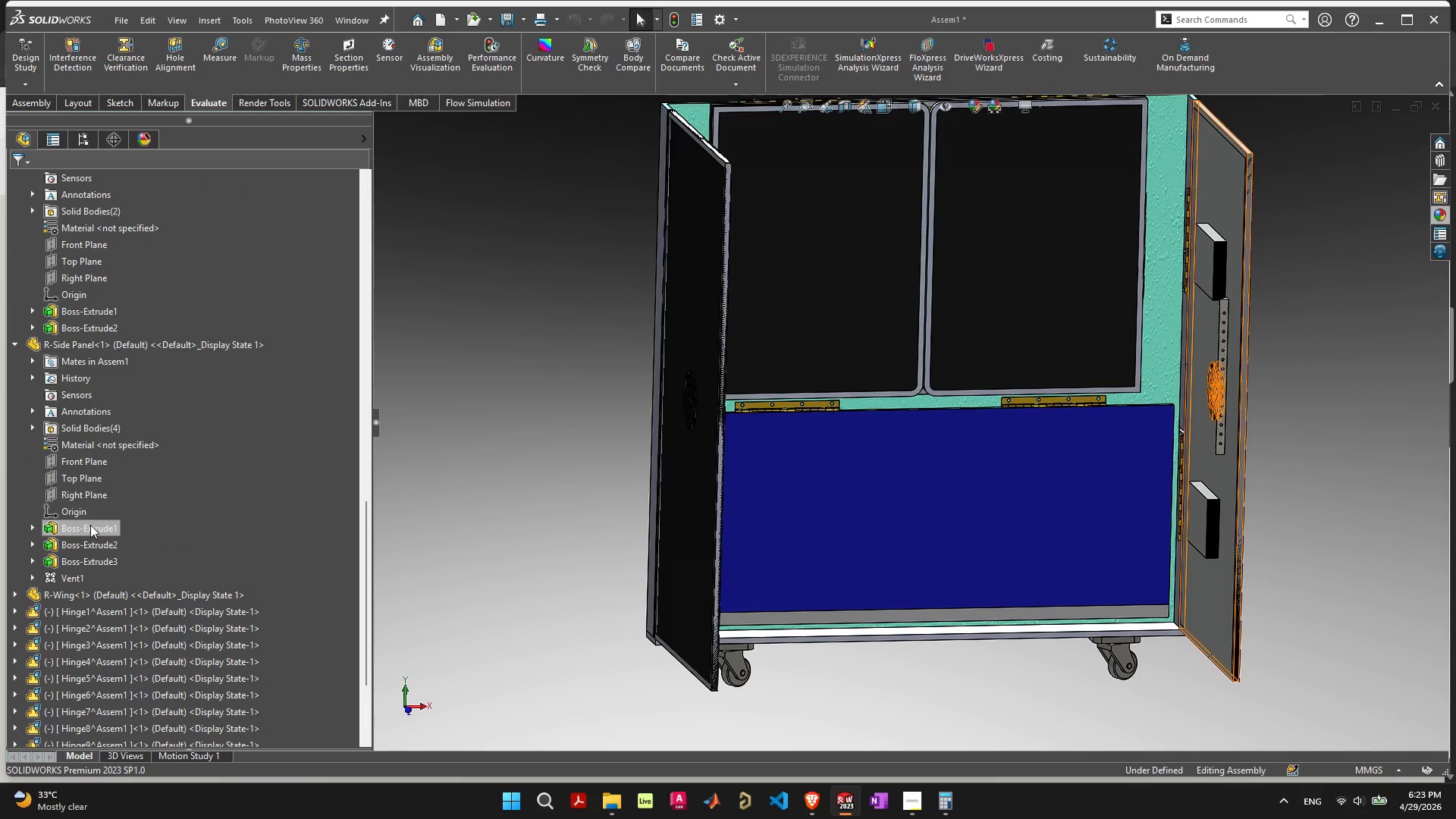 
right_click([89, 557])
 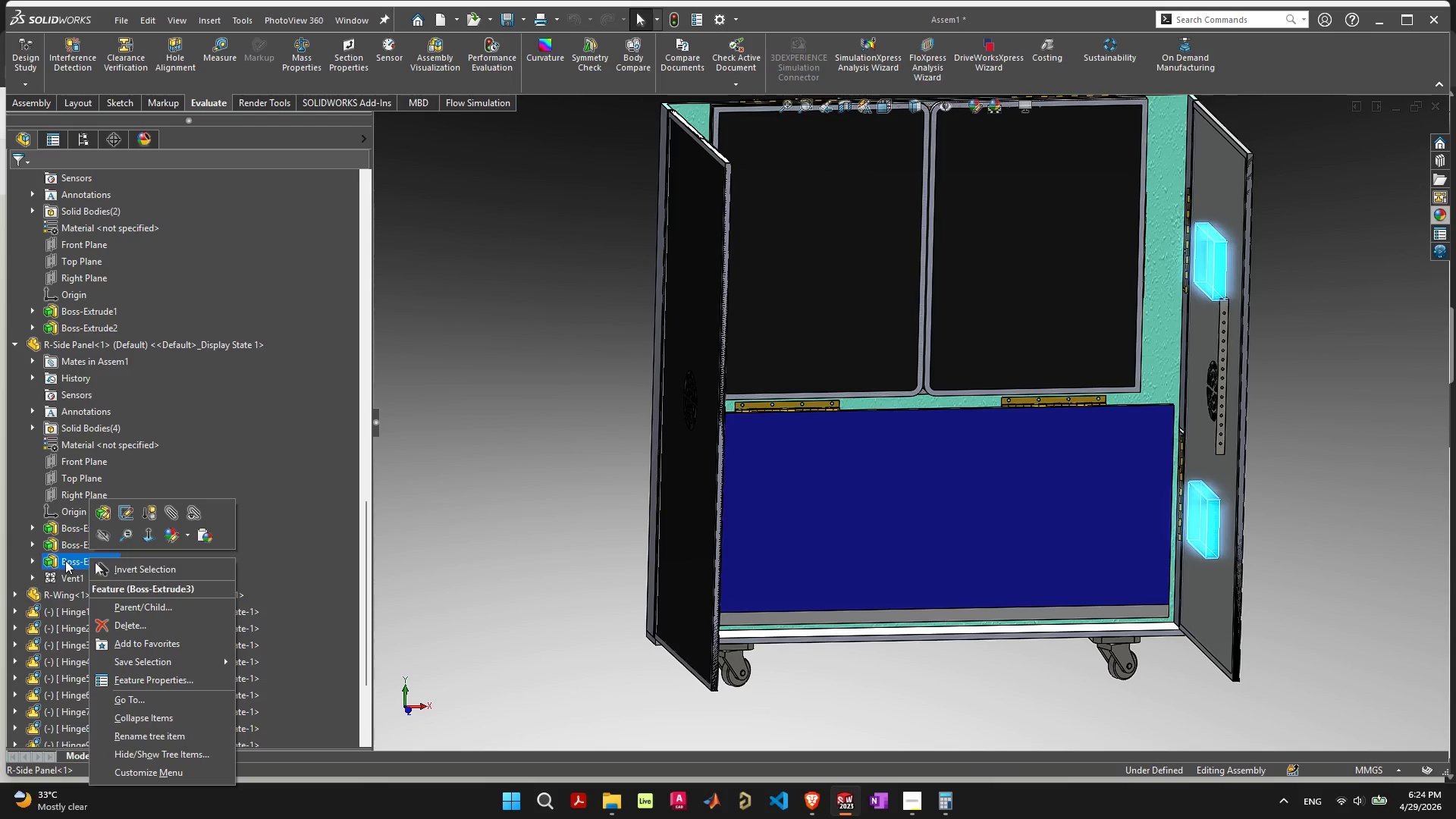 
wait(7.23)
 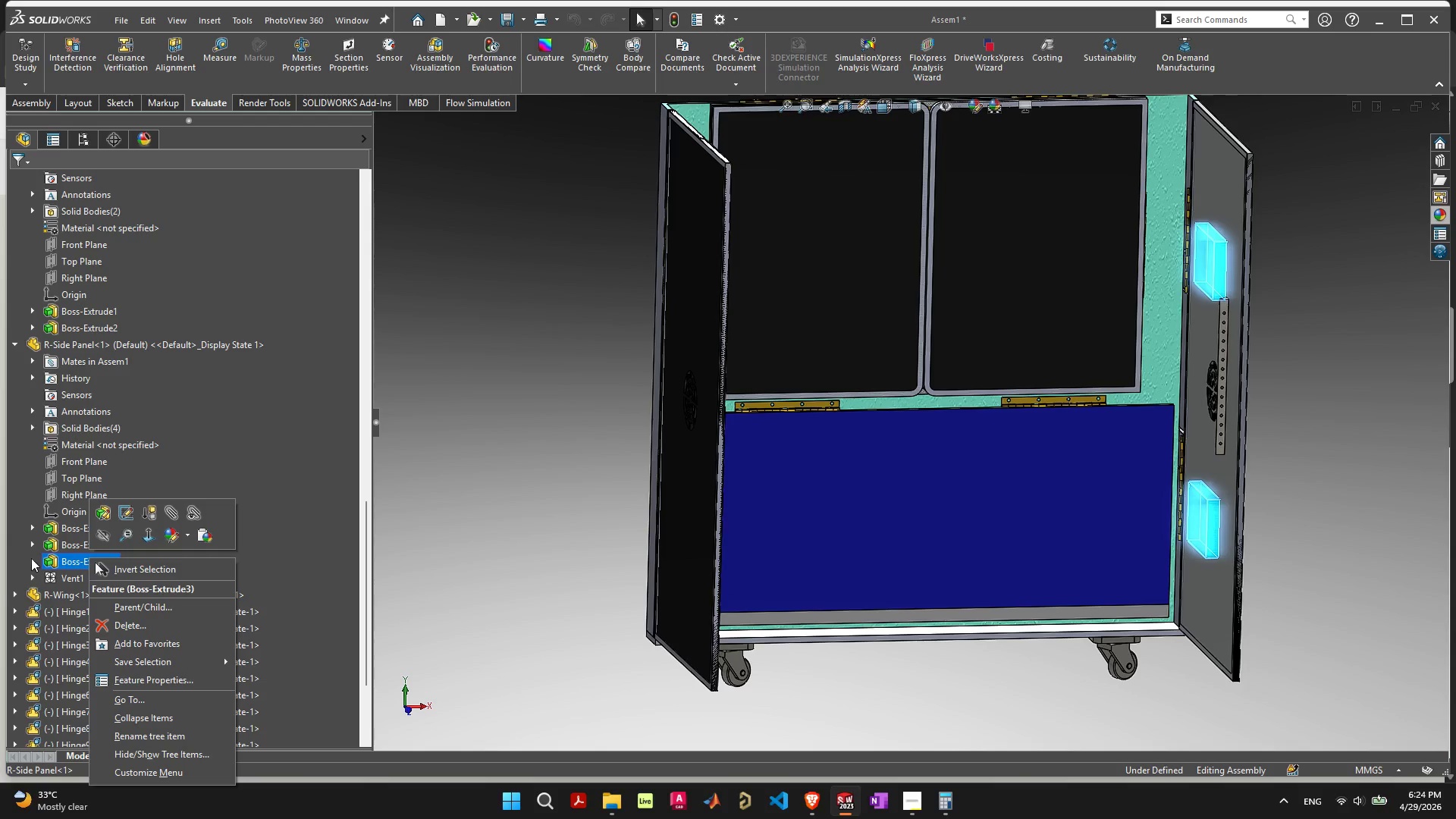 
left_click([77, 566])
 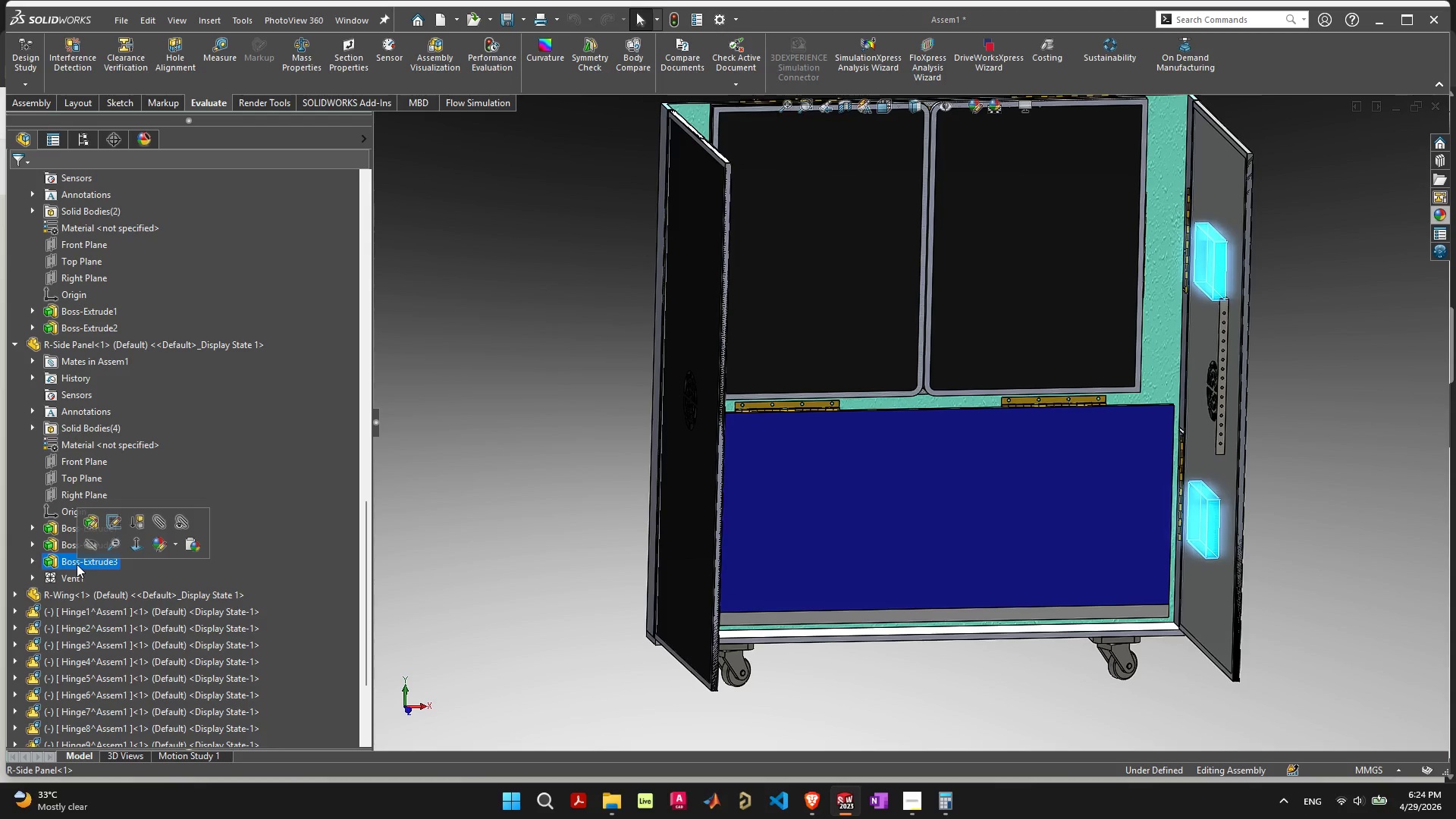 
left_click([77, 564])
 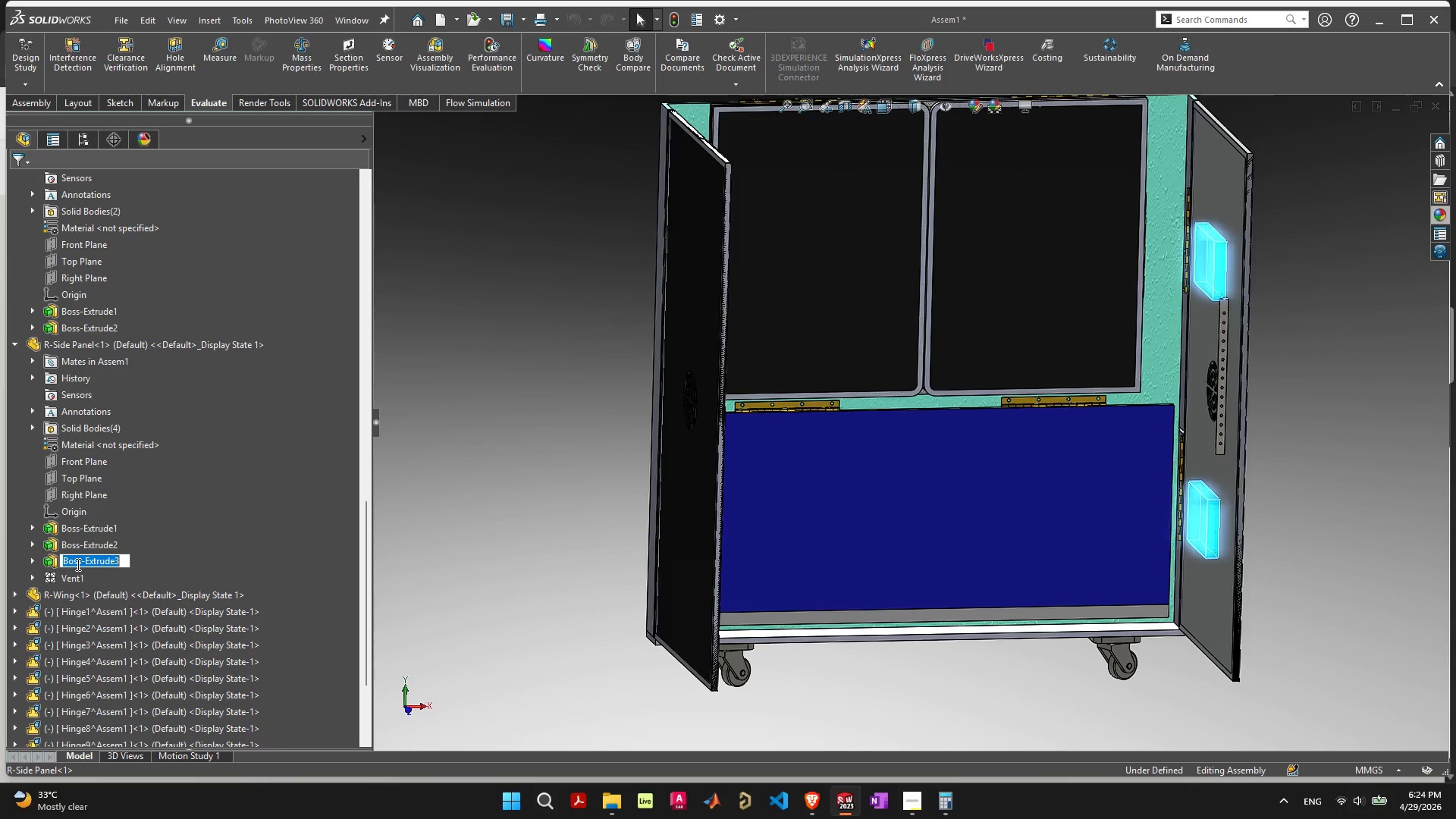 
type(Foam Padding)
key(Tab)
 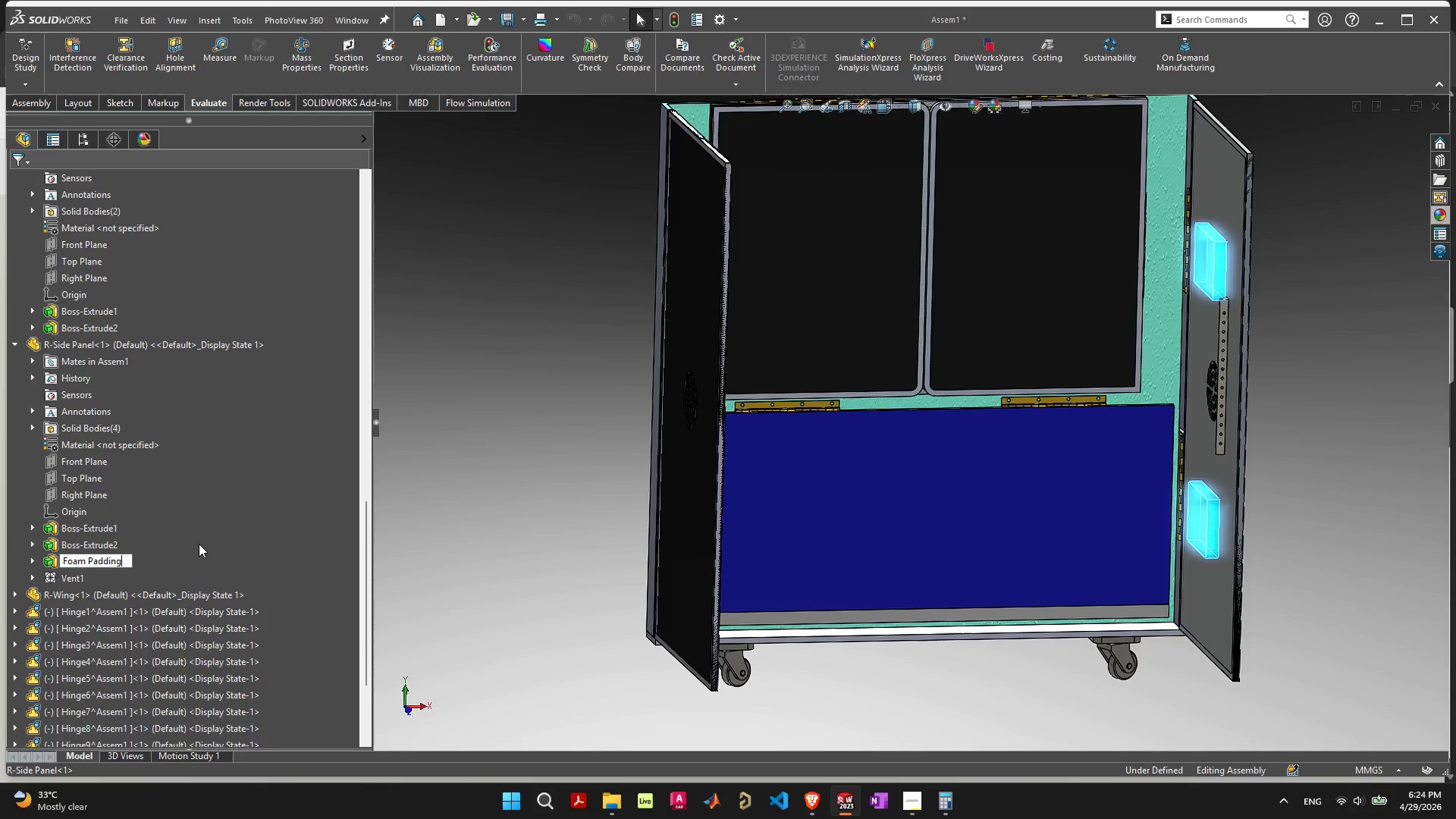 
left_click([199, 544])
 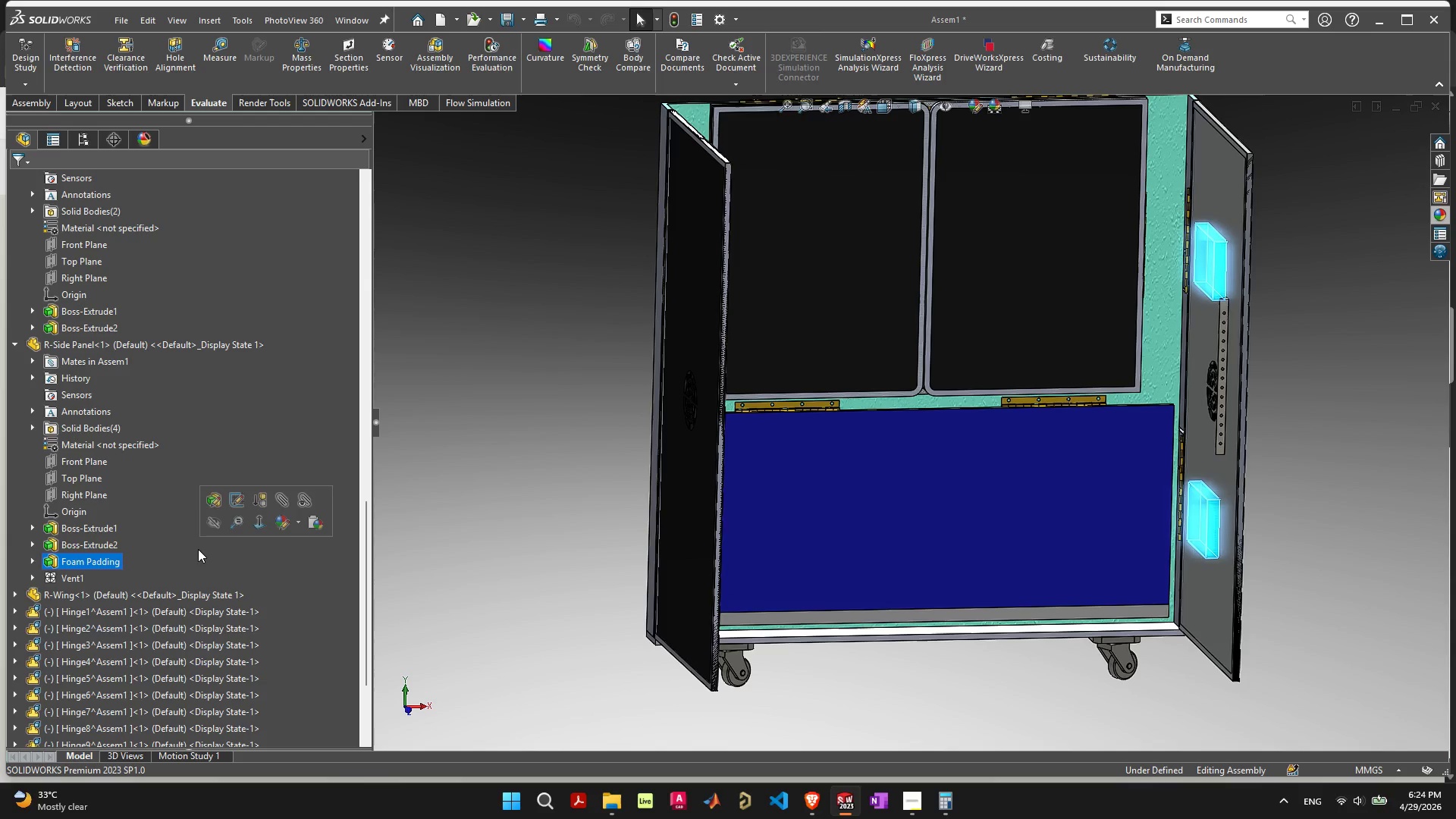 
key(Control+ControlLeft)
 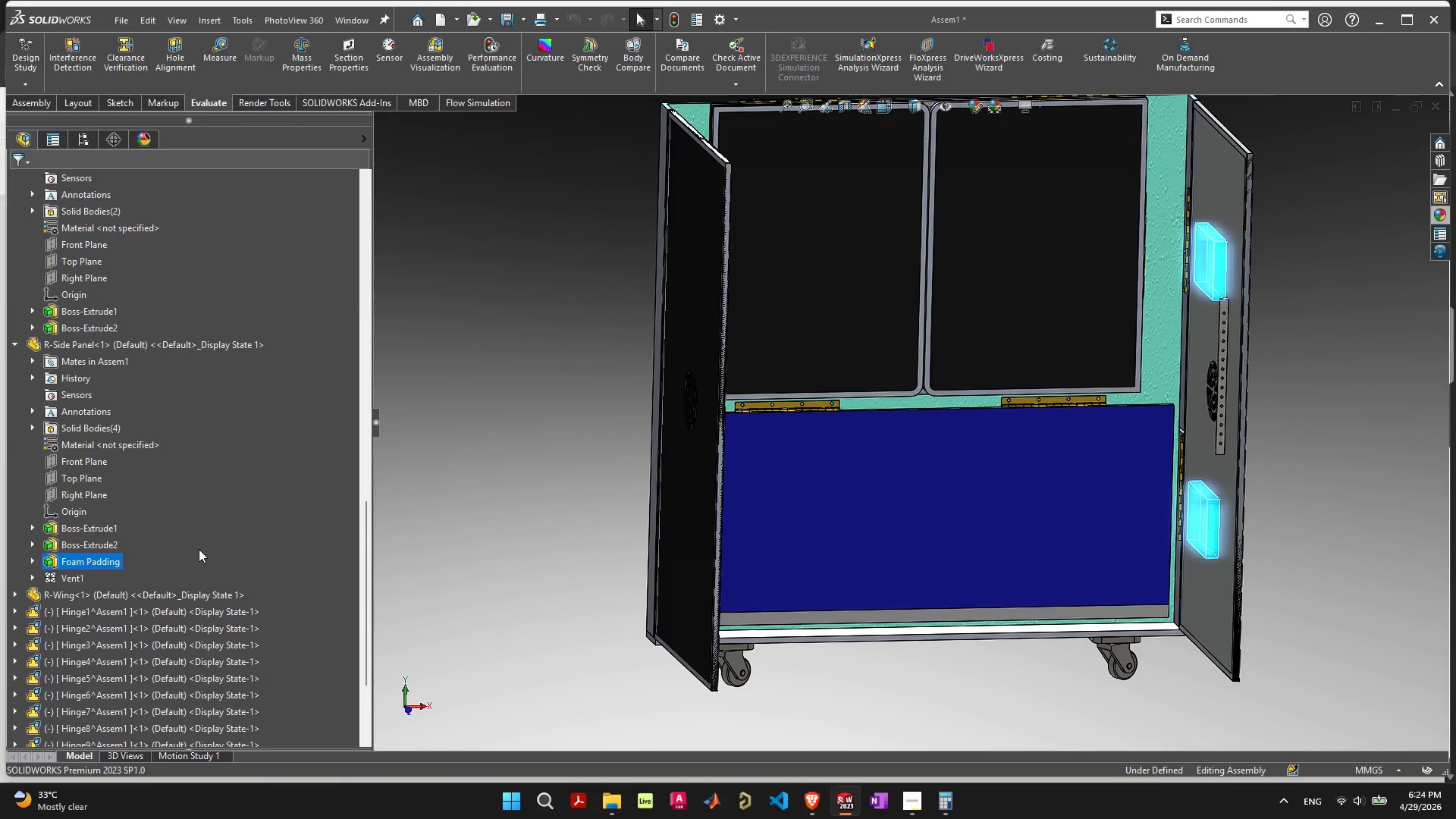 
key(Control+S)
 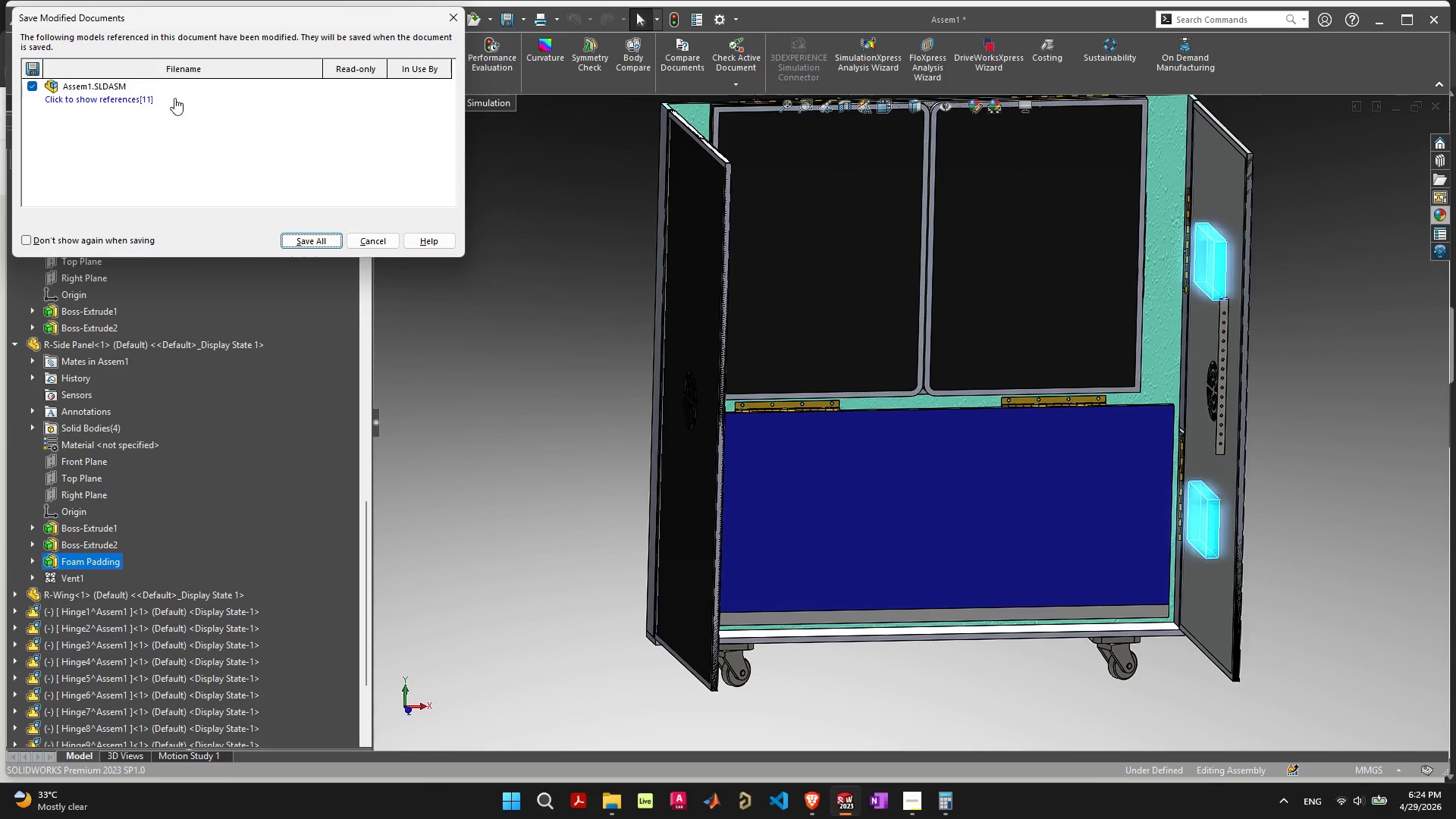 
left_click([130, 102])
 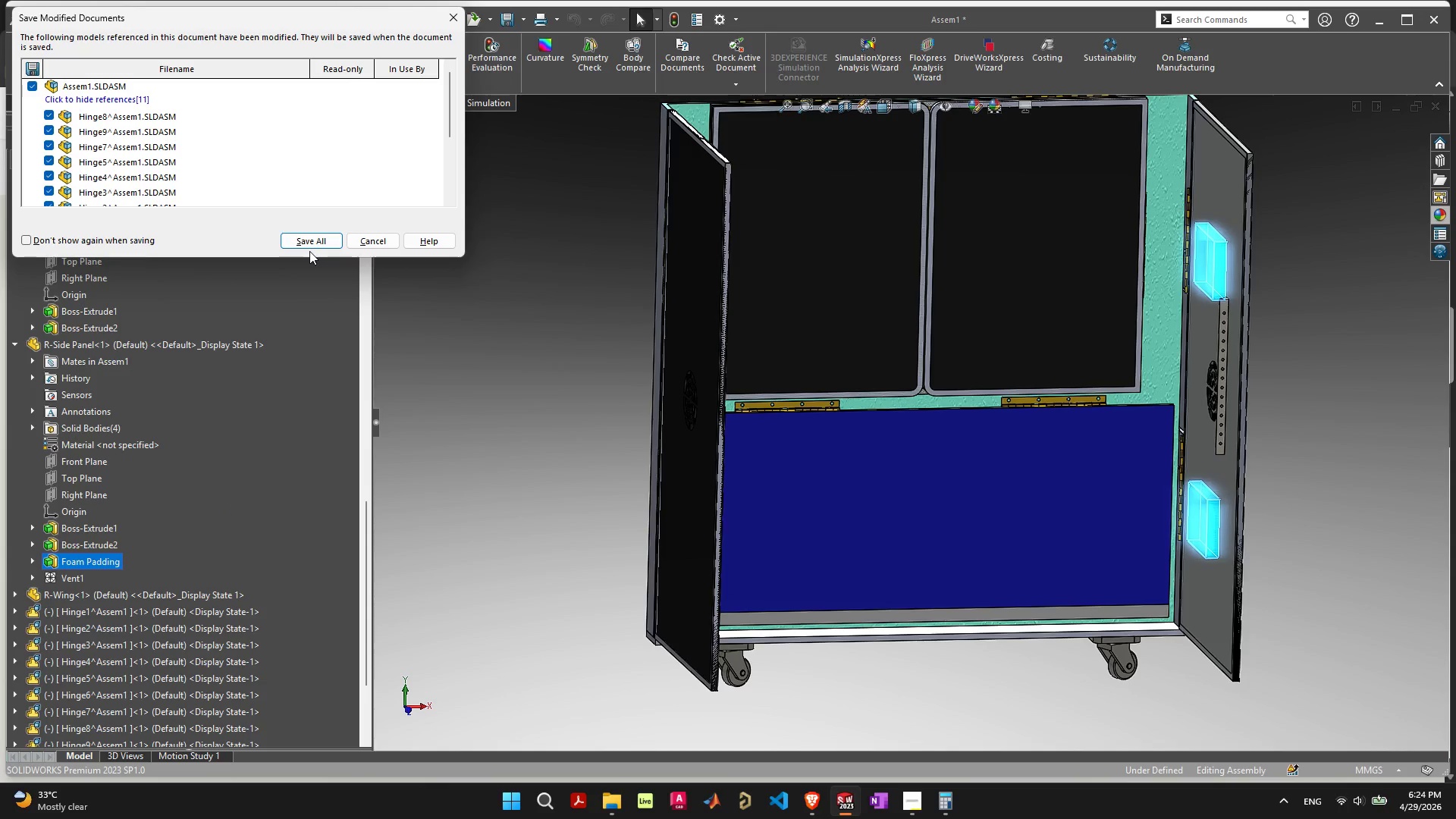 
left_click([311, 242])
 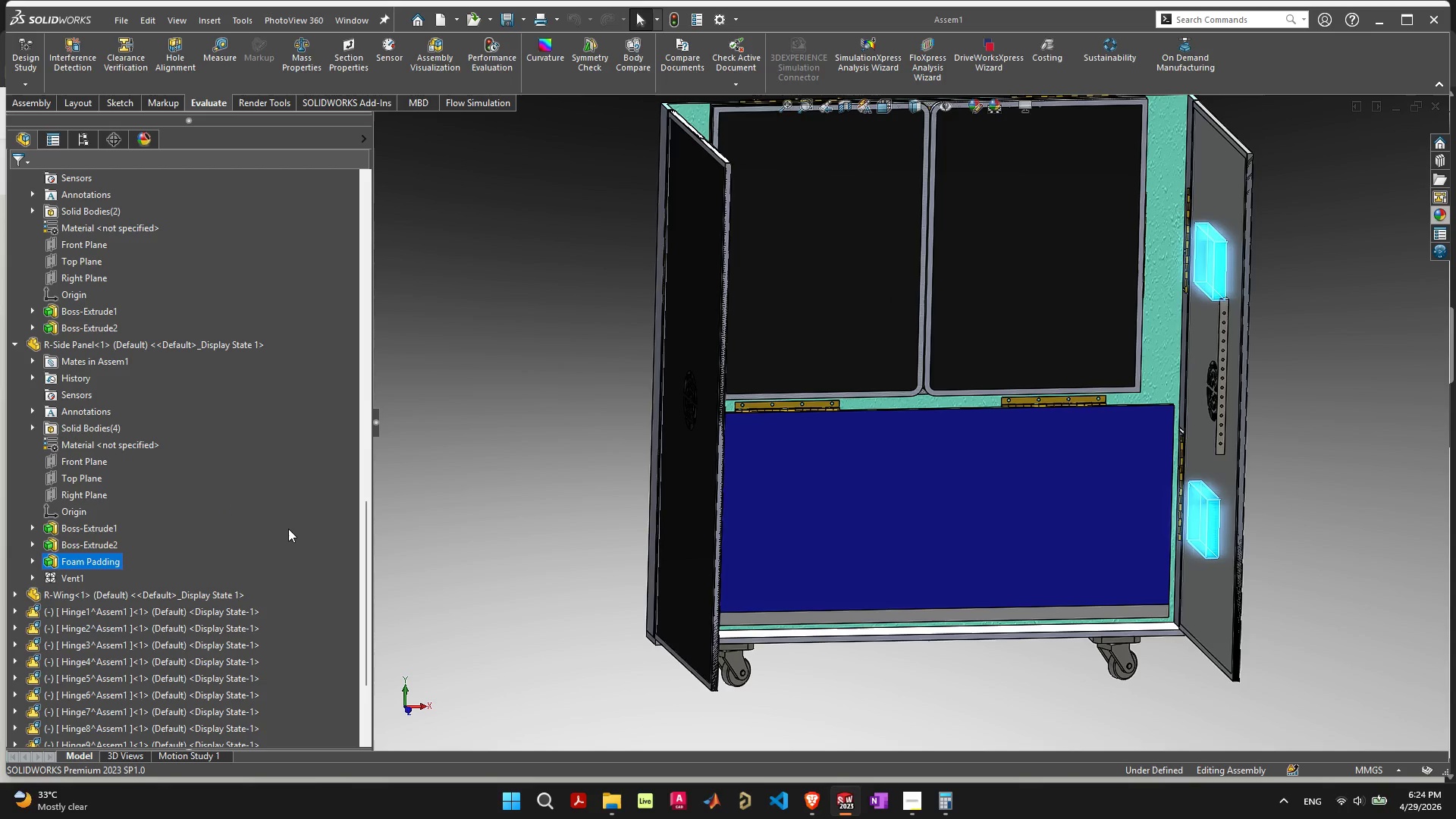 
wait(5.67)
 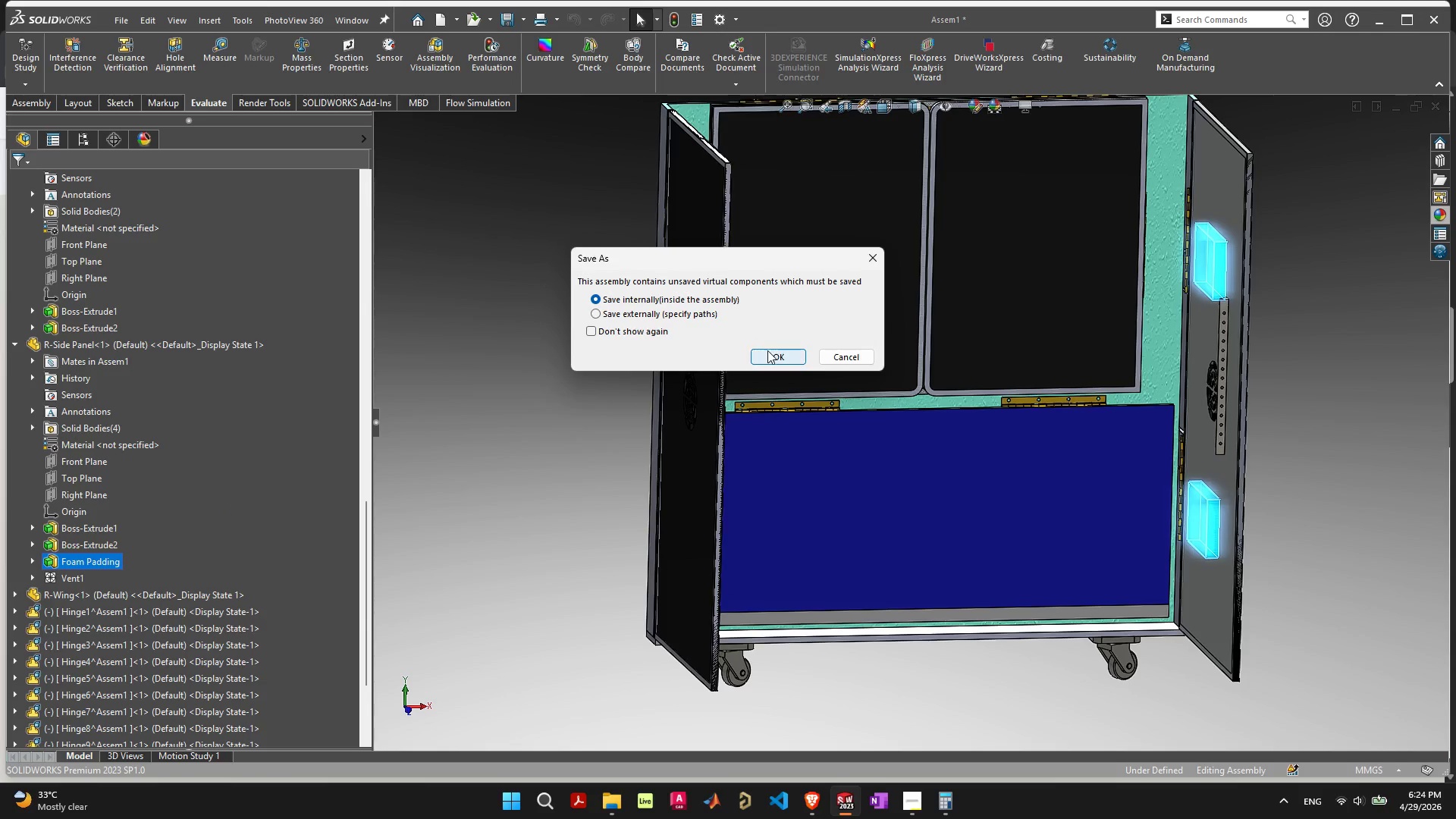 
left_click([472, 504])
 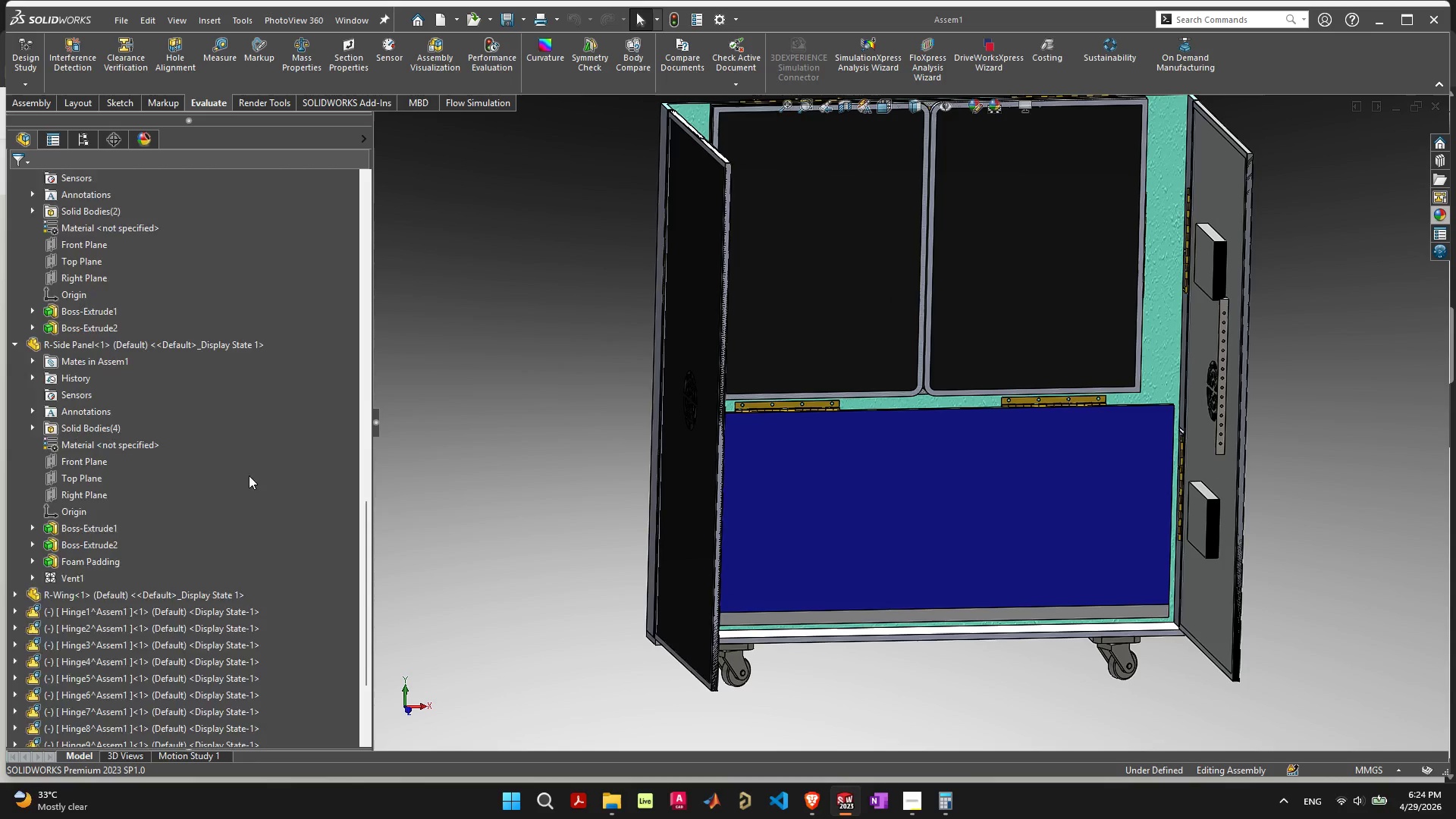 
scroll: coordinate [196, 435], scroll_direction: up, amount: 25.0
 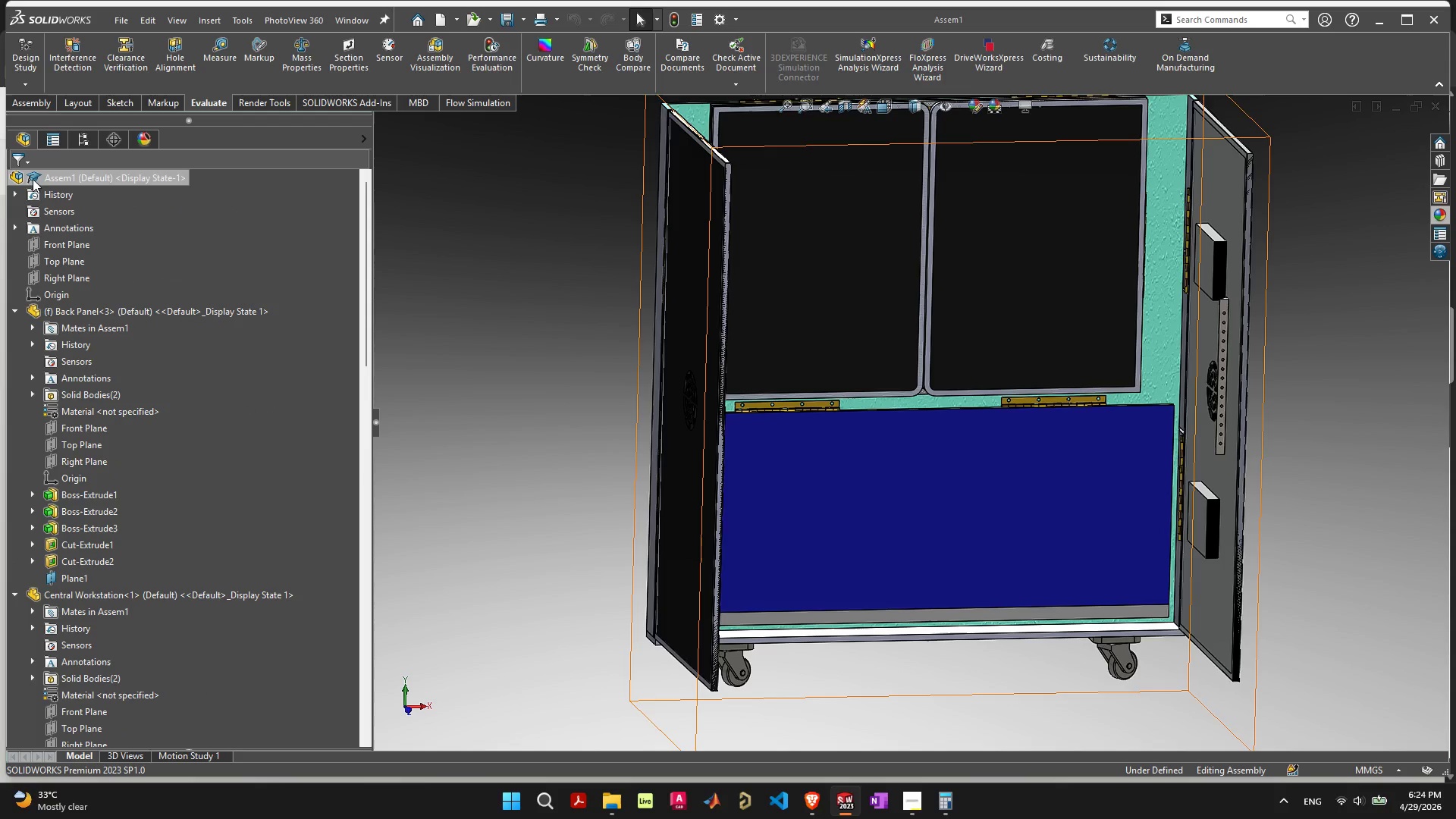 
wait(7.91)
 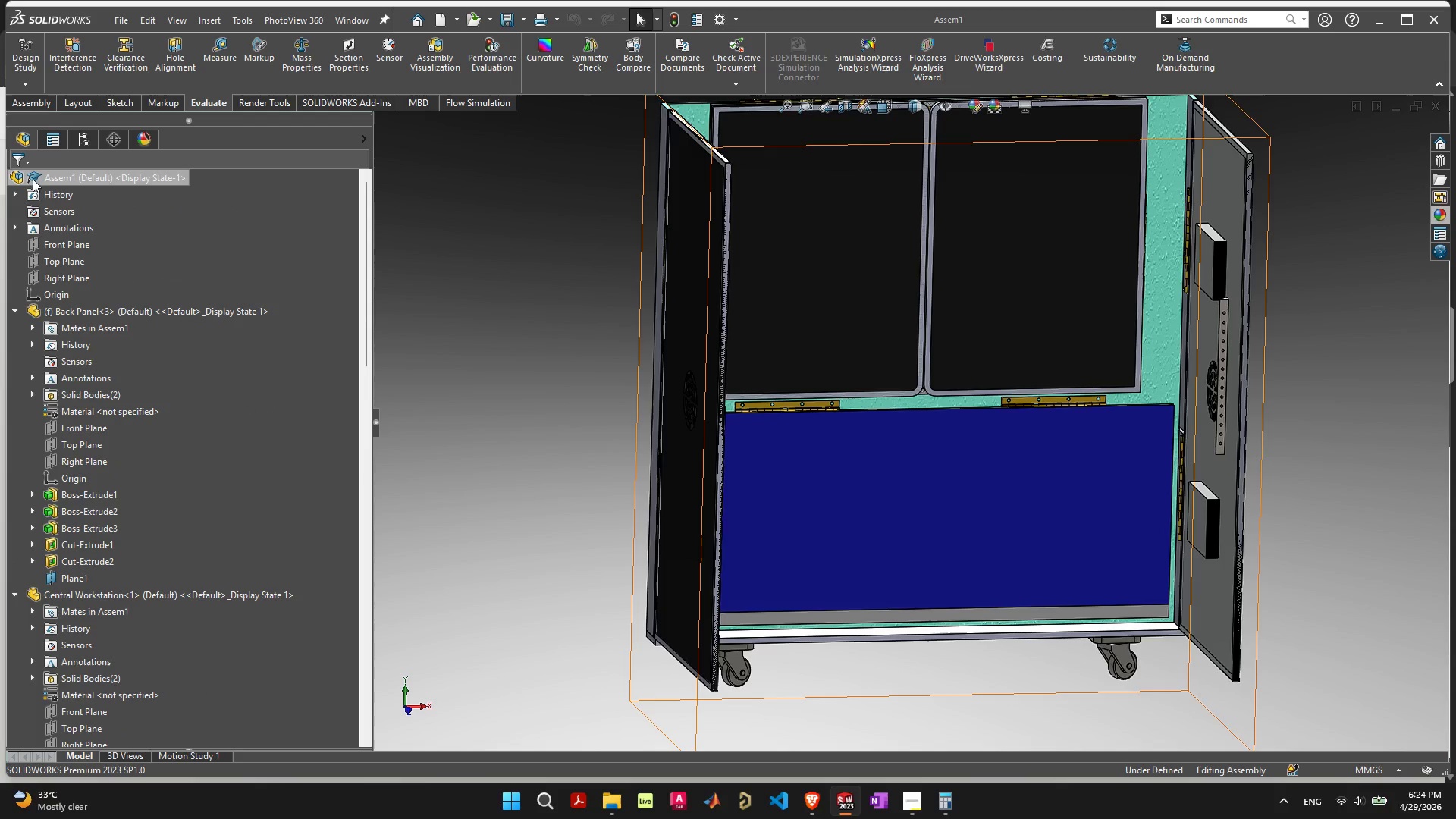 
left_click([21, 231])
 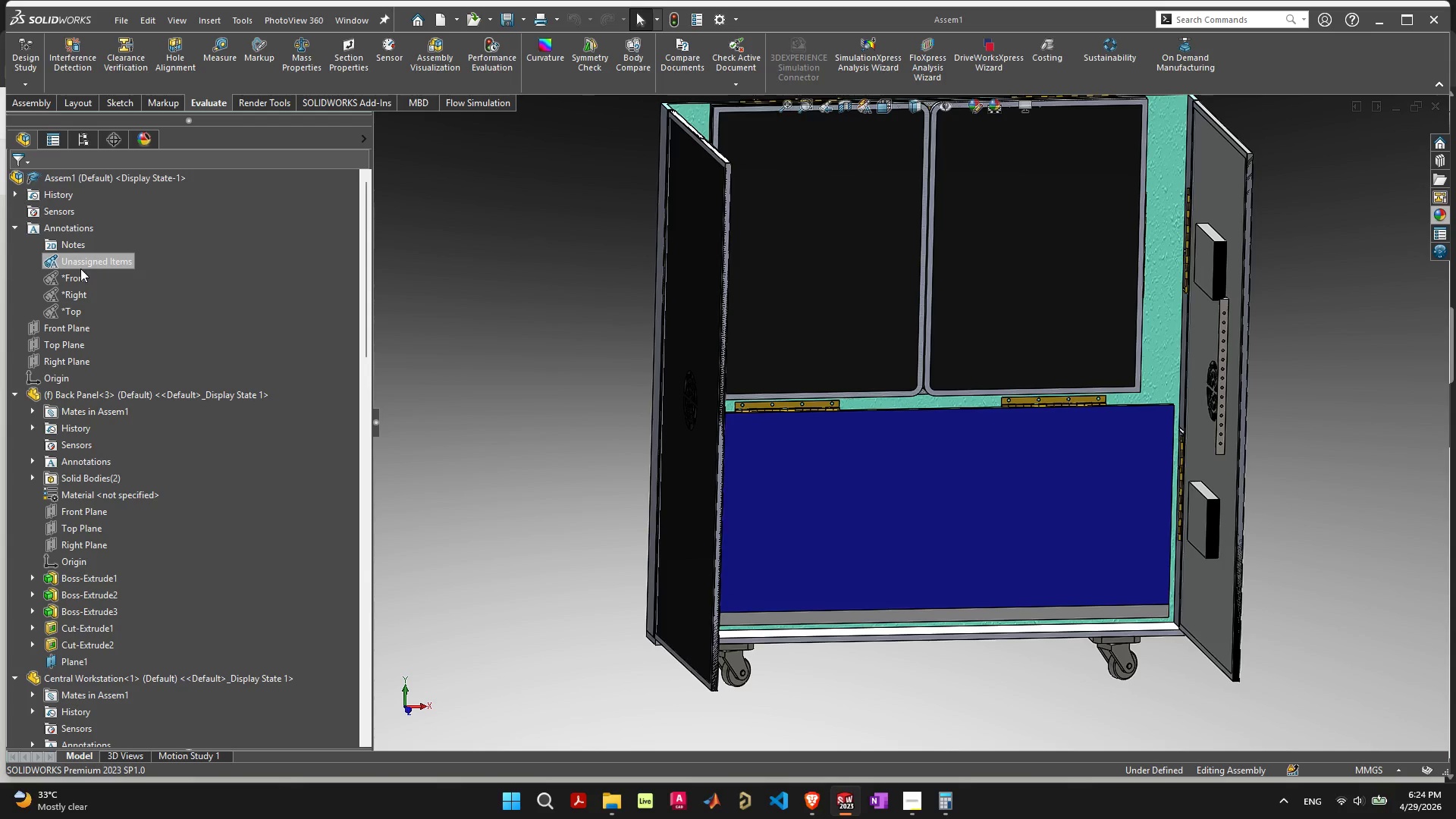 
left_click([74, 246])
 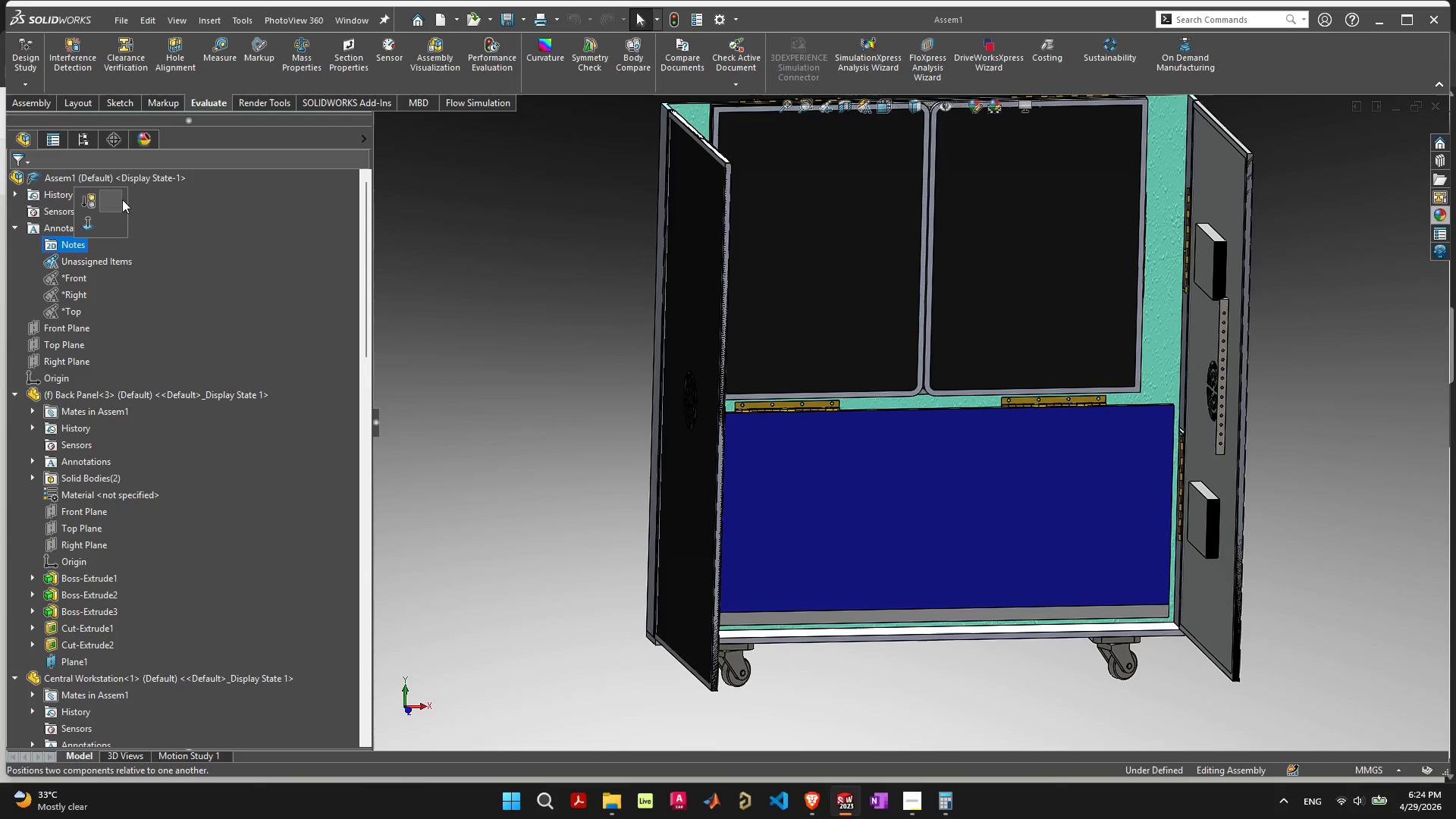 
left_click([202, 266])
 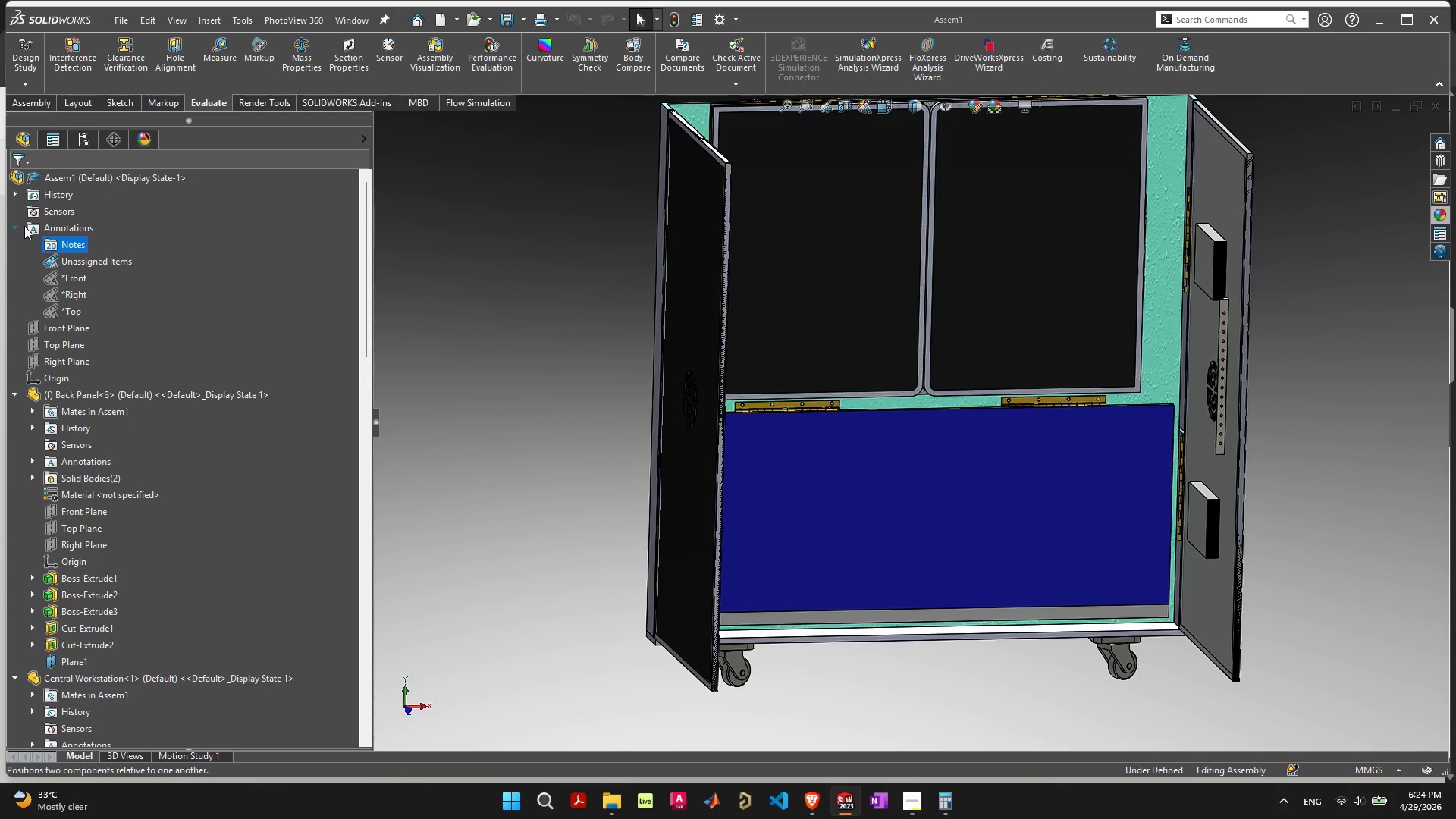 
left_click([20, 226])
 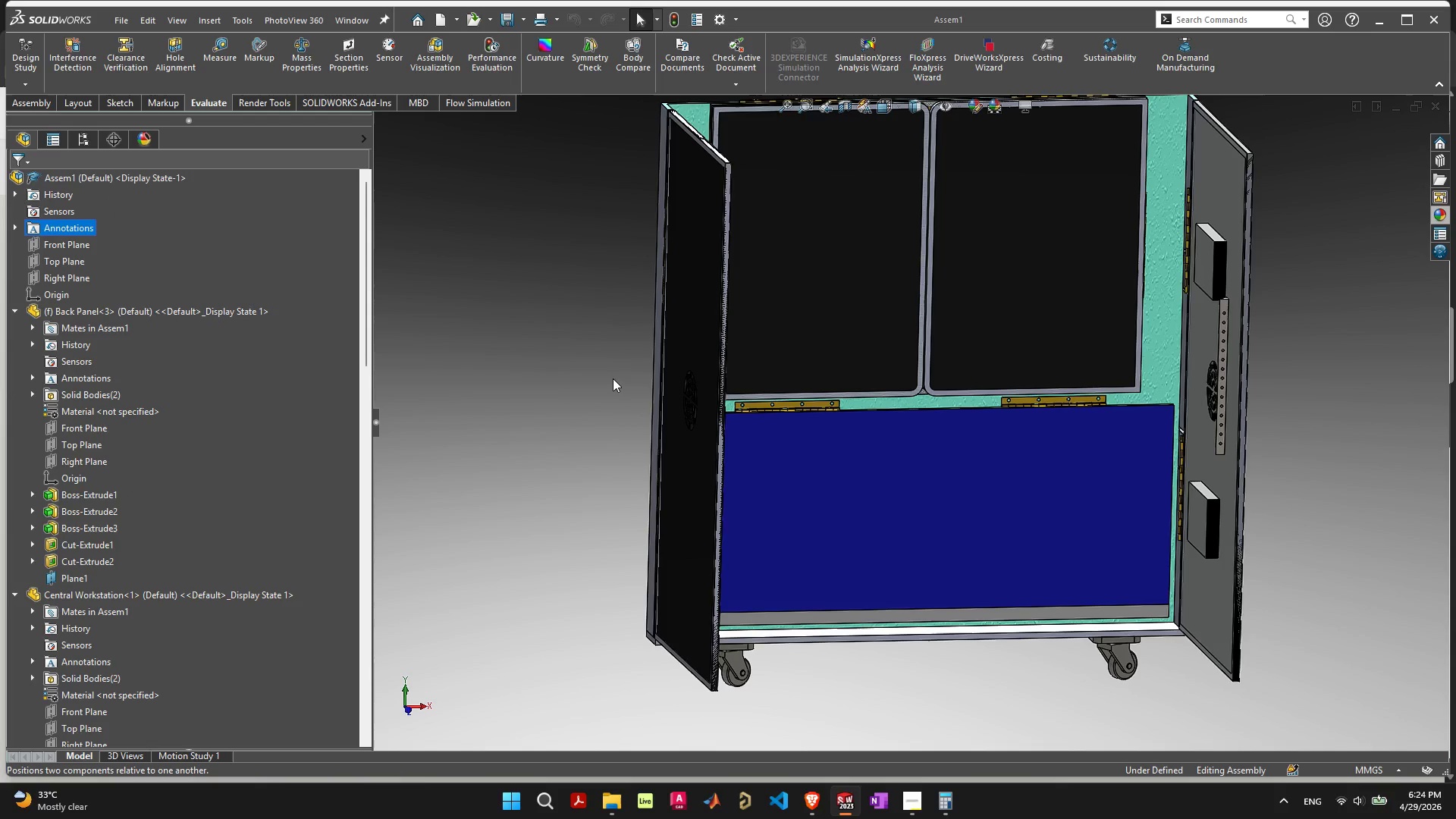 
scroll: coordinate [989, 516], scroll_direction: down, amount: 4.0
 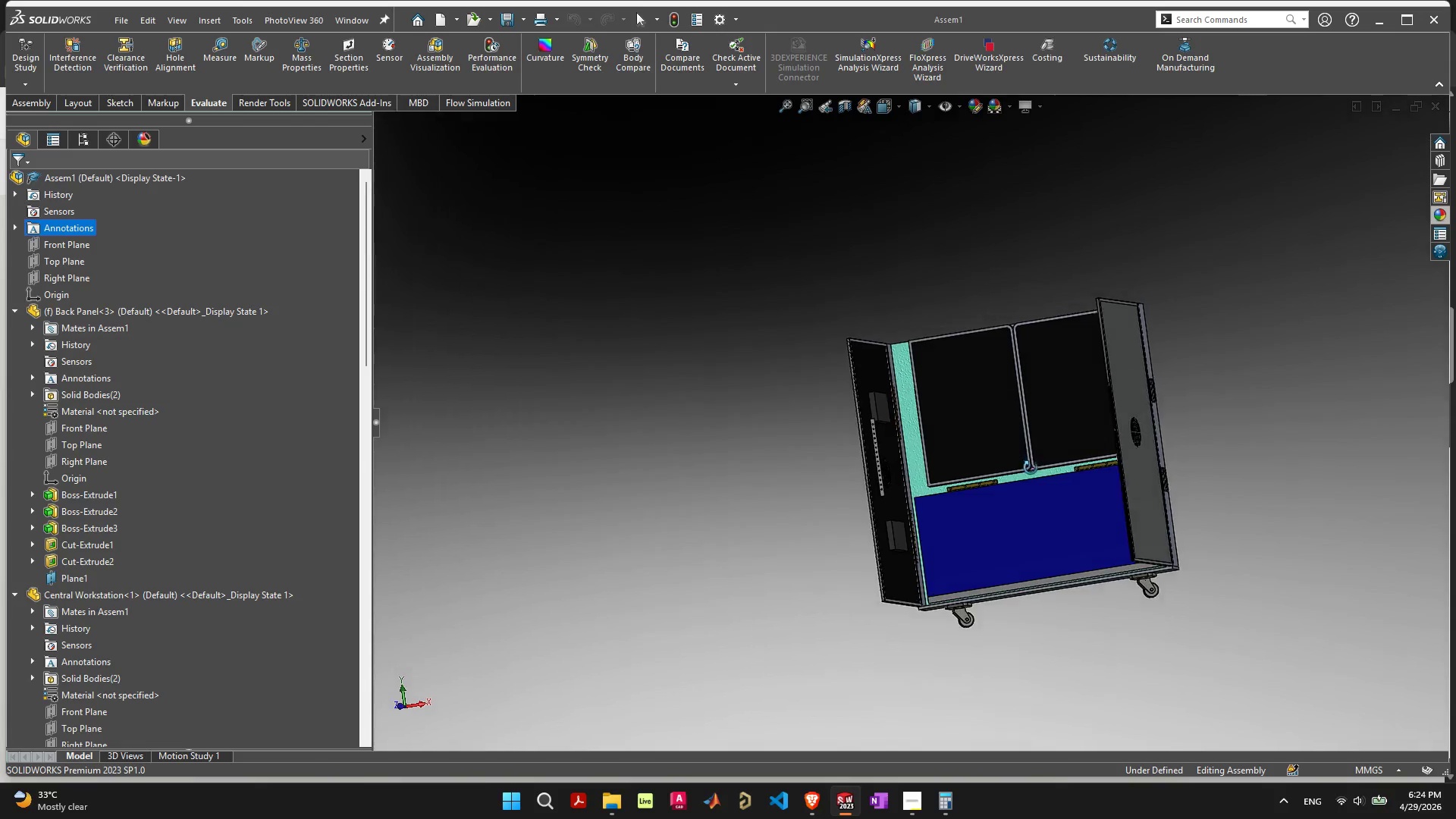 
scroll: coordinate [872, 629], scroll_direction: up, amount: 10.0
 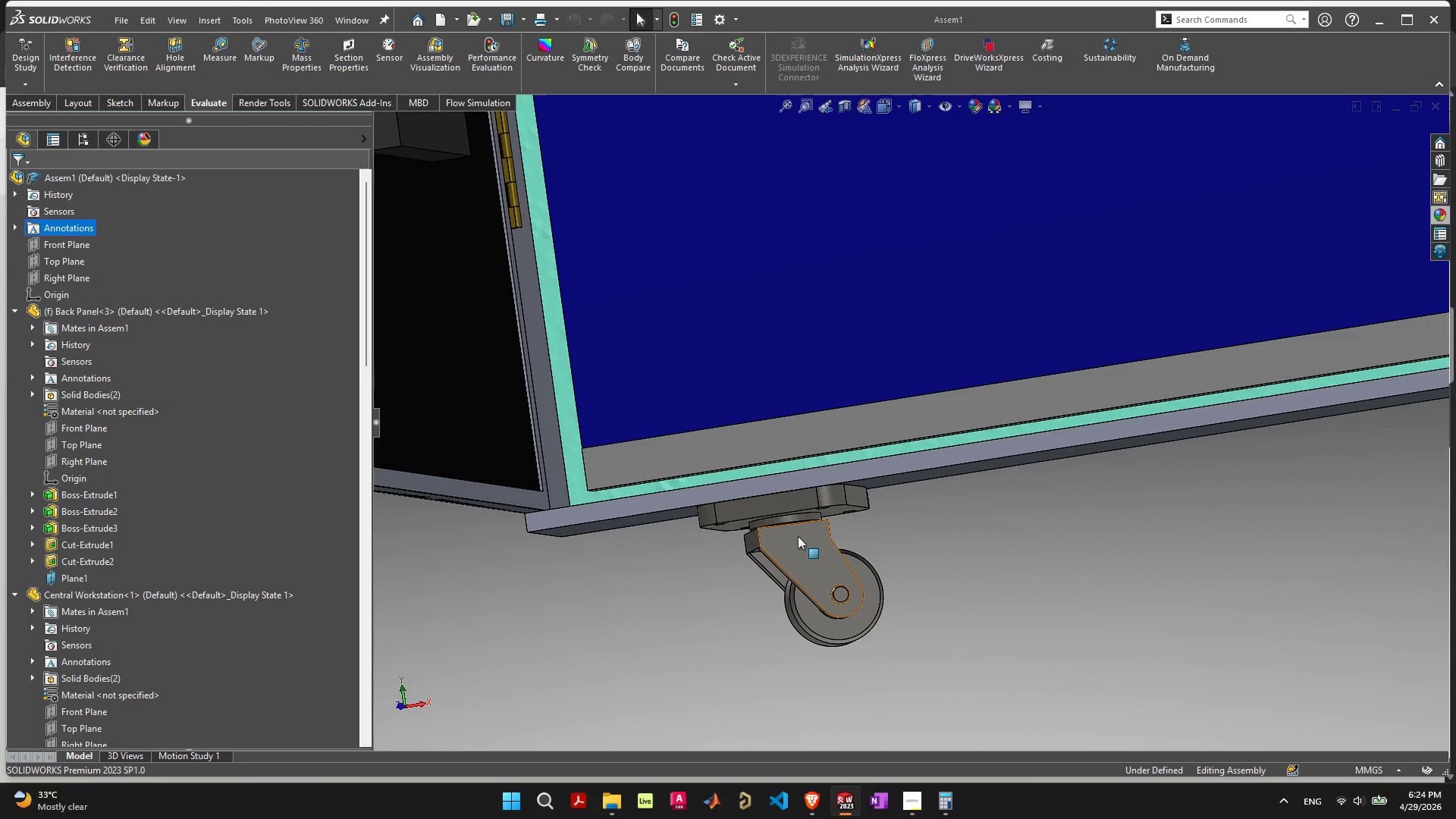 
left_click([798, 536])
 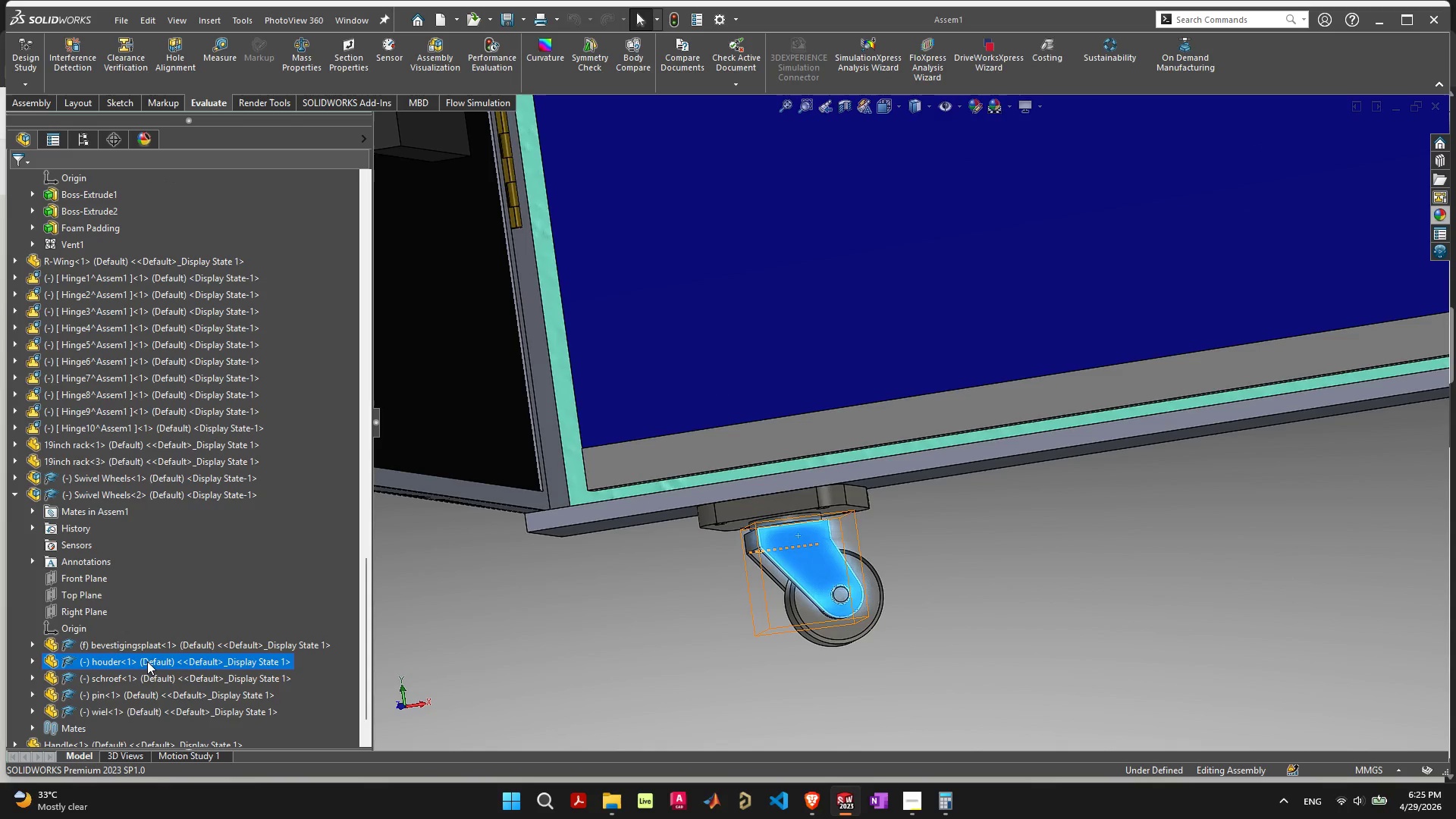 
wait(10.55)
 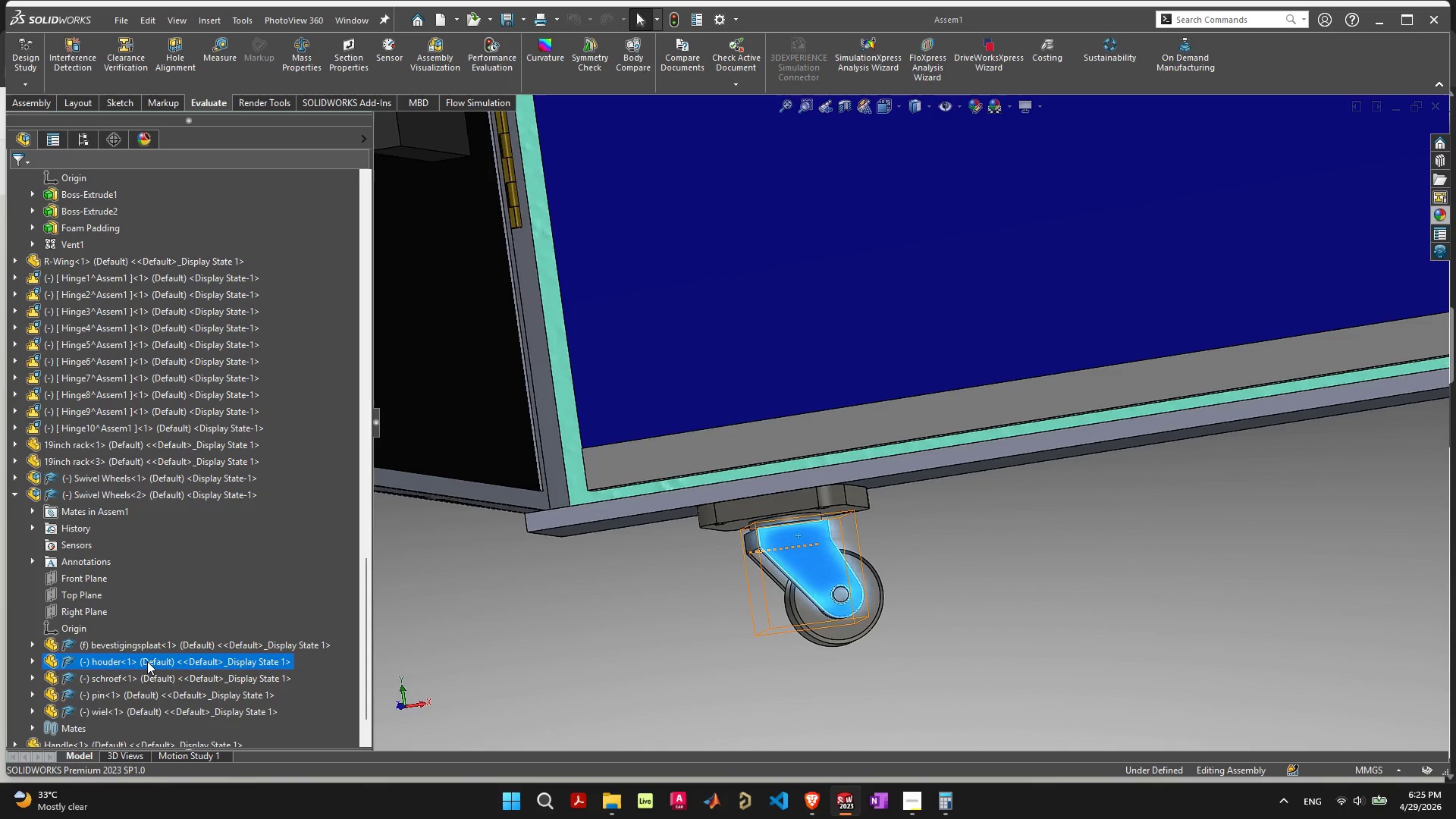 
left_click([130, 676])
 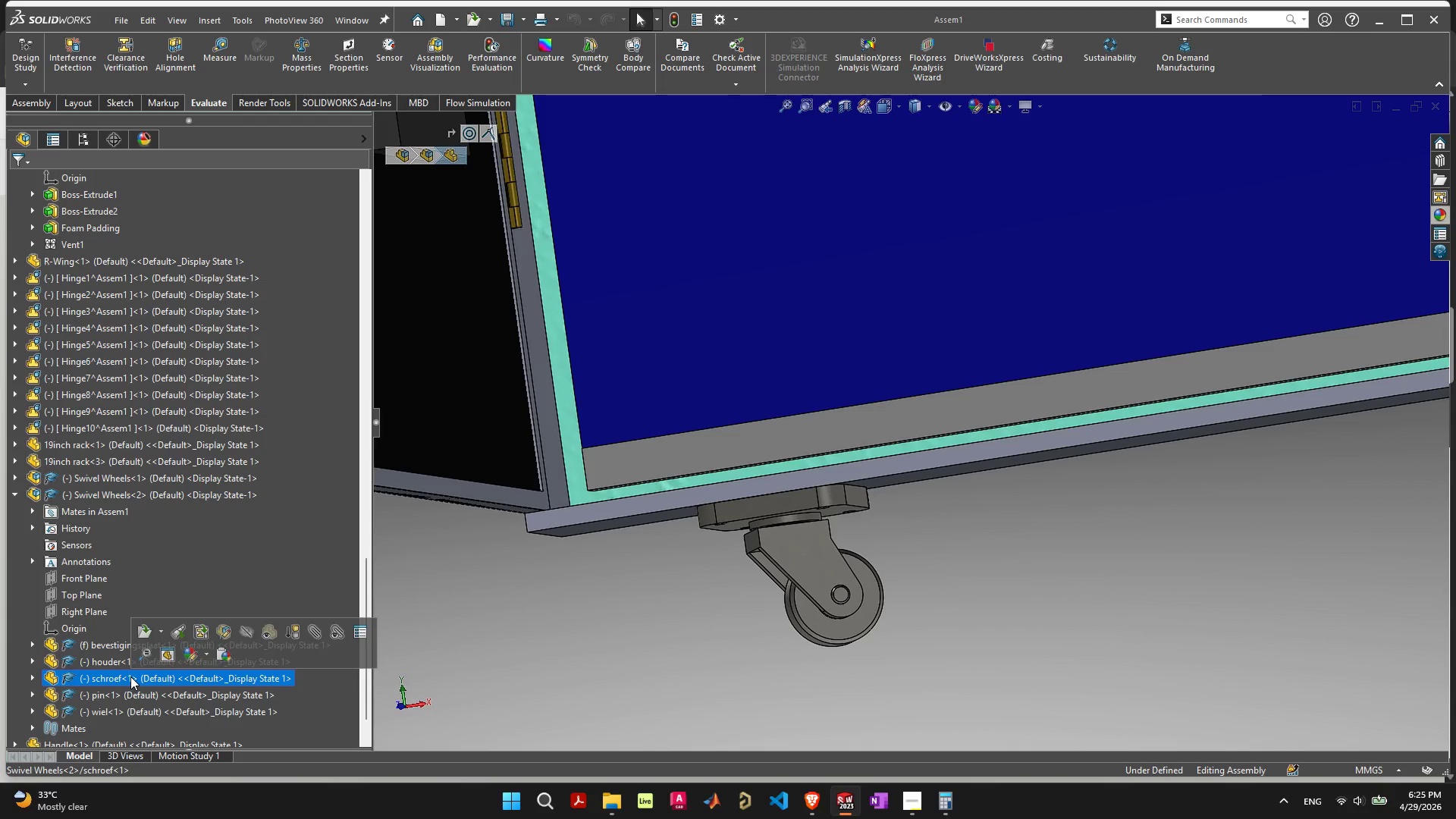 
right_click([130, 676])
 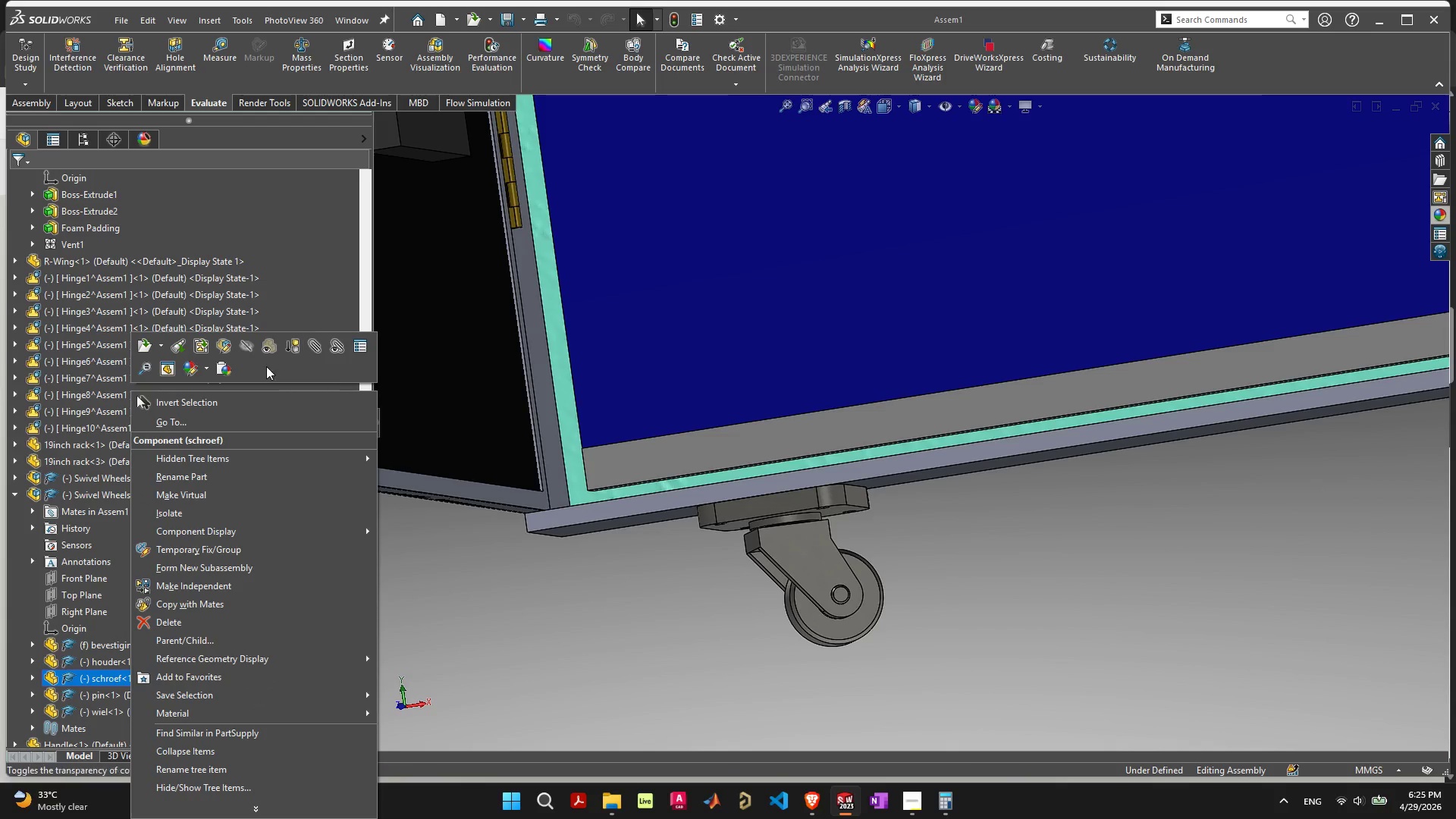 
wait(5.81)
 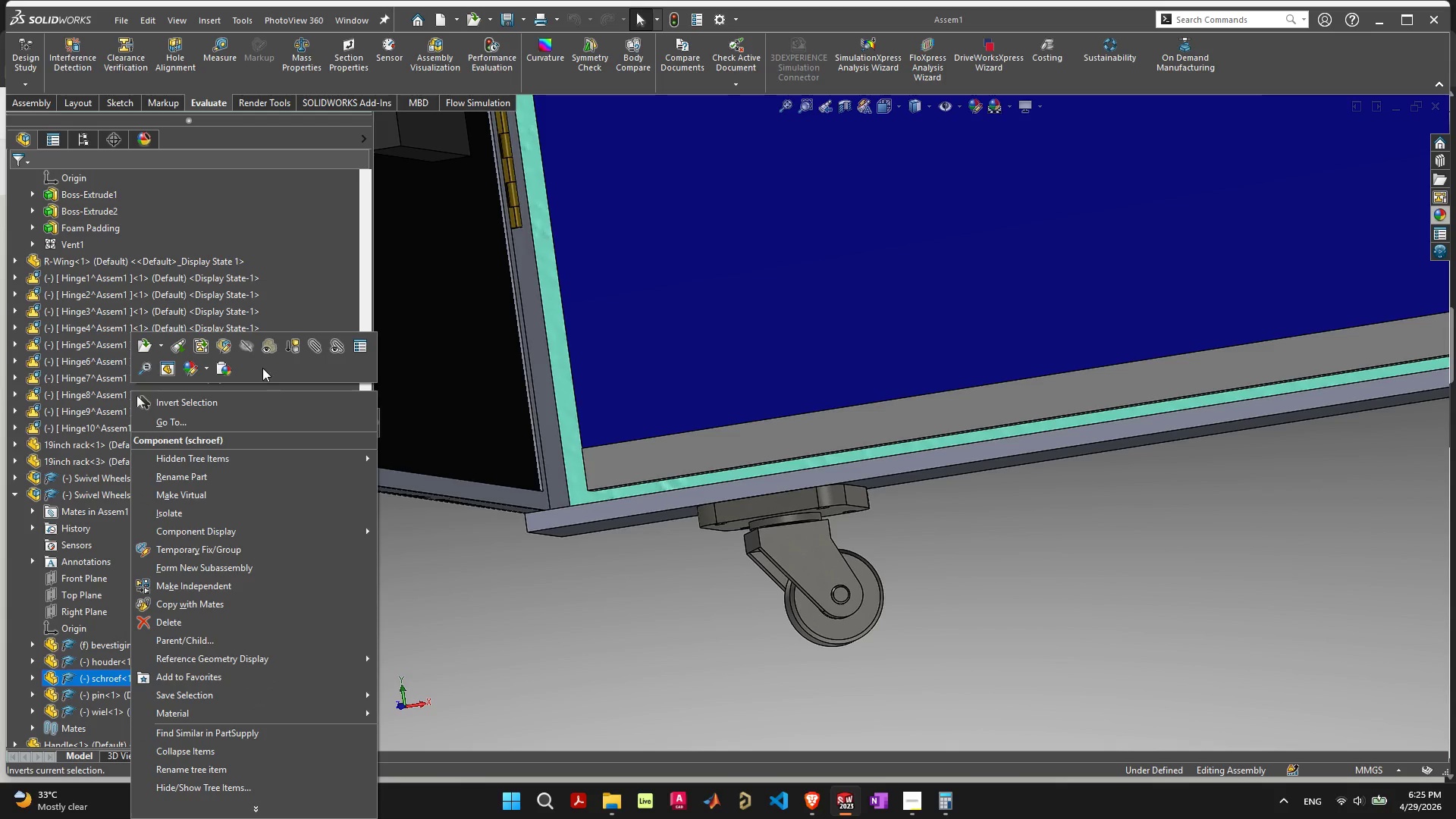 
left_click([86, 640])
 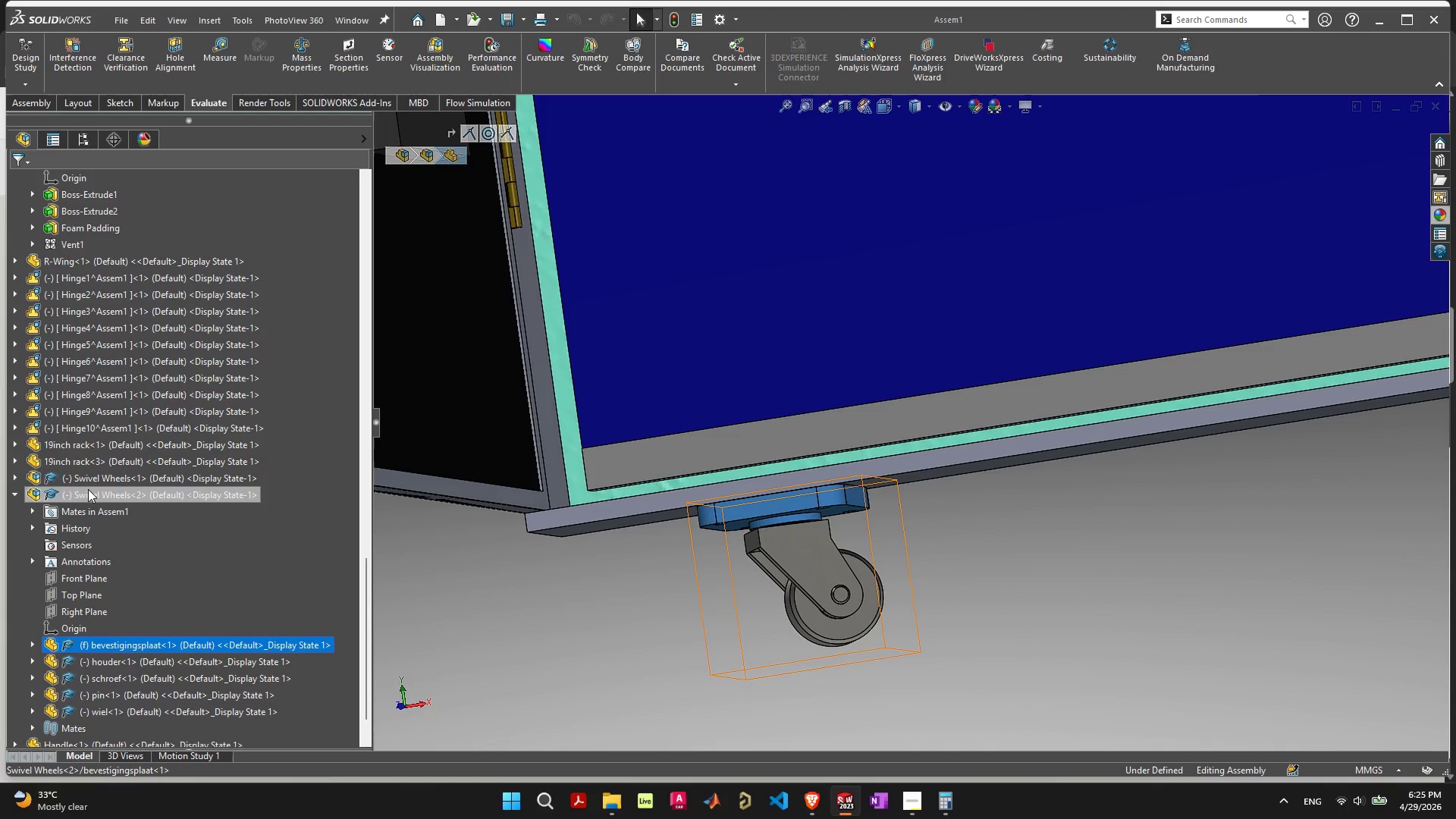 
left_click([39, 507])
 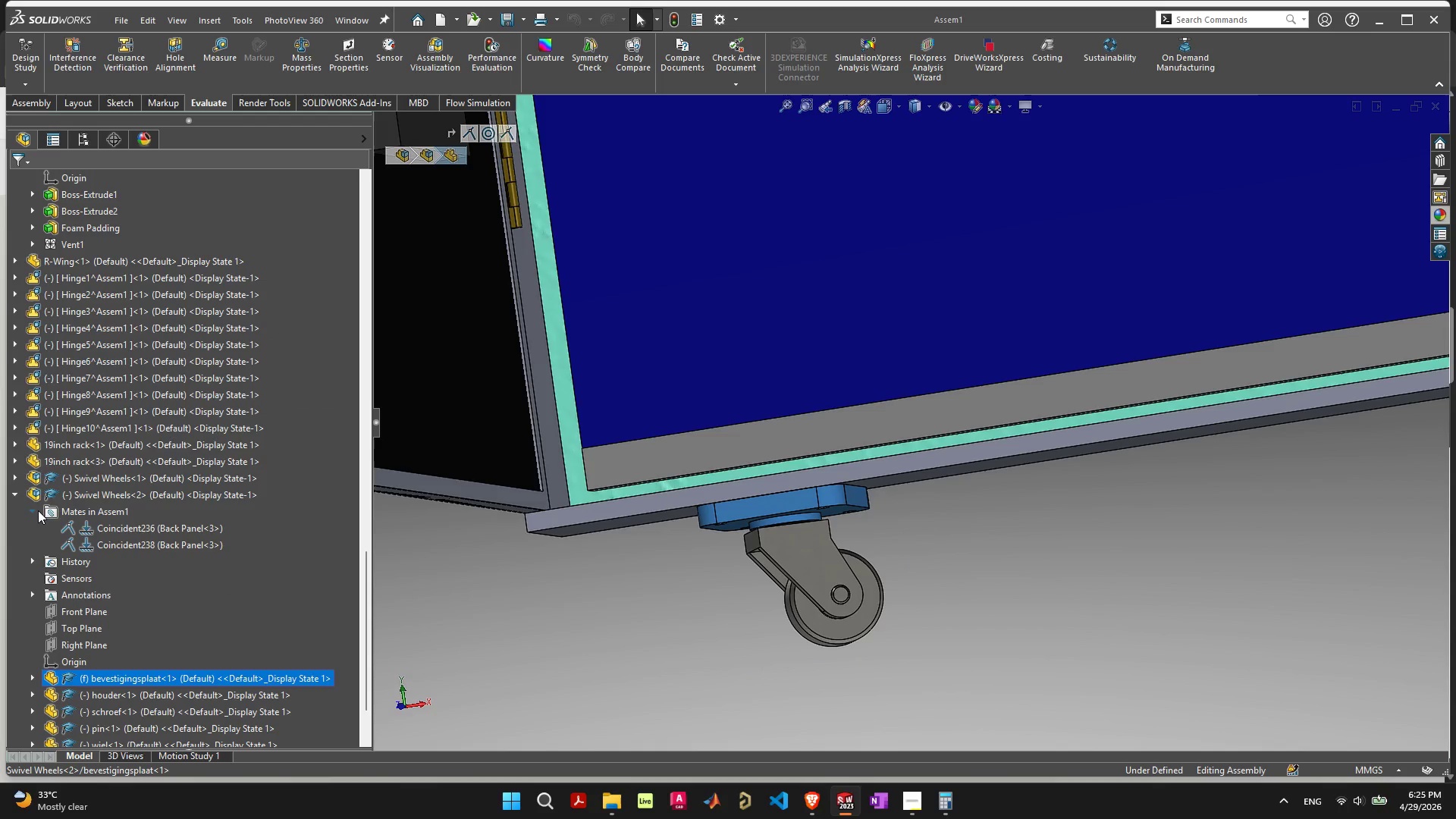 
left_click([38, 510])
 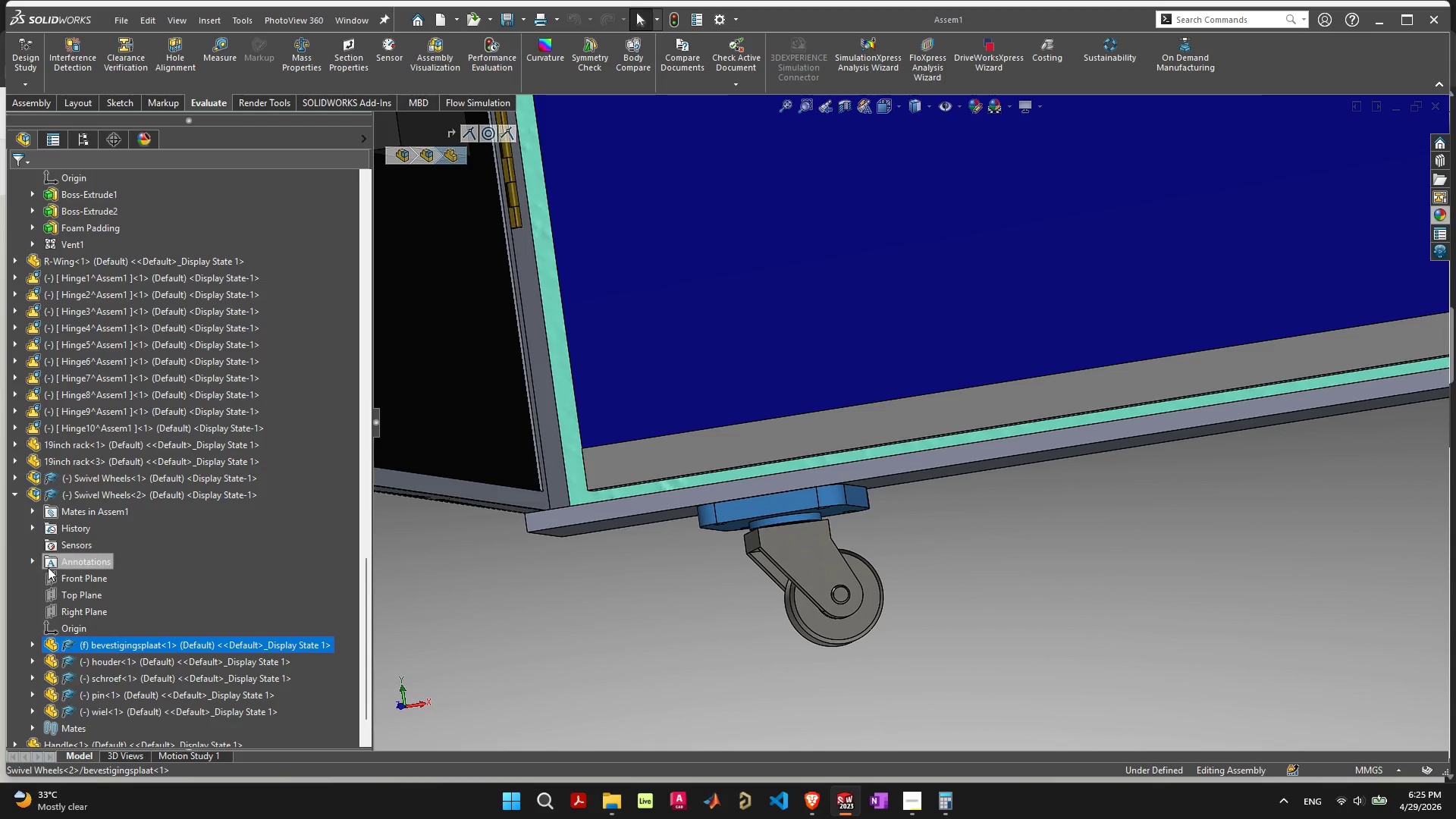 
scroll: coordinate [38, 651], scroll_direction: down, amount: 4.0
 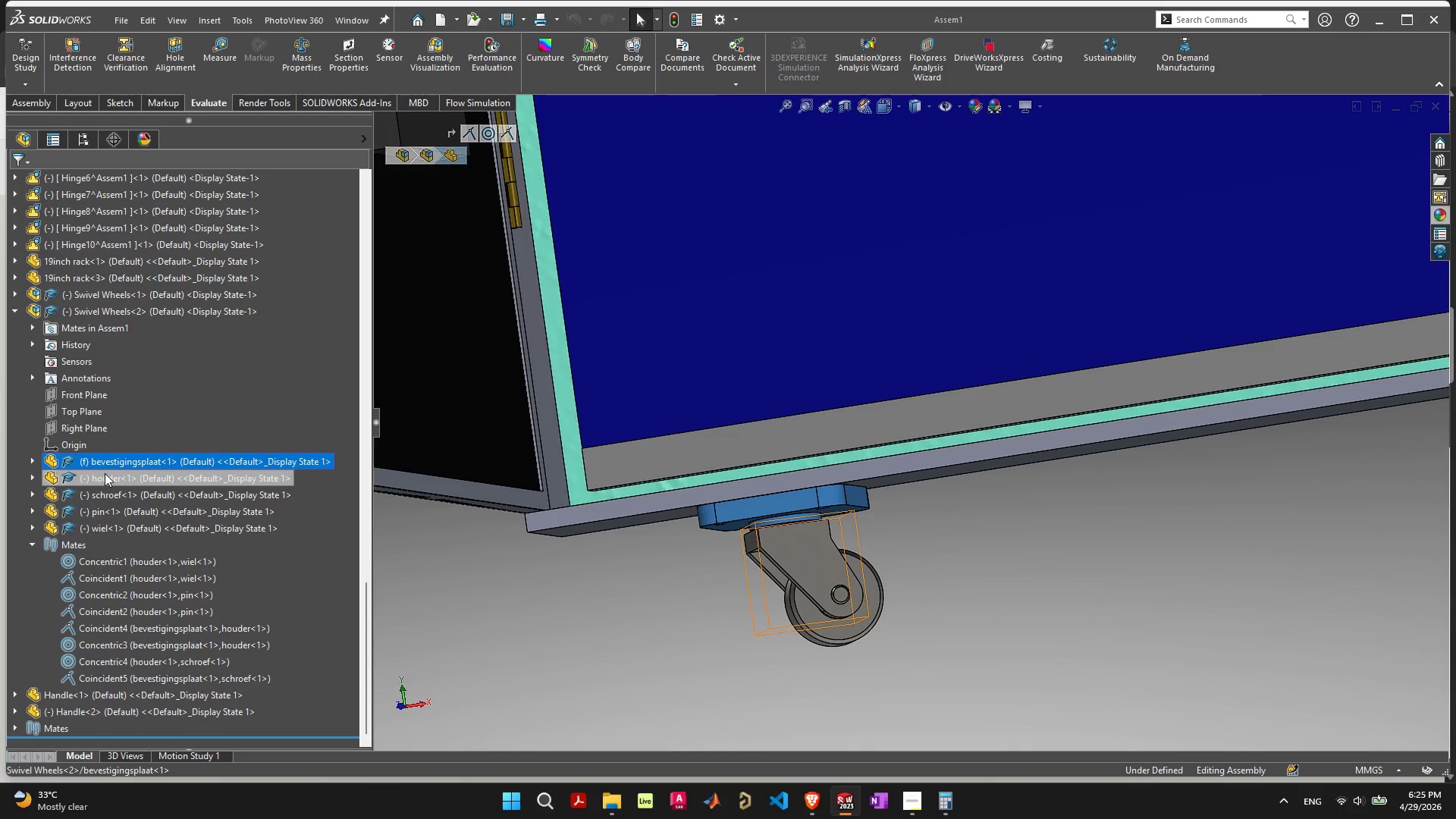 
left_click([39, 473])
 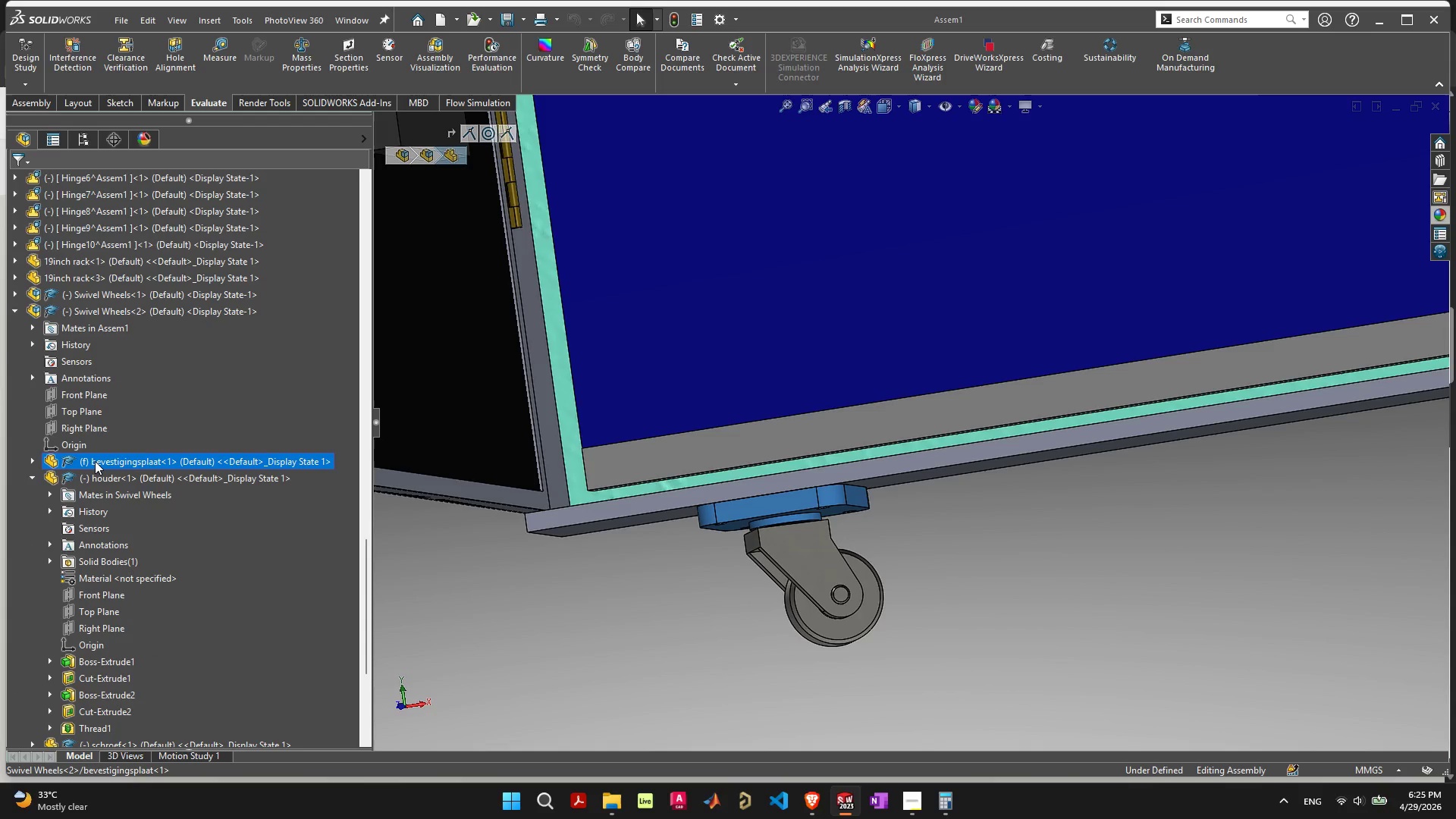 
right_click([95, 461])
 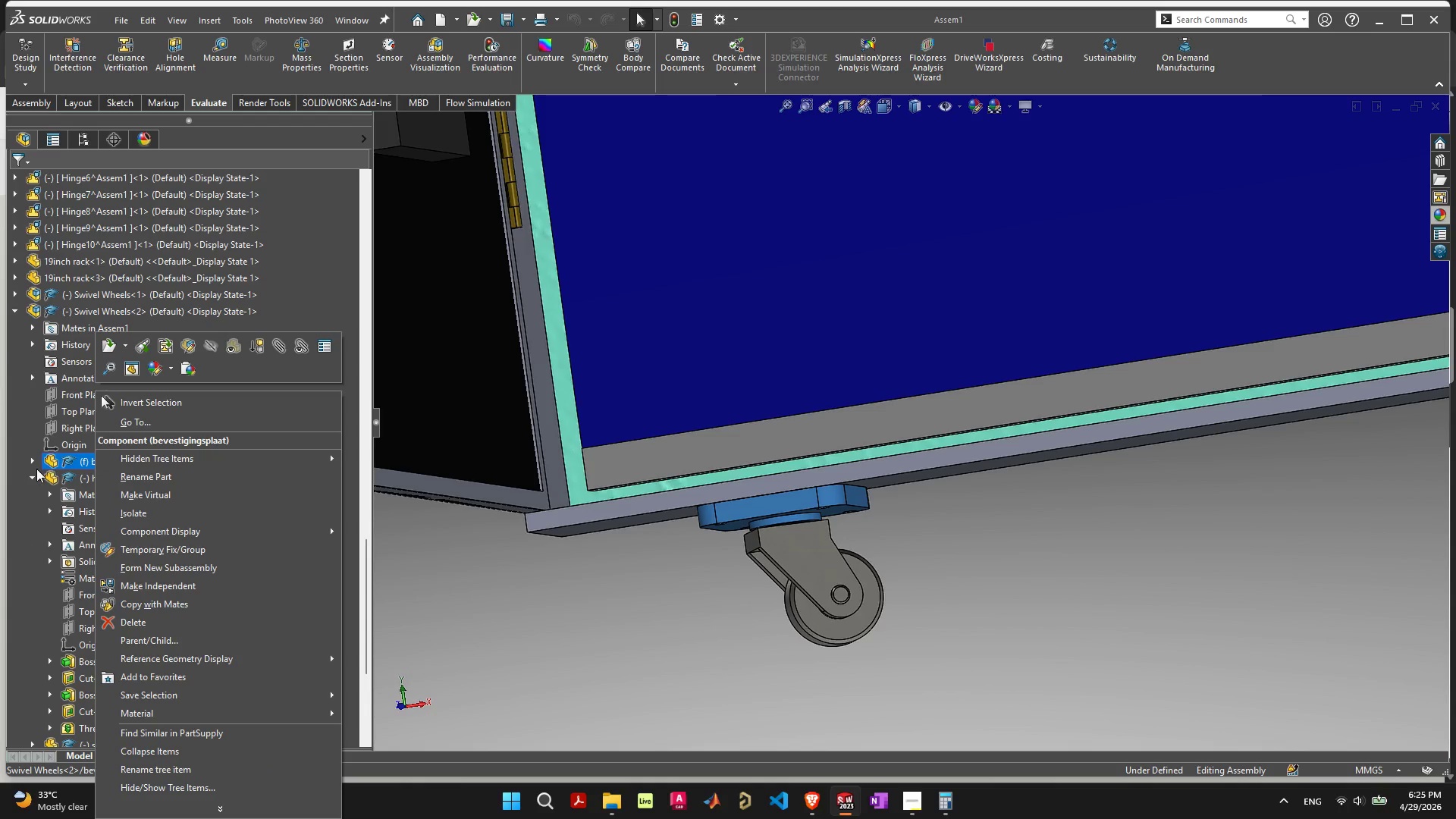 
left_click([31, 462])
 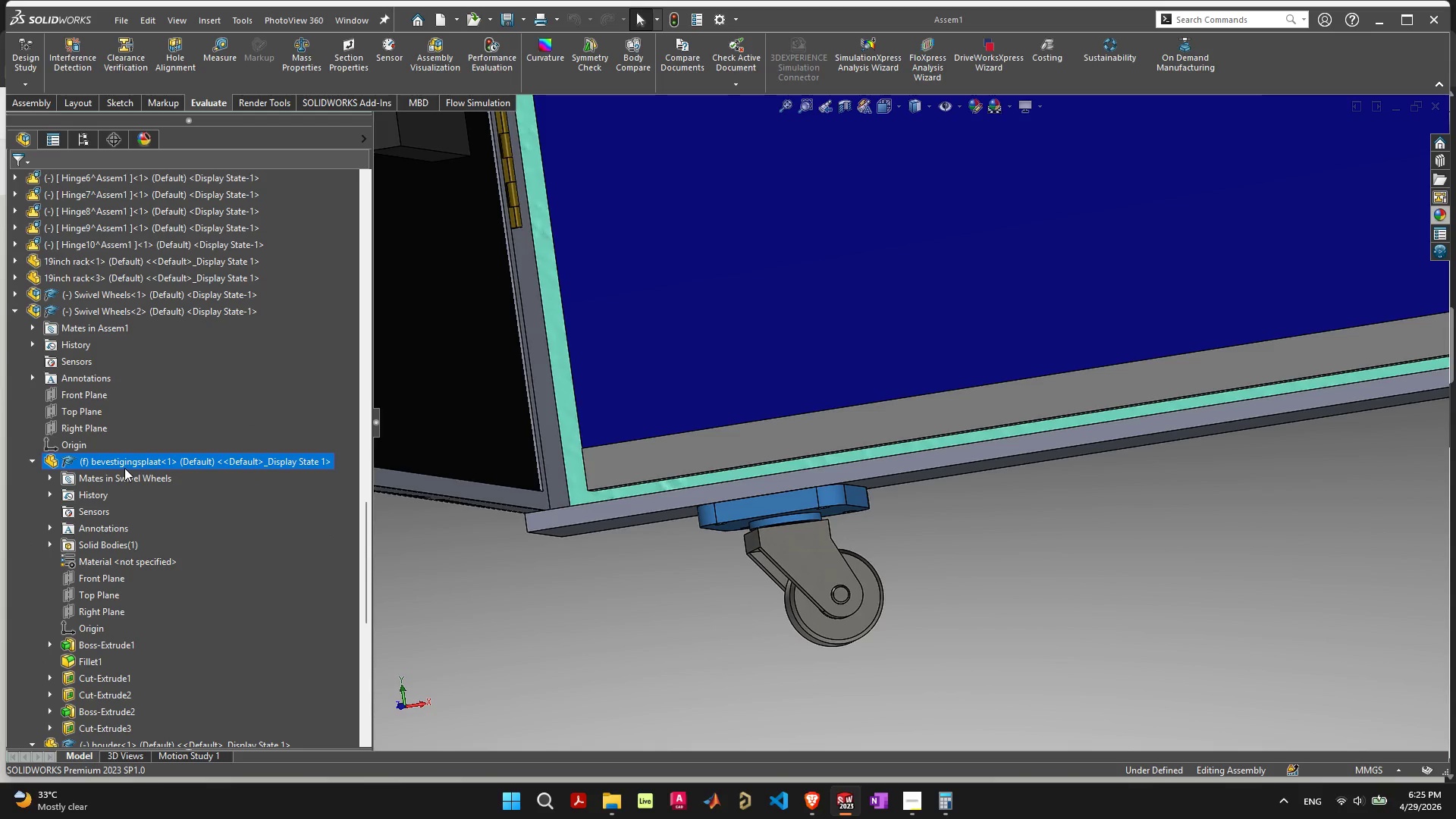 
right_click([124, 466])
 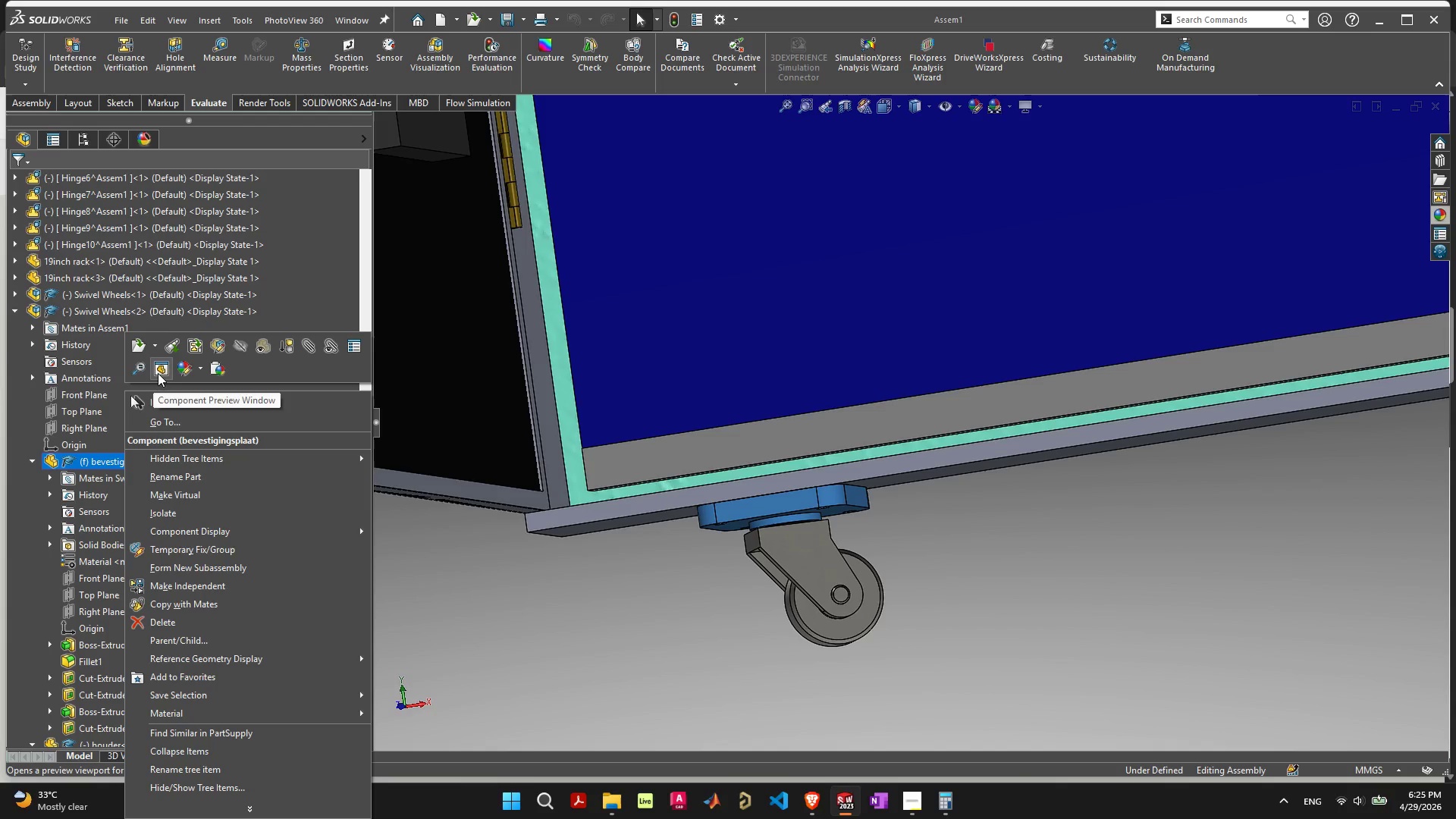 
wait(8.0)
 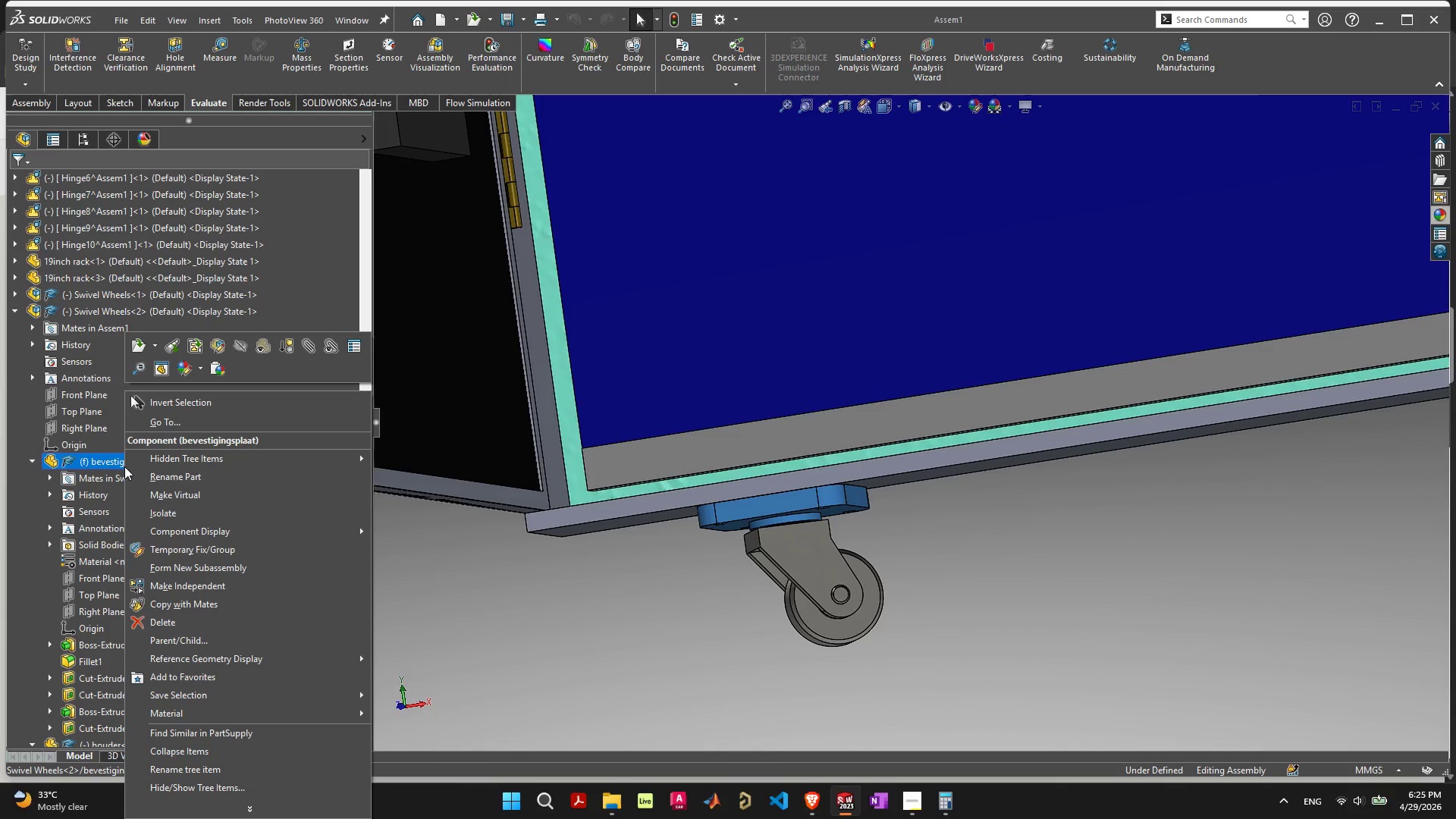 
left_click([209, 589])
 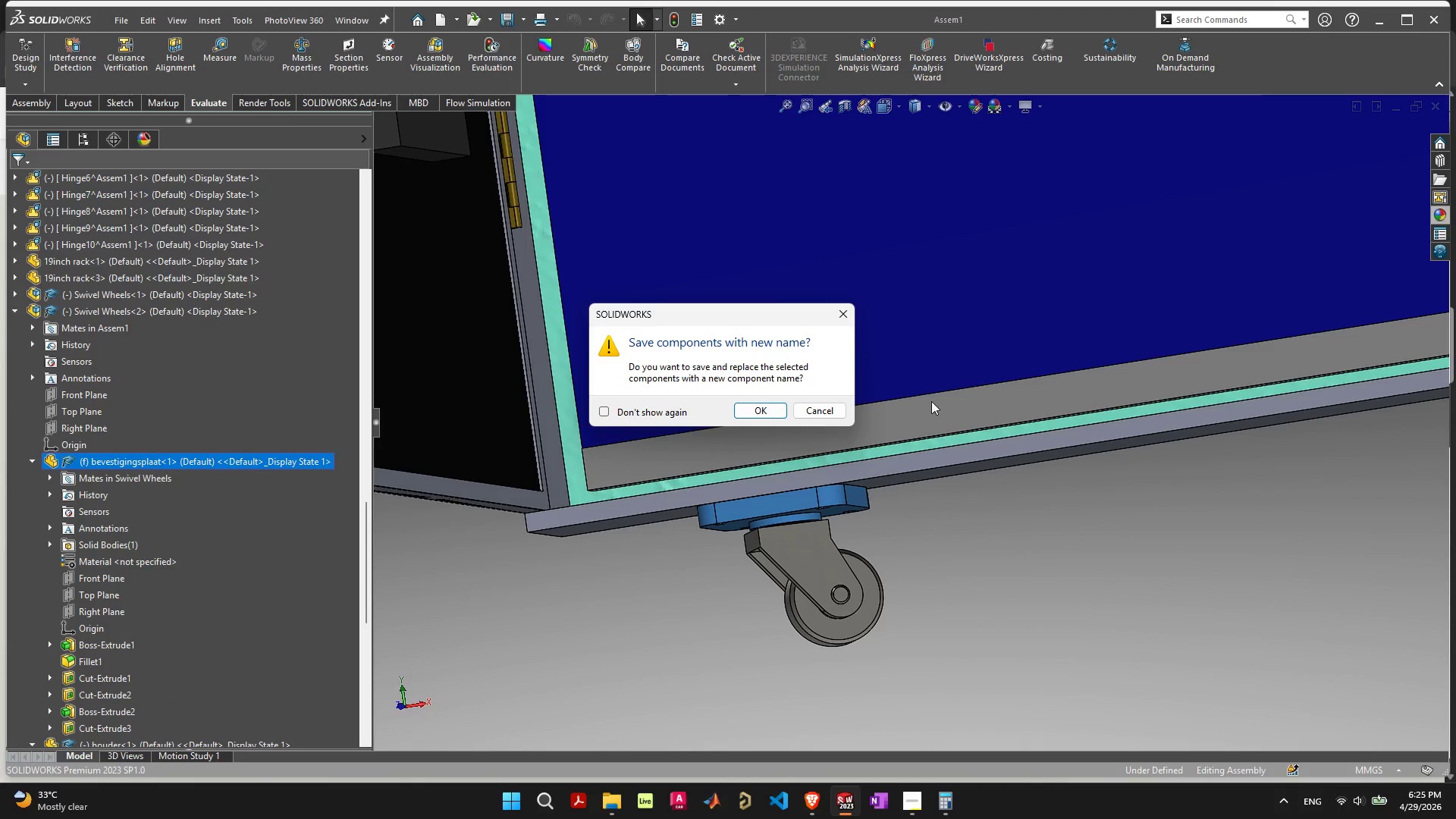 
left_click([825, 409])
 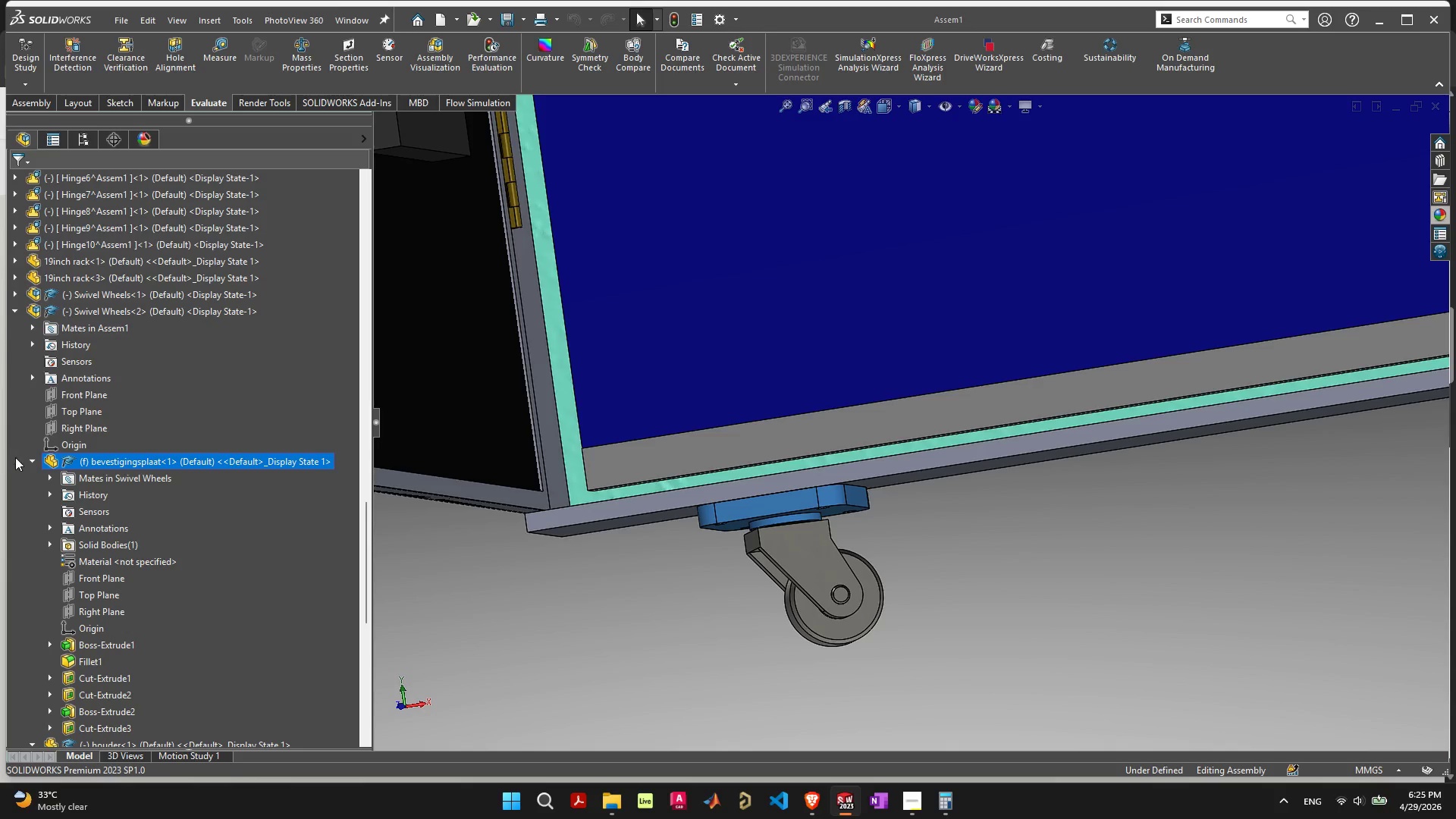 
left_click([36, 462])
 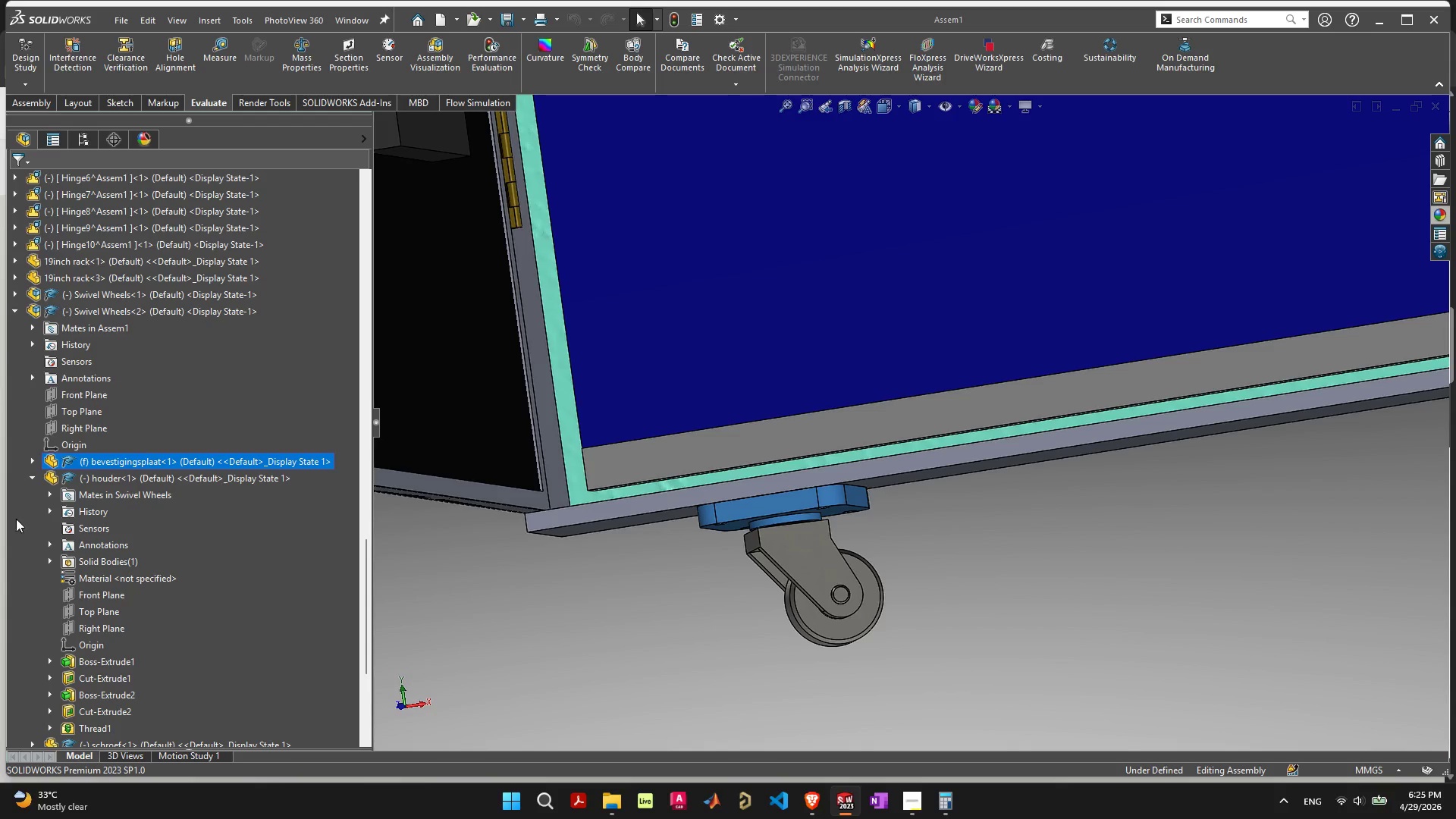 
scroll: coordinate [33, 587], scroll_direction: down, amount: 7.0
 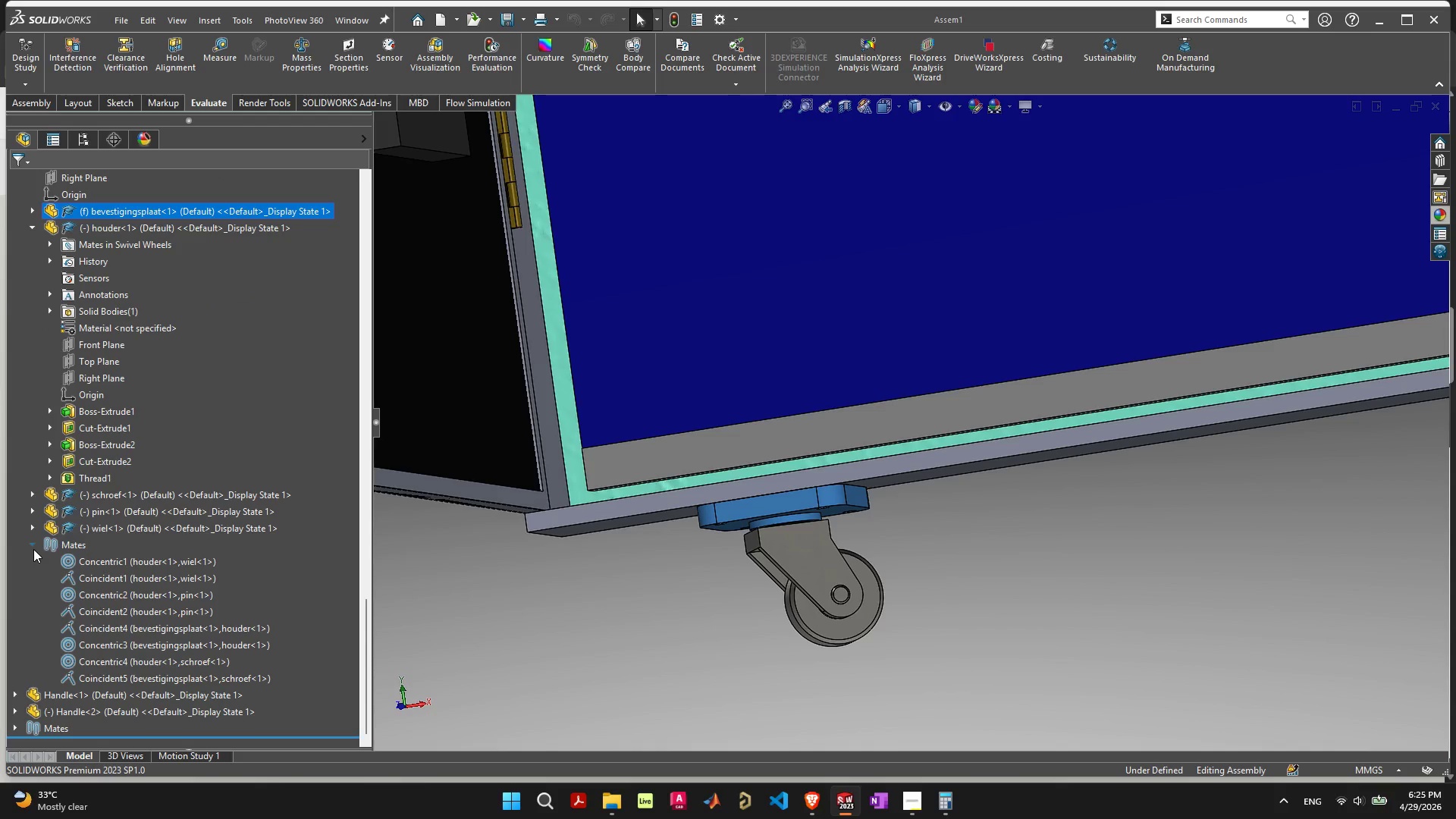 
left_click([35, 544])
 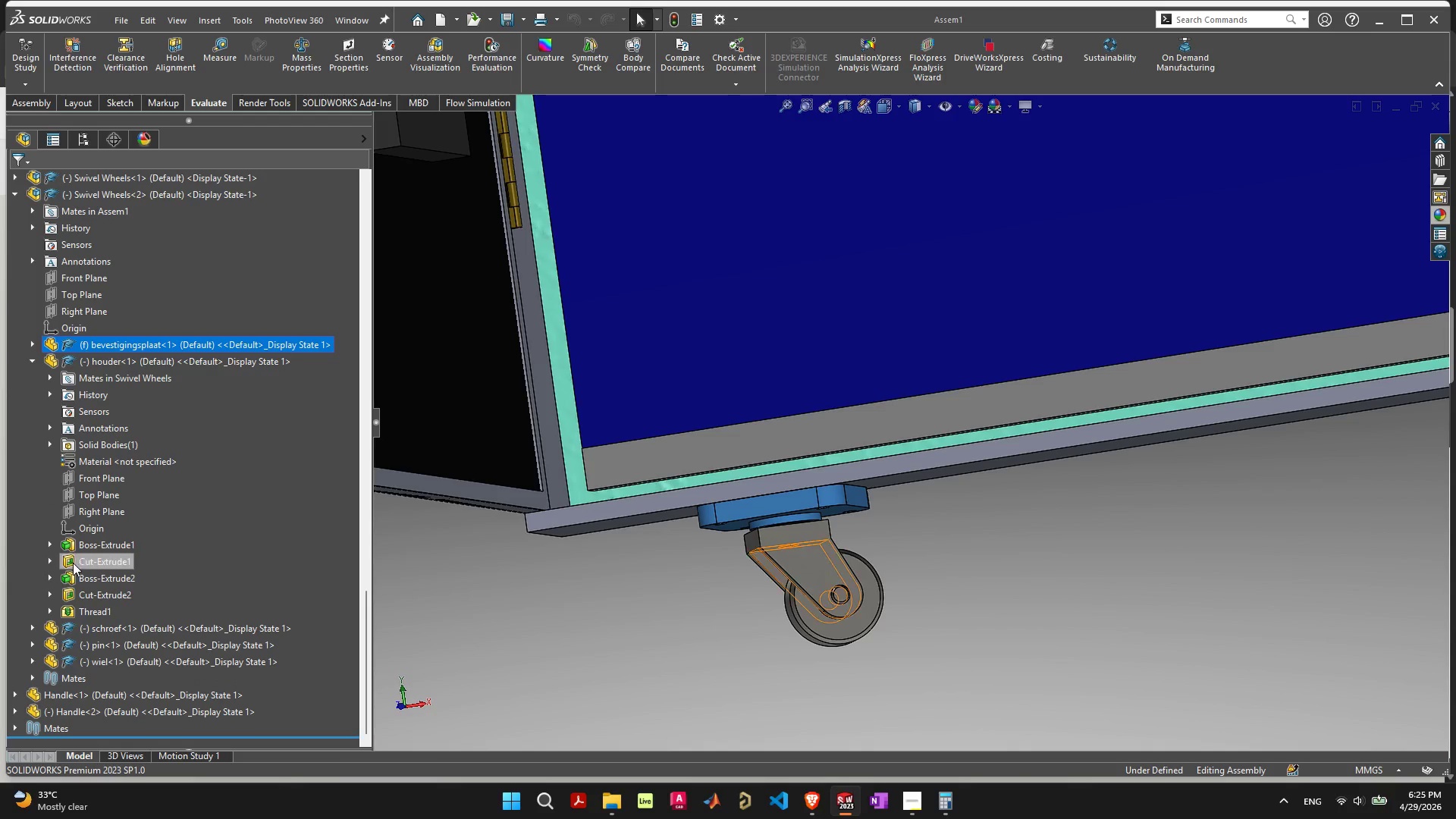 
scroll: coordinate [850, 469], scroll_direction: down, amount: 12.0
 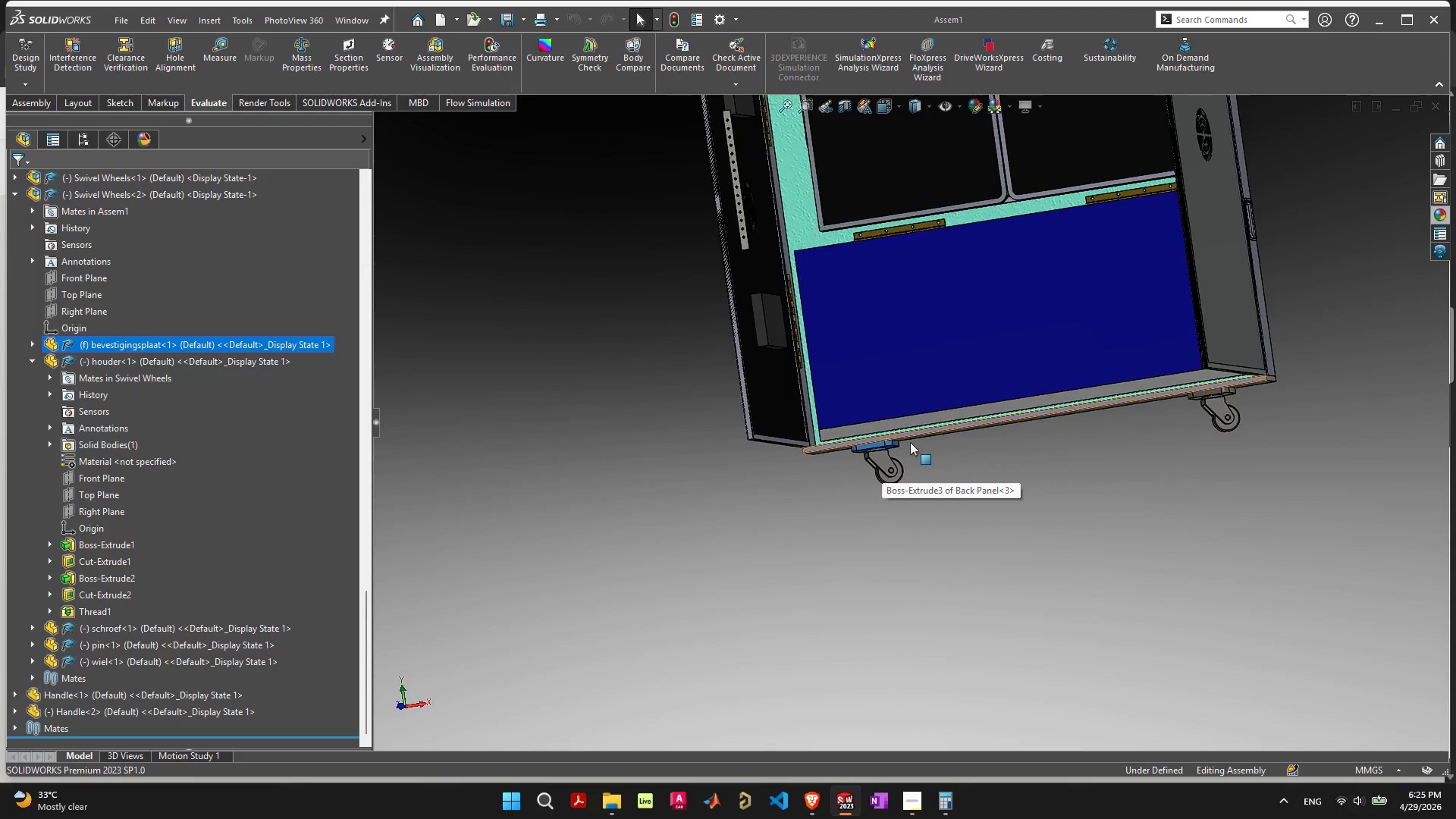 
scroll: coordinate [977, 262], scroll_direction: up, amount: 12.0
 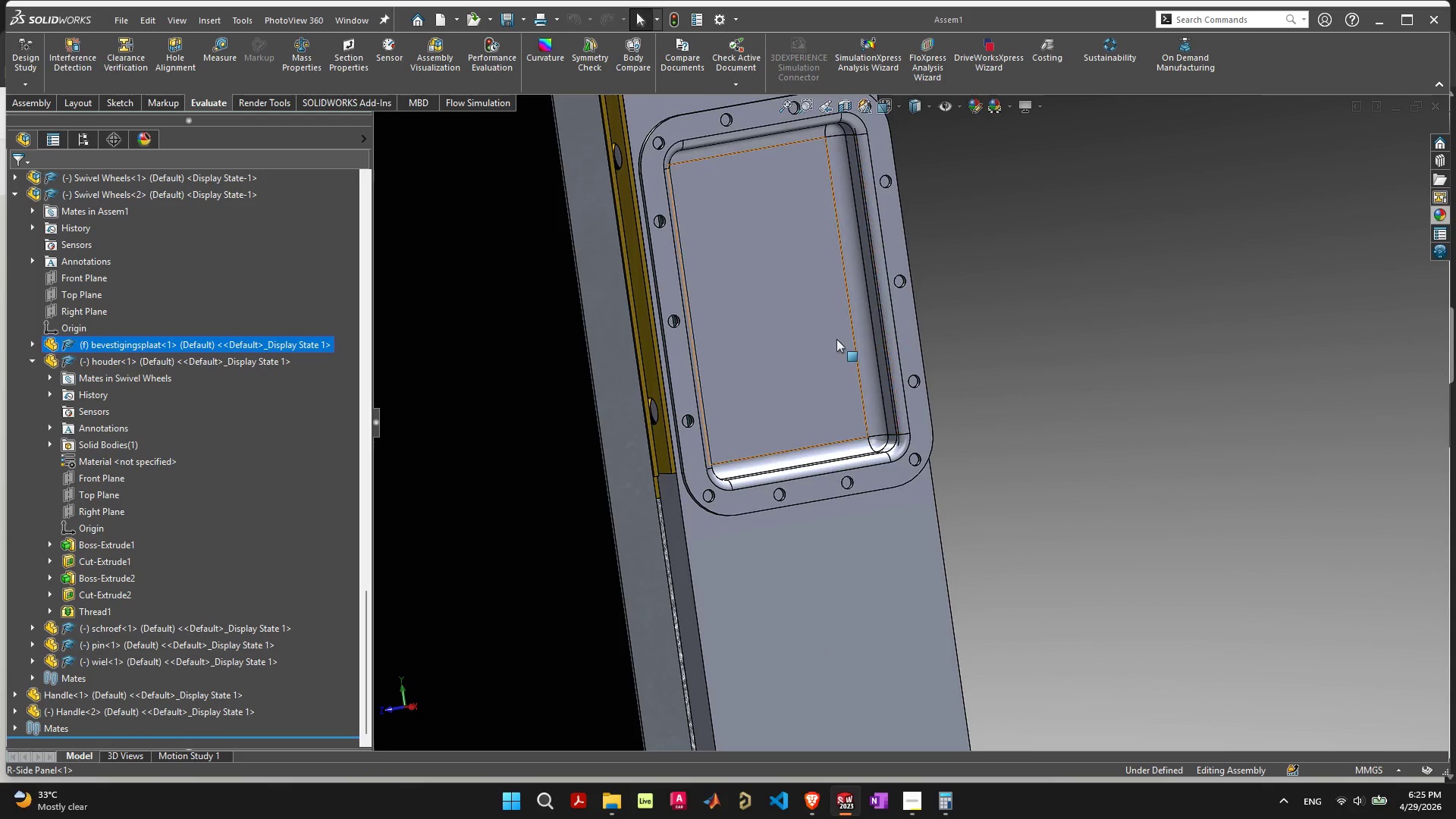 
left_click([836, 338])
 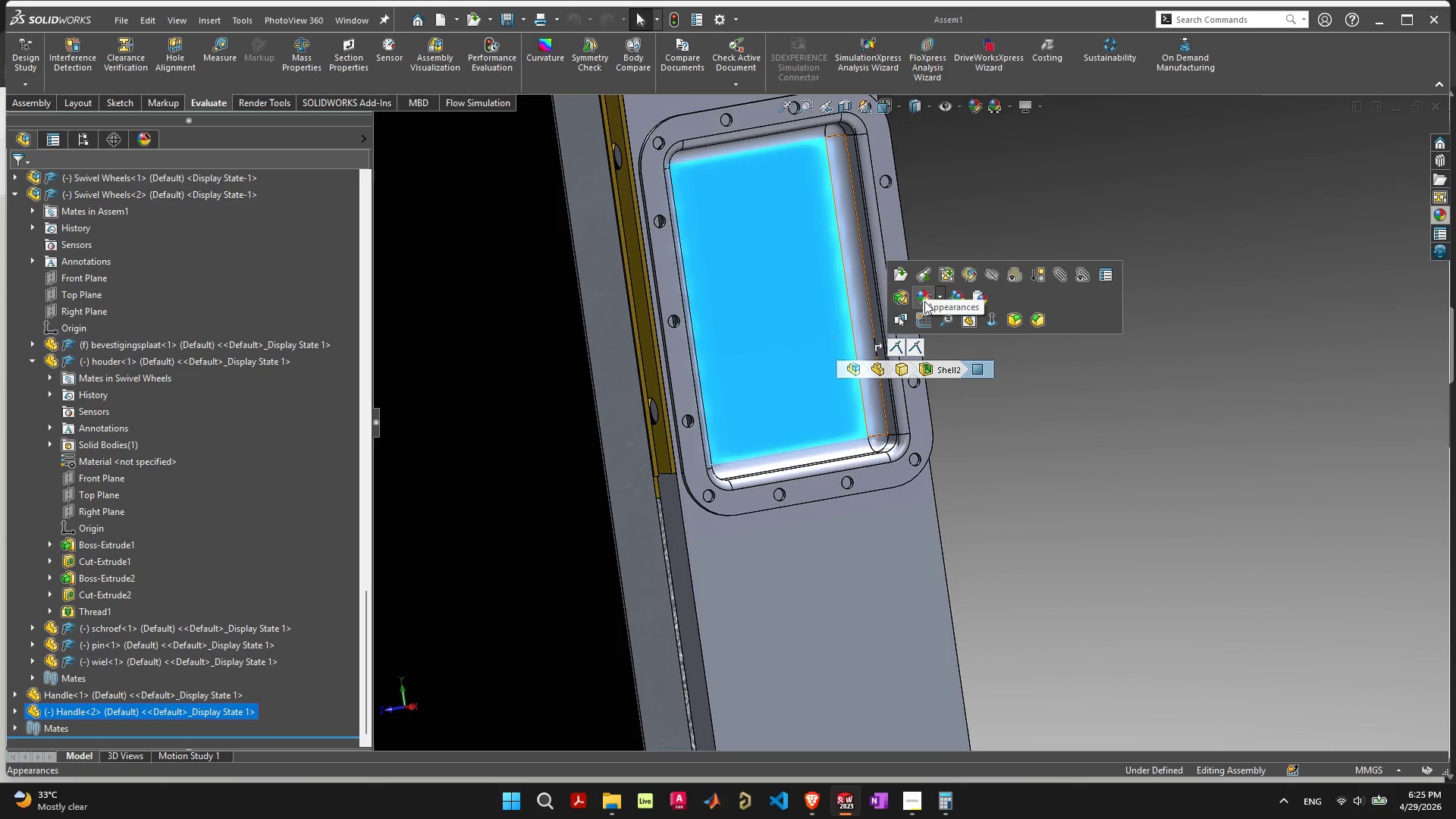 
left_click([926, 301])
 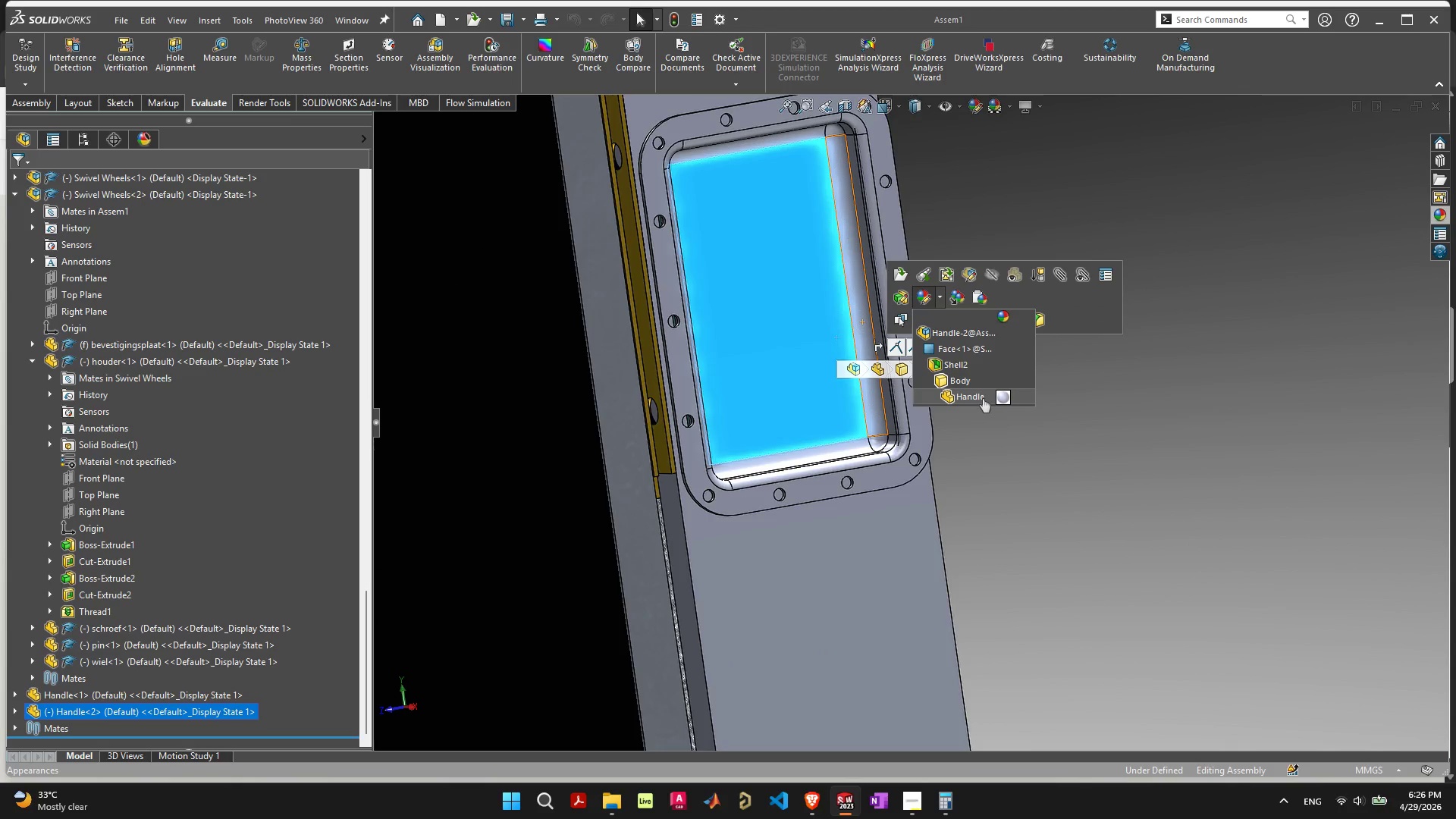 
mouse_move([937, 293])
 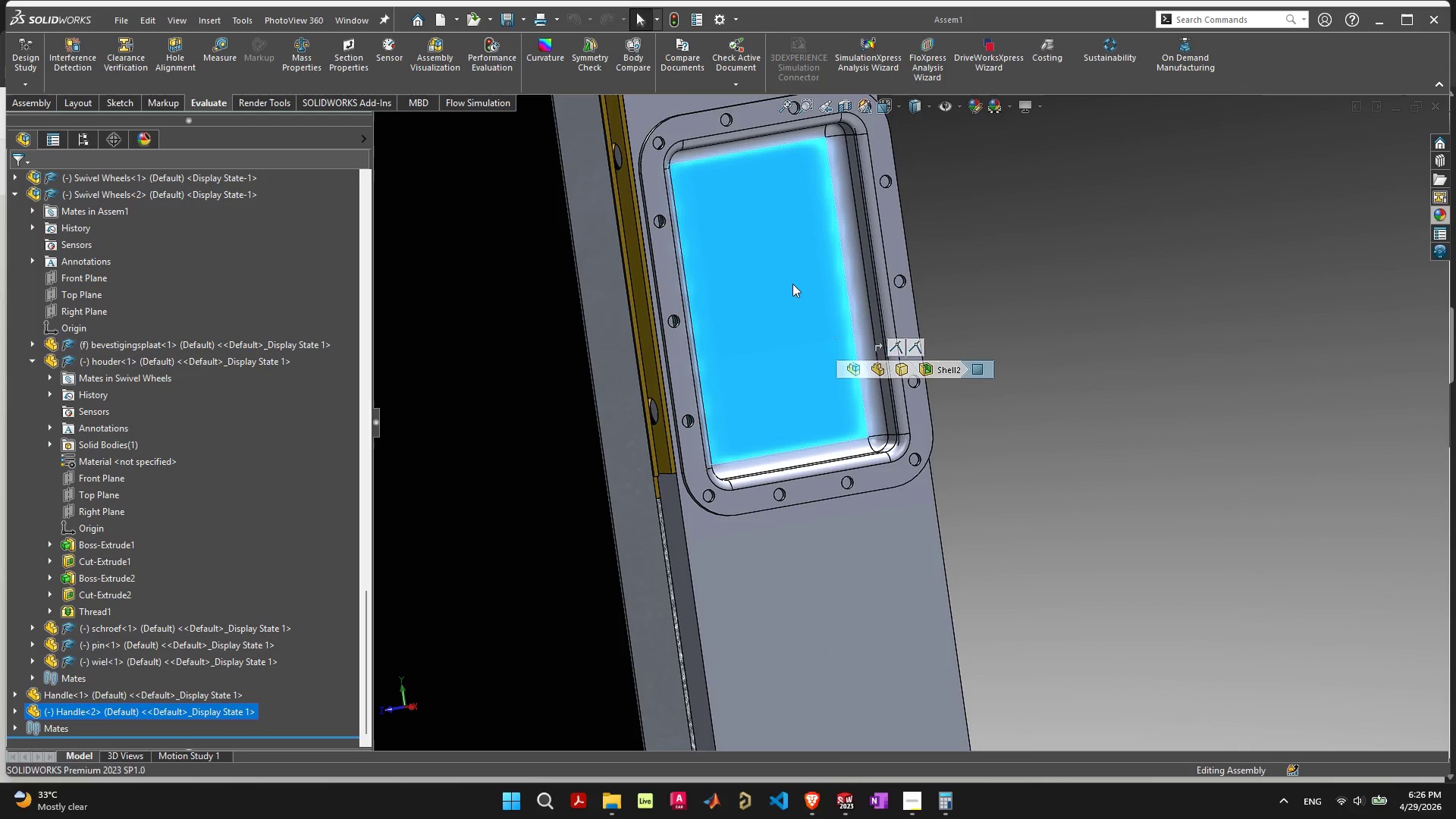 
right_click([792, 284])
 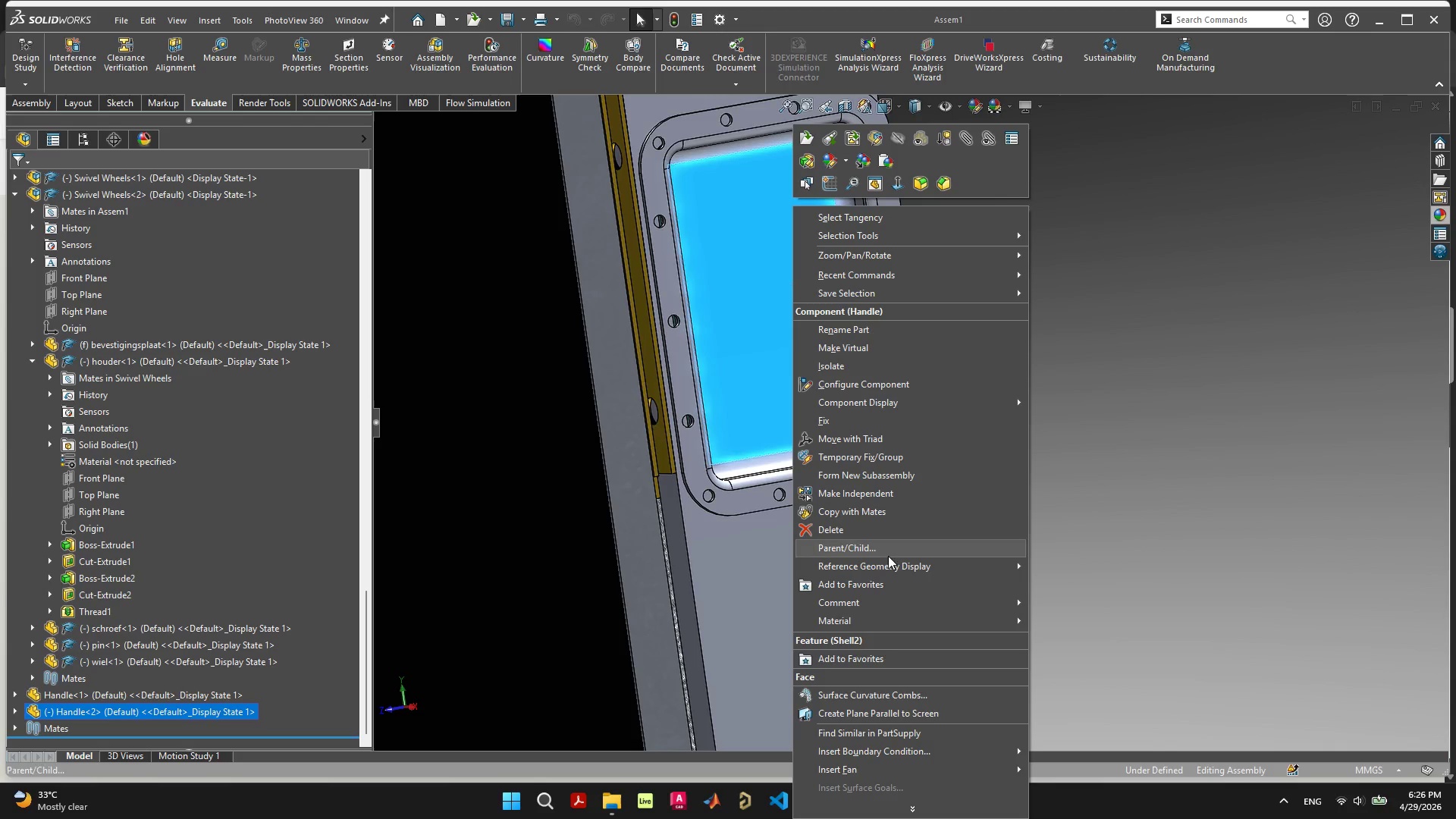 
left_click([896, 626])
 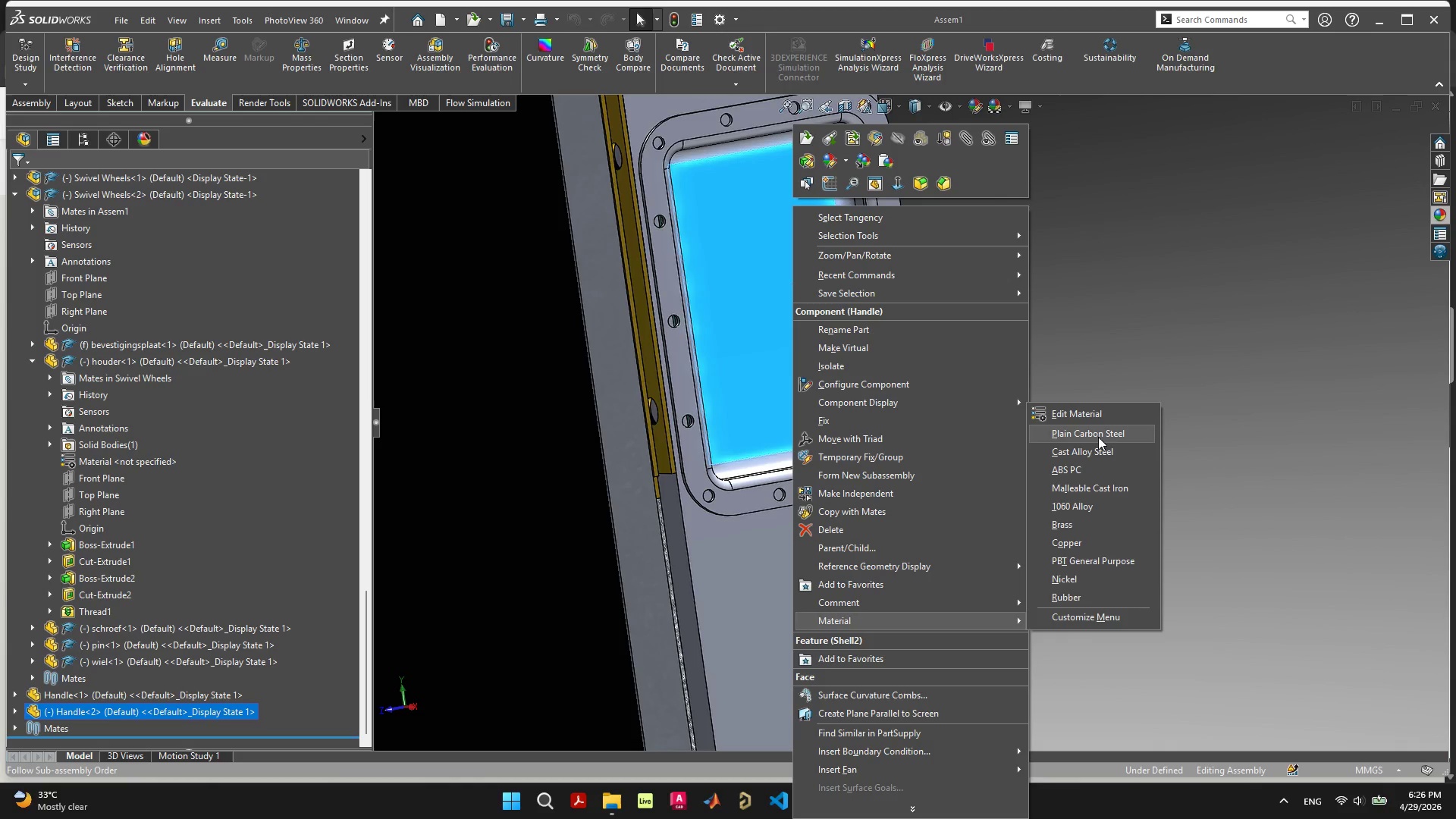 
left_click([1089, 419])
 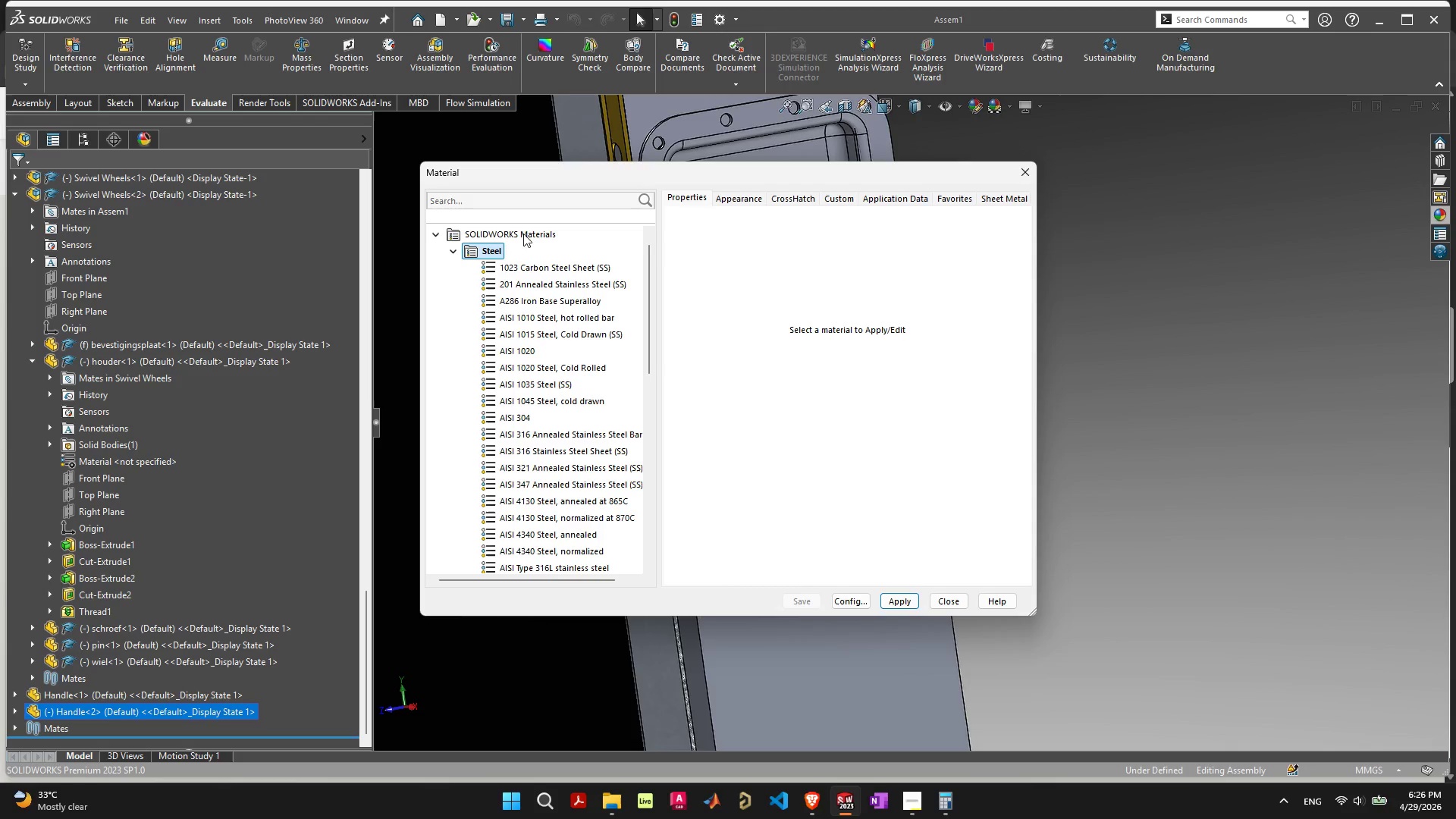 
left_click([532, 203])
 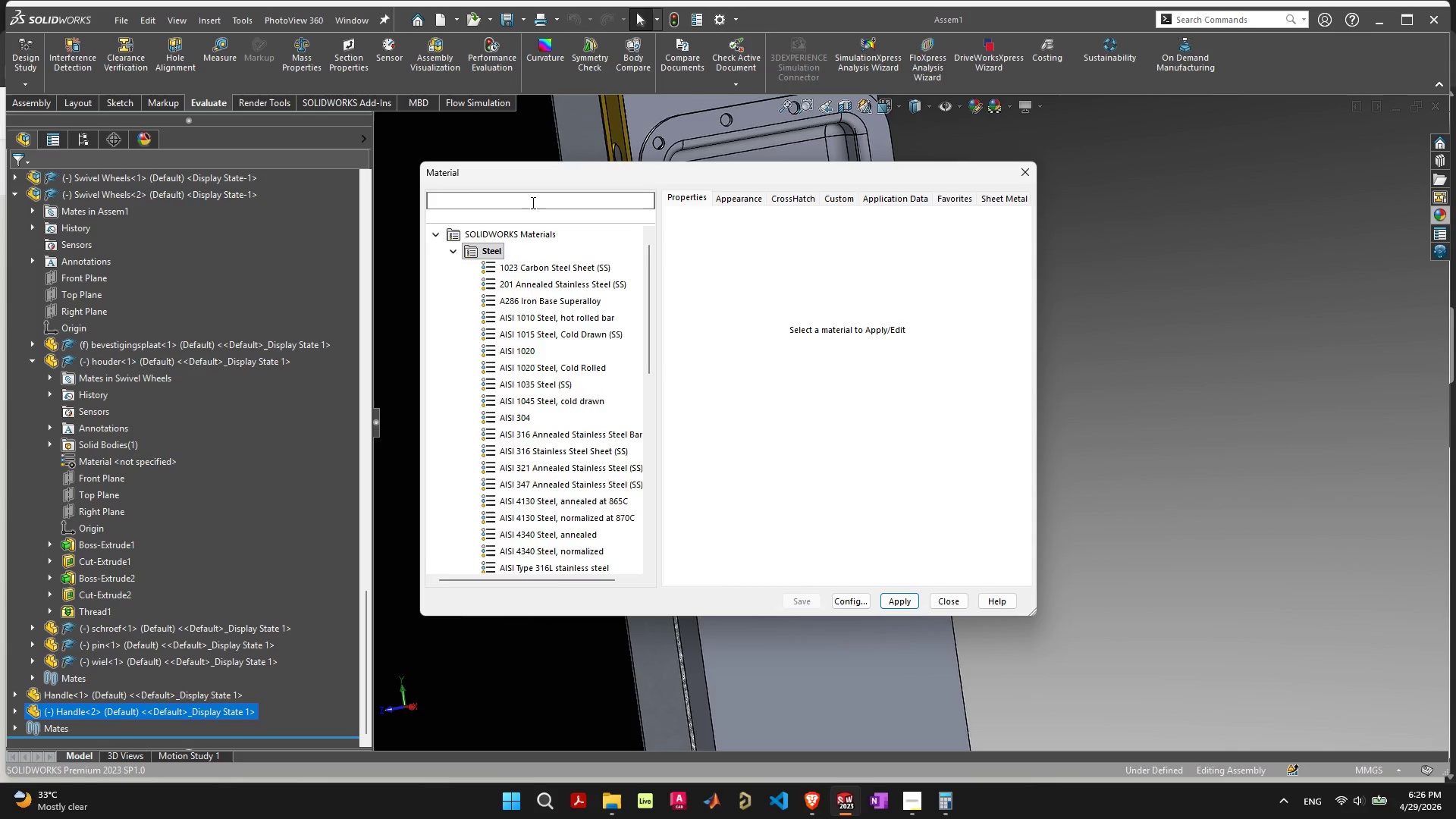 
type(sta)
 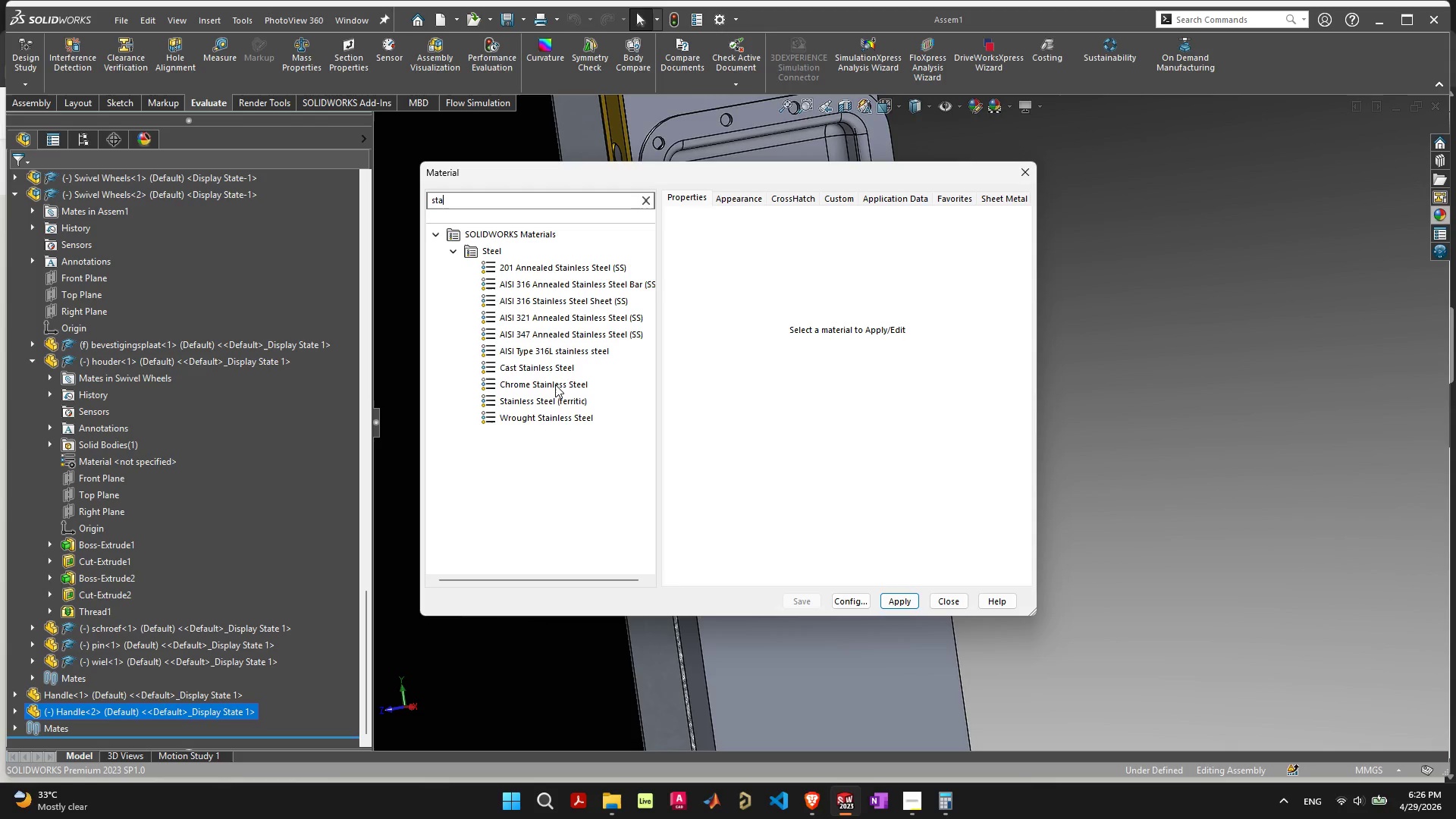 
left_click([555, 384])
 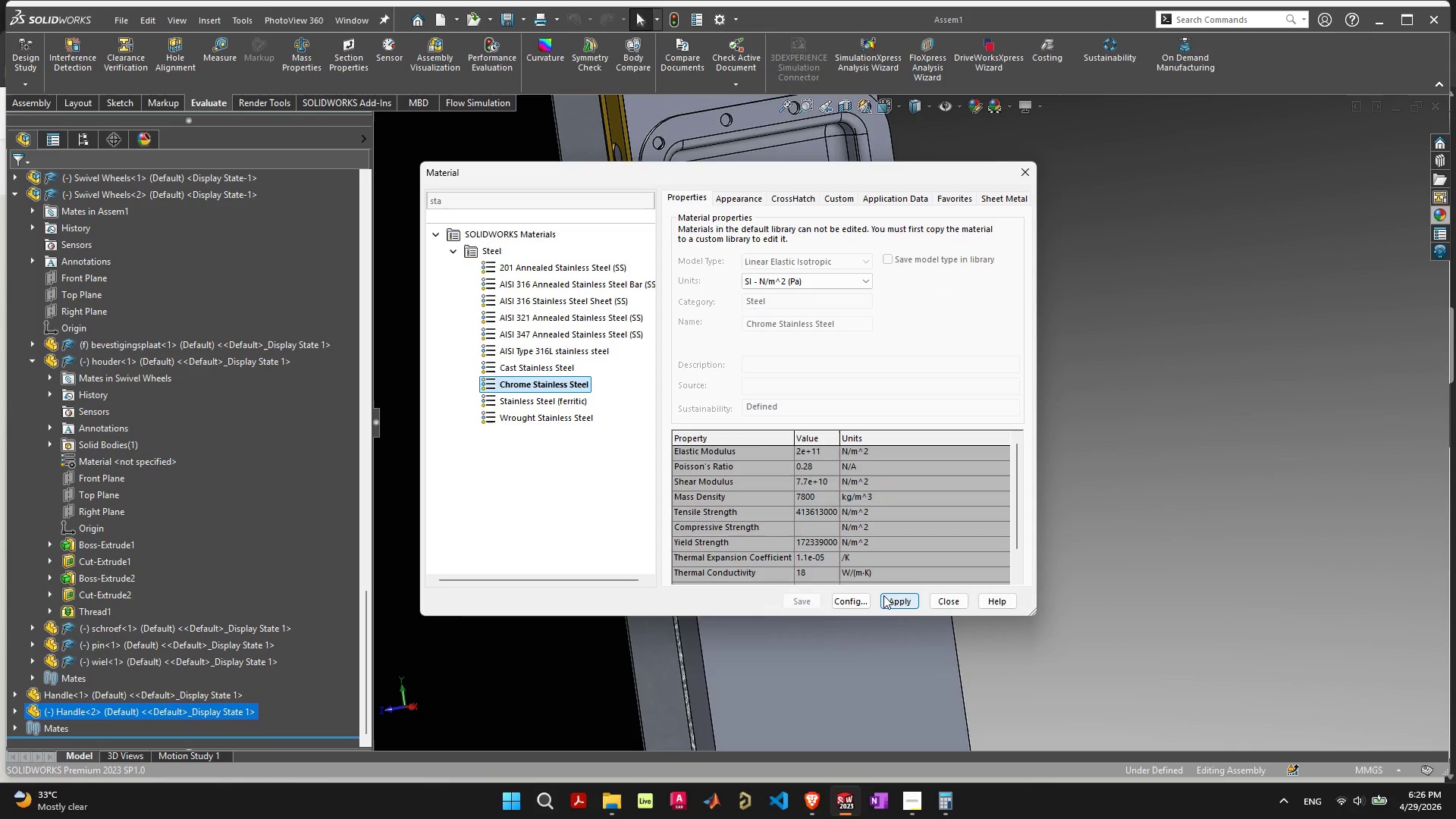 
left_click([905, 601])
 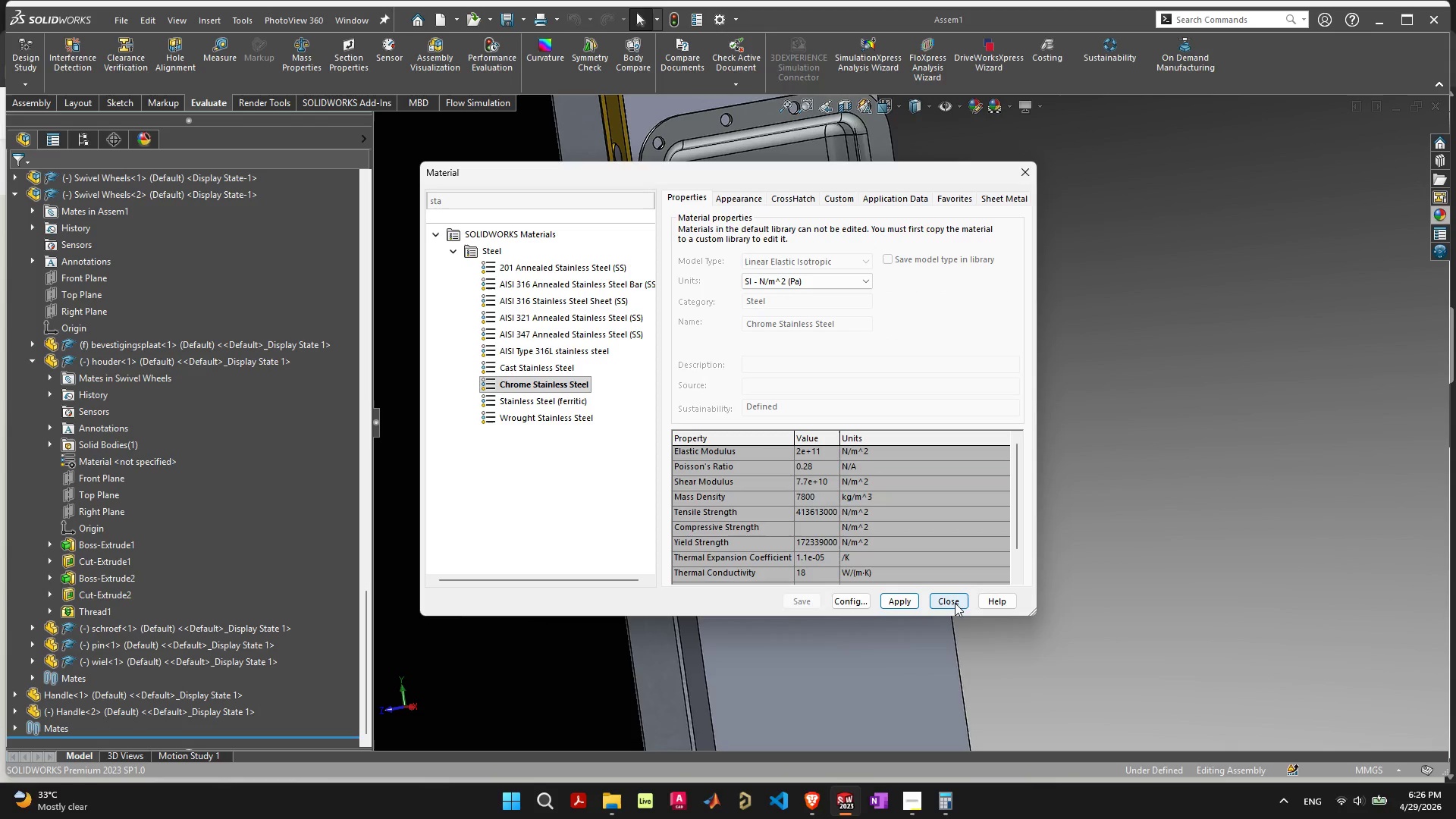 
left_click([955, 603])
 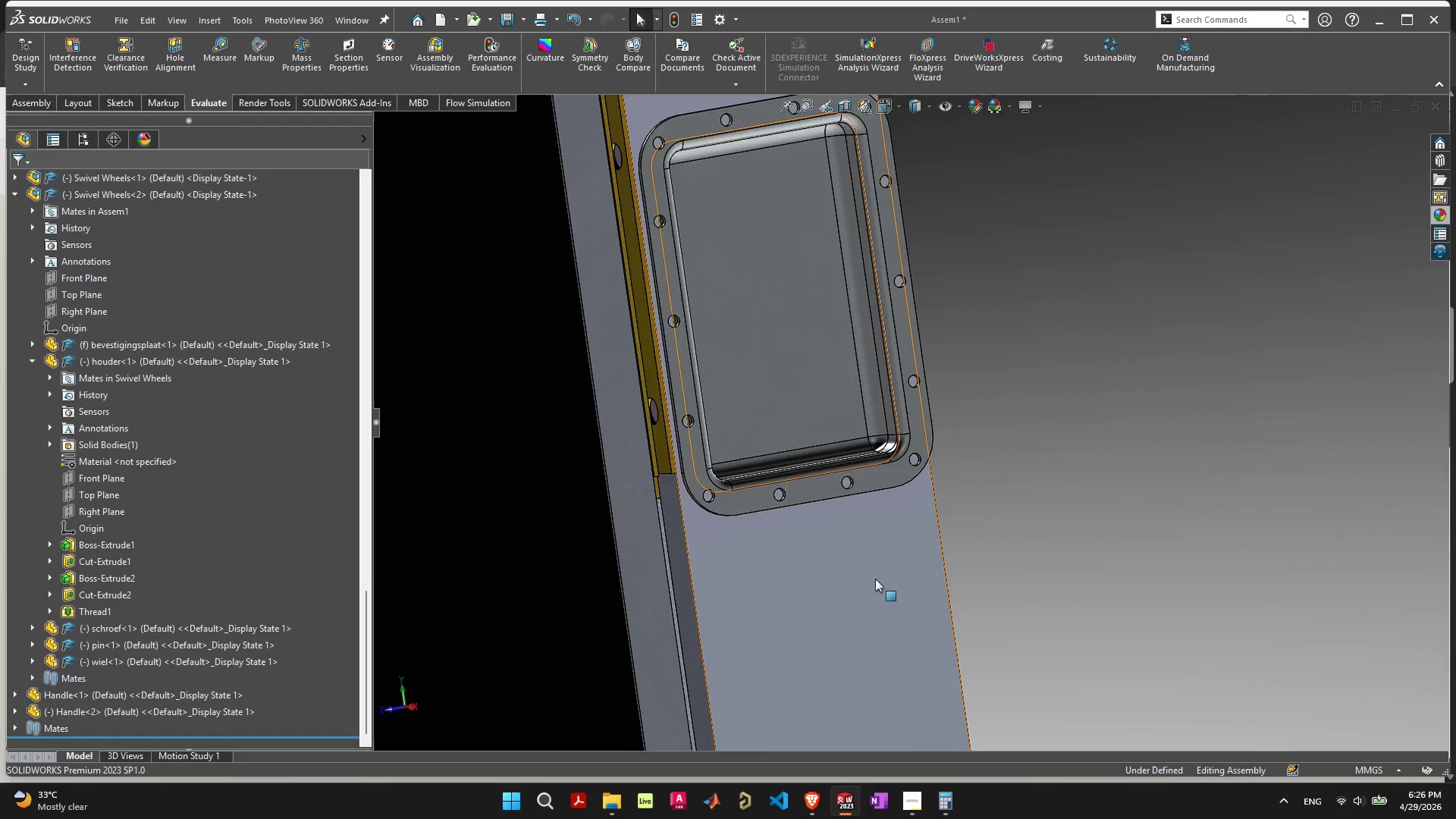 
scroll: coordinate [941, 572], scroll_direction: down, amount: 5.0
 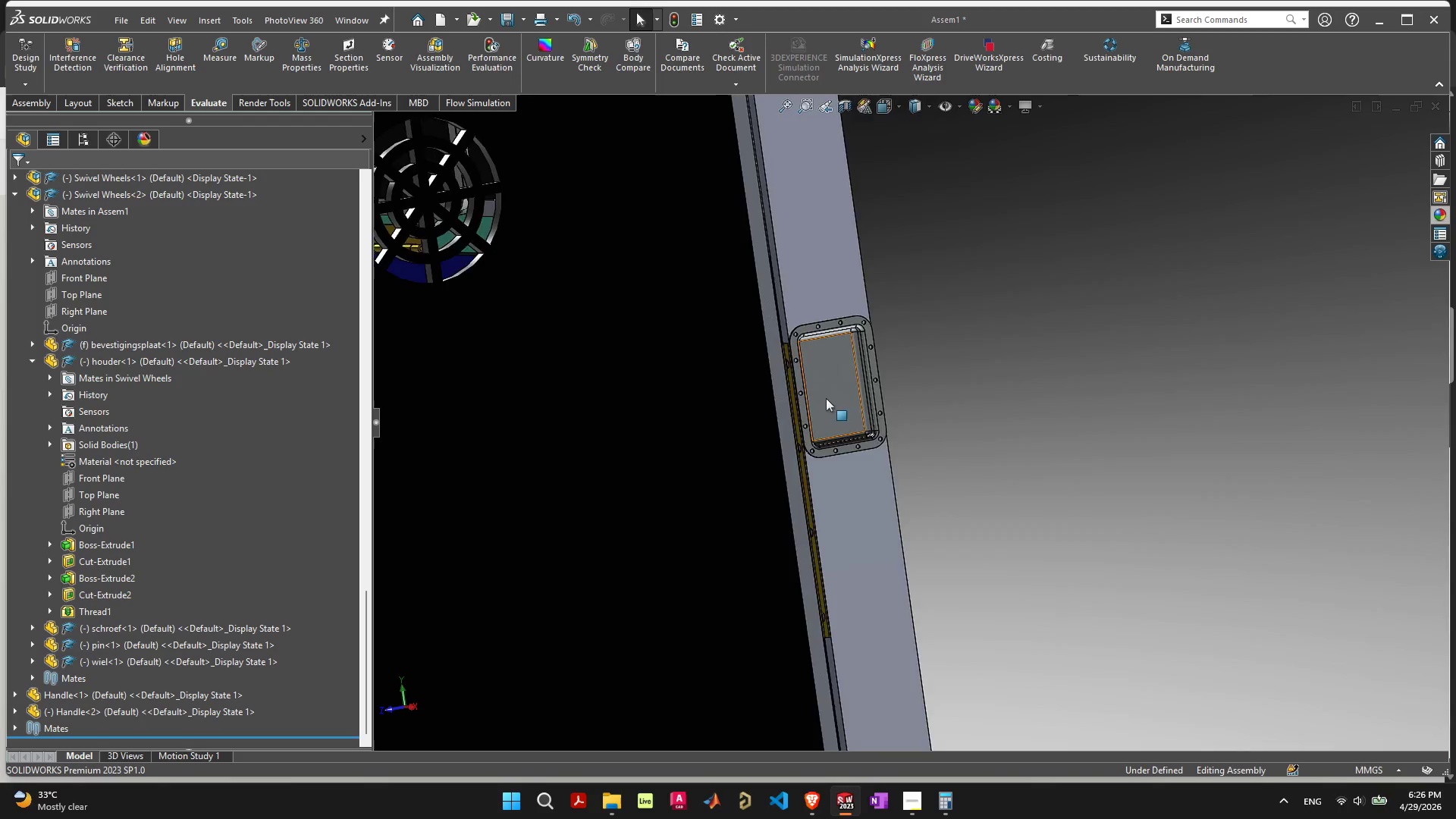 
scroll: coordinate [836, 408], scroll_direction: up, amount: 4.0
 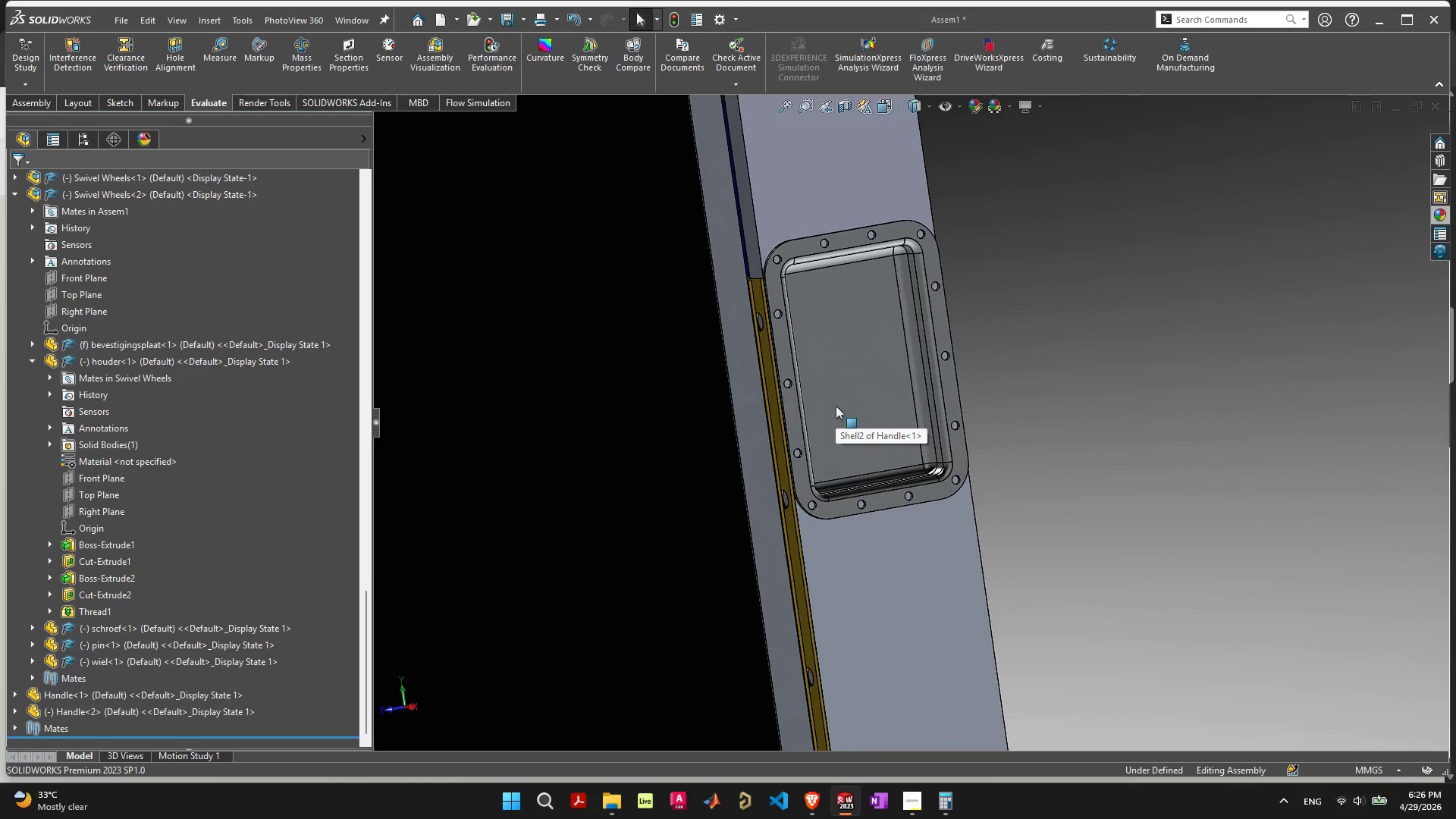 
scroll: coordinate [850, 396], scroll_direction: down, amount: 12.0
 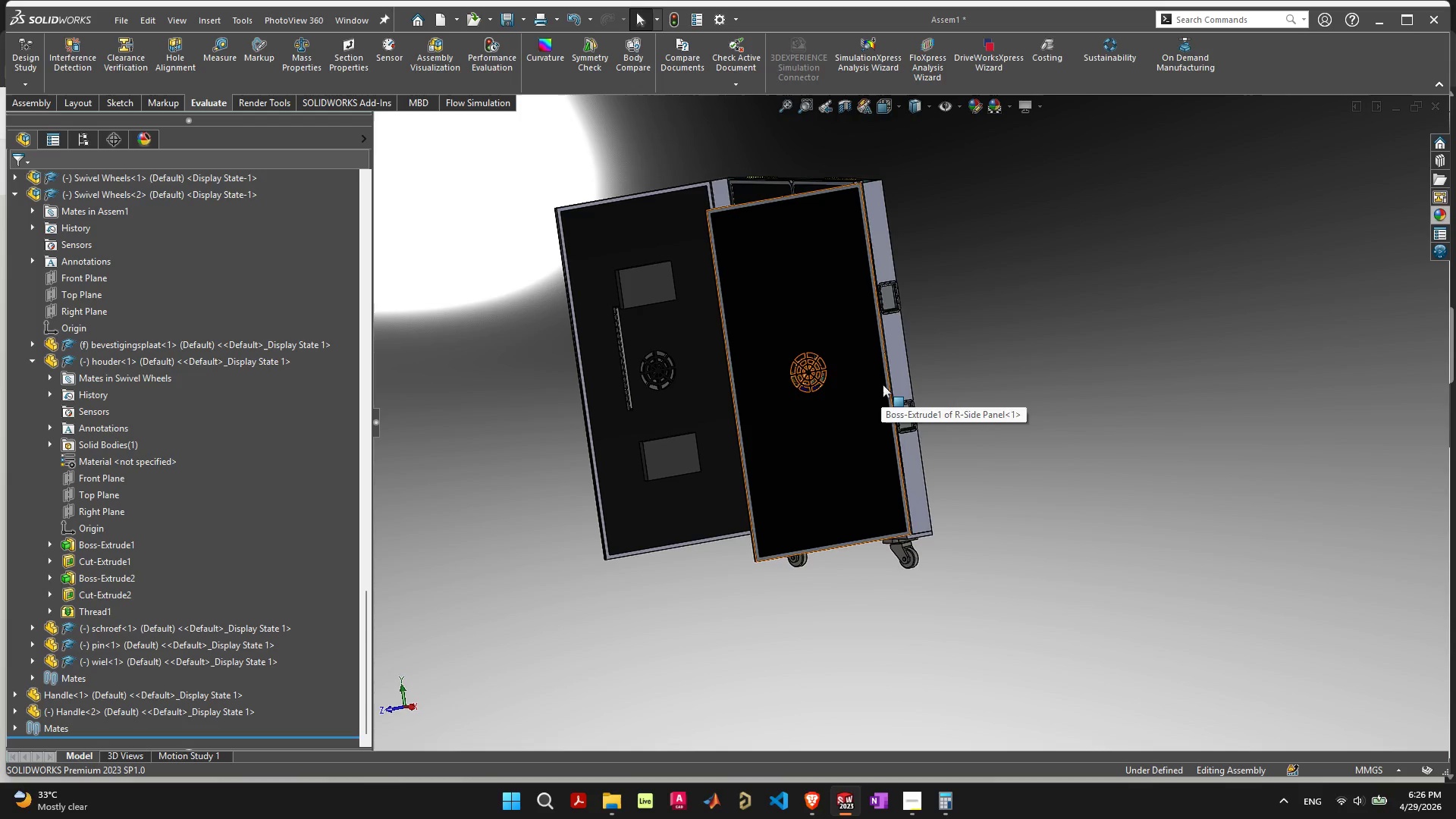 
wait(6.63)
 